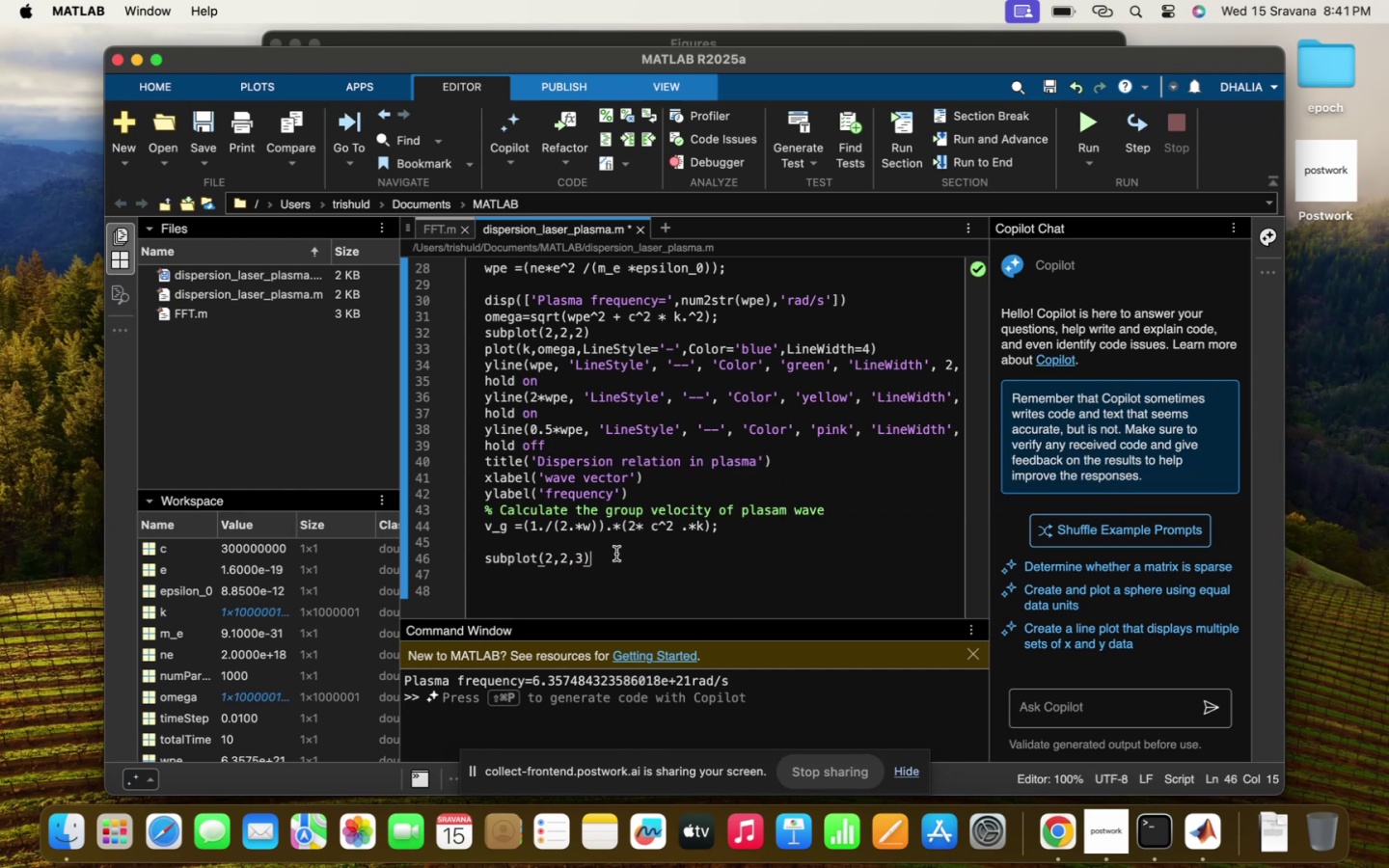 
key(Enter)
 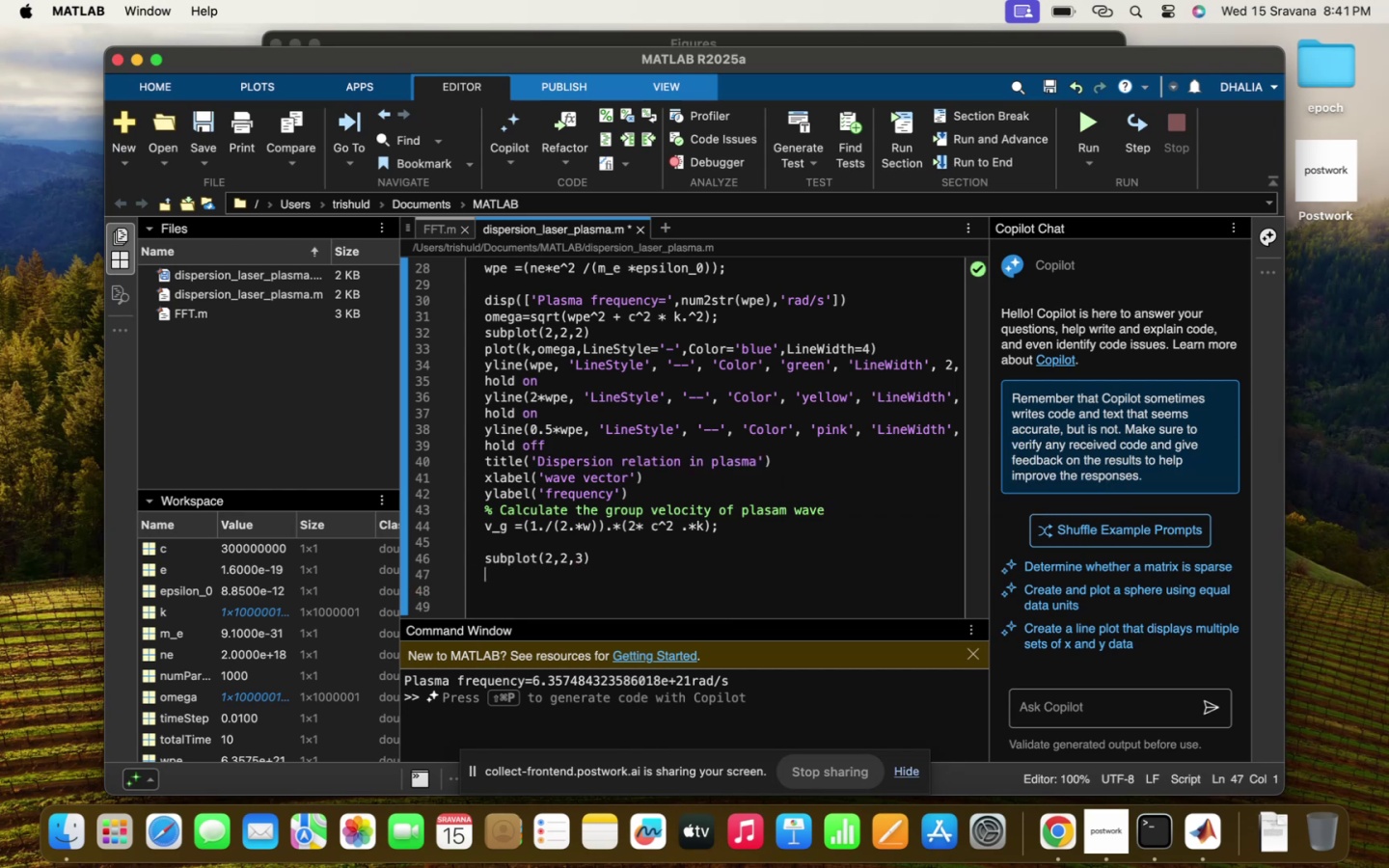 
type(plot()
 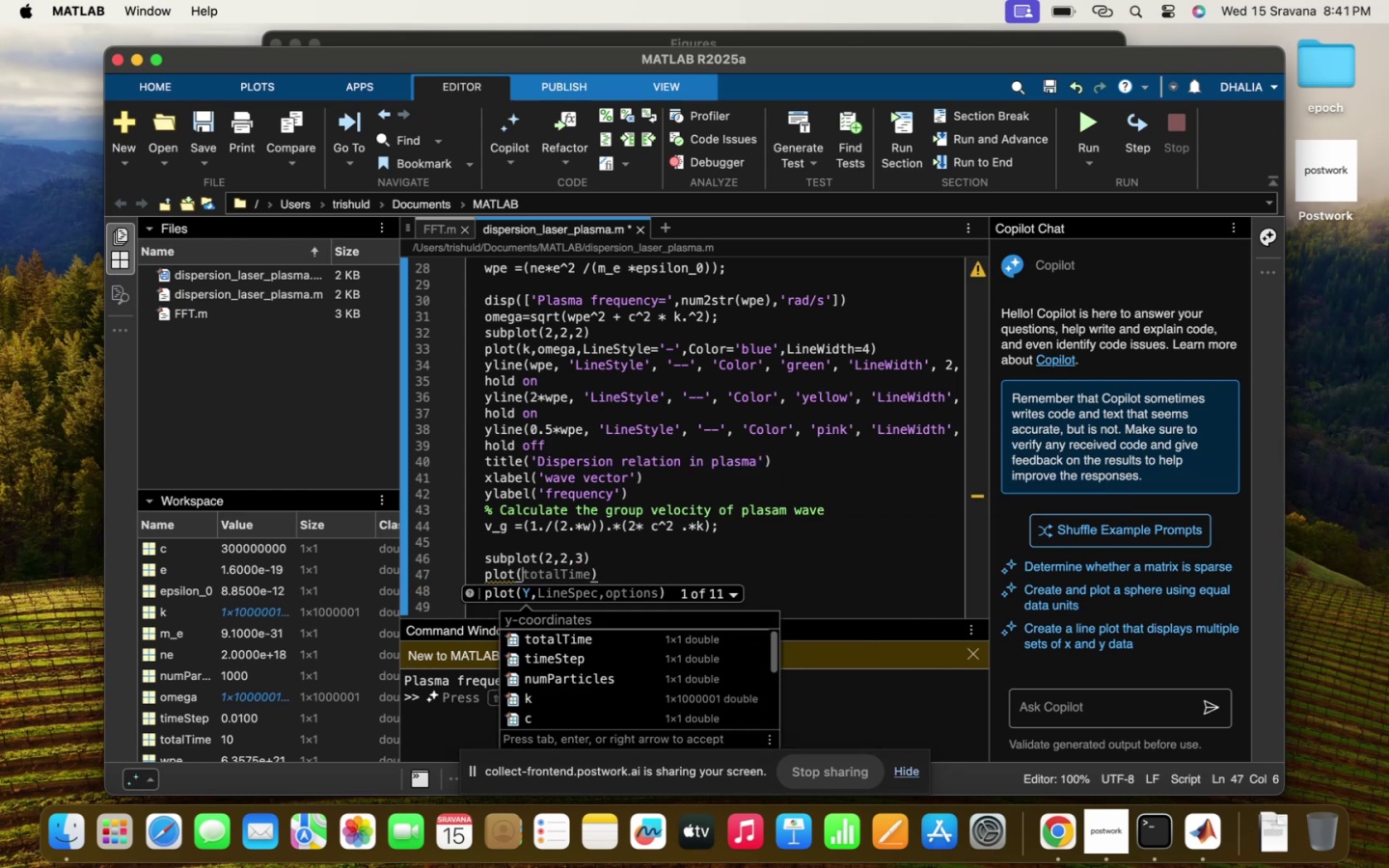 
type(k,v_g,'Lin)
key(Tab)
 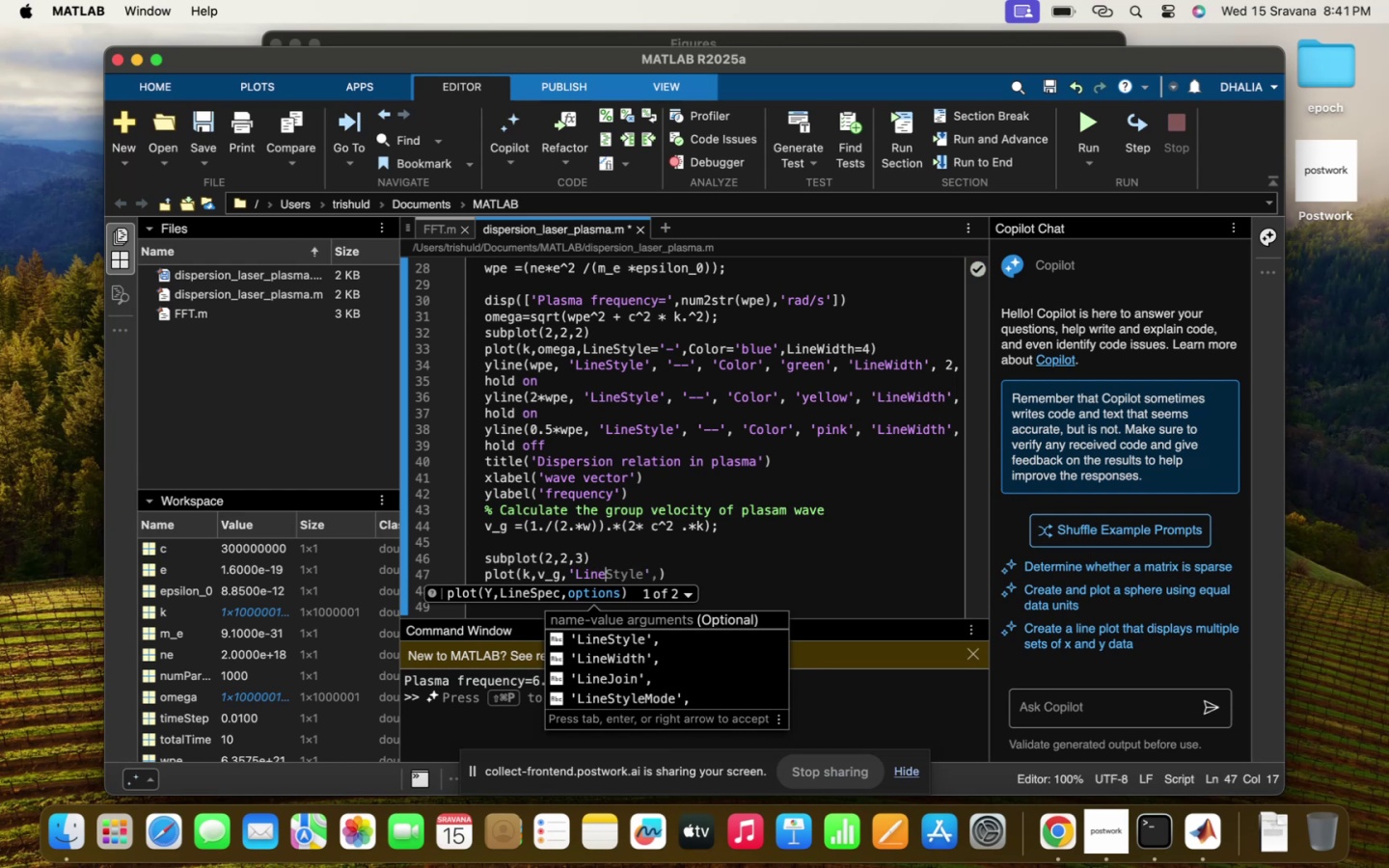 
key(Quote)
 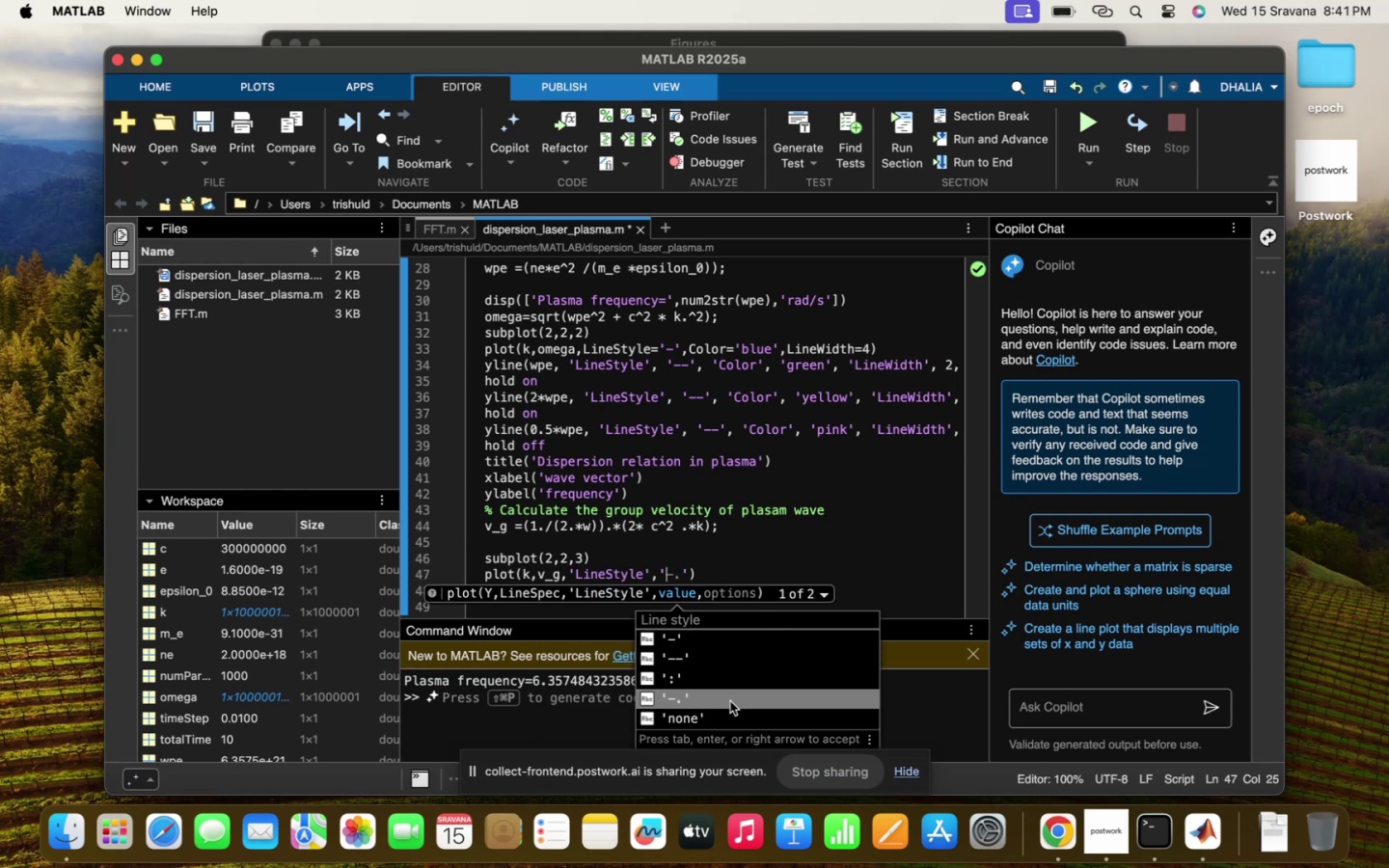 
left_click([731, 697])
 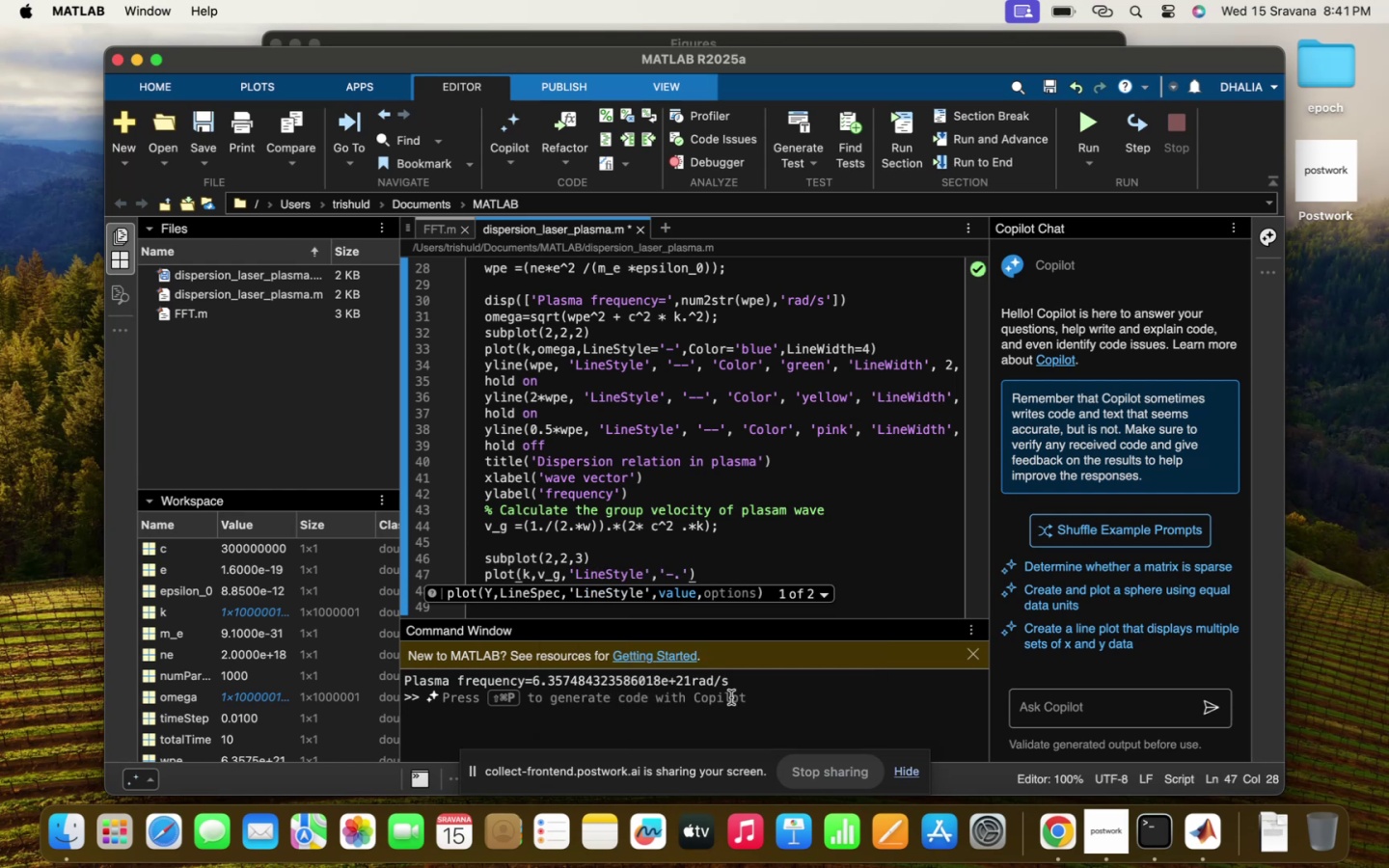 
key(Comma)
 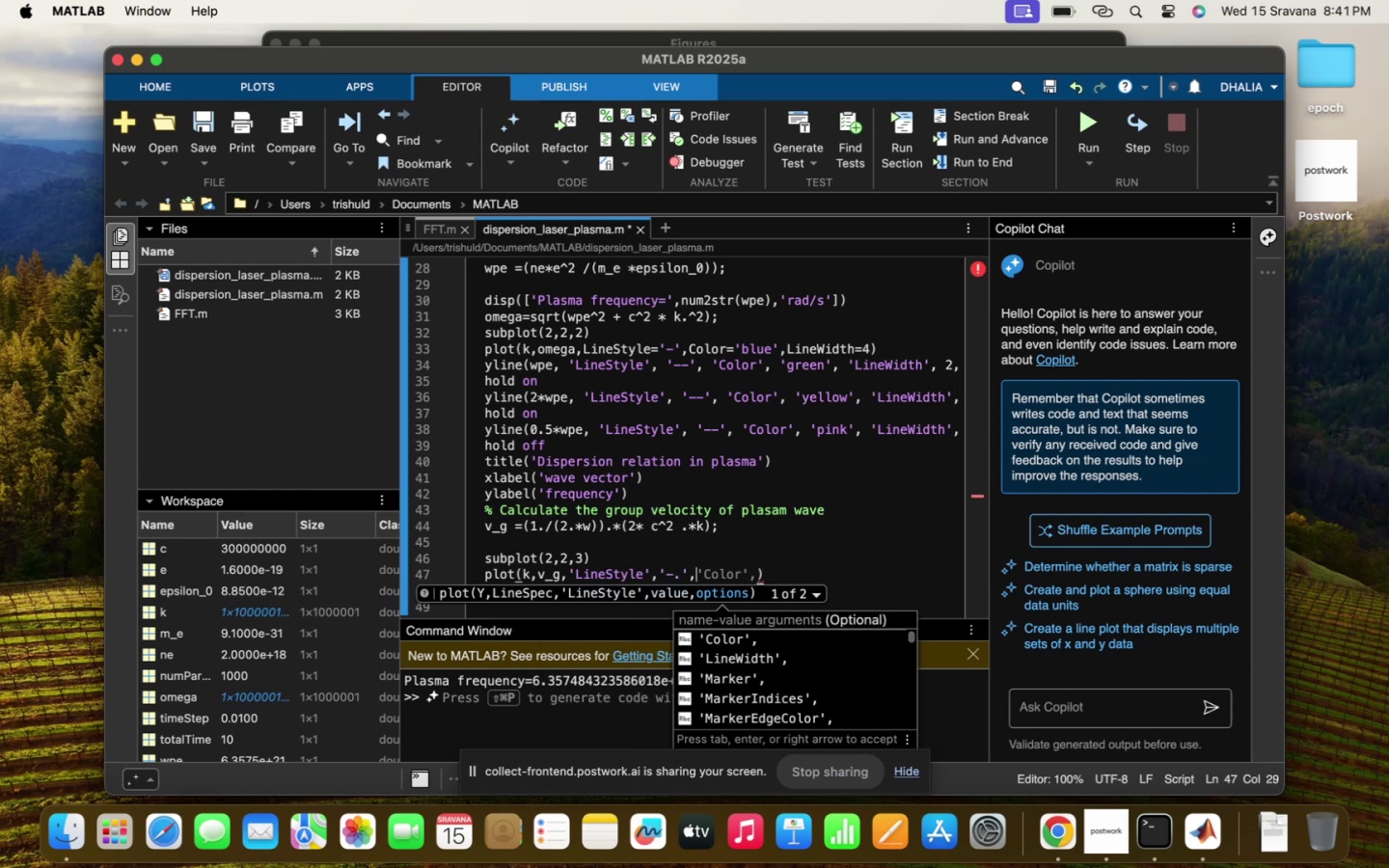 
key(Quote)
 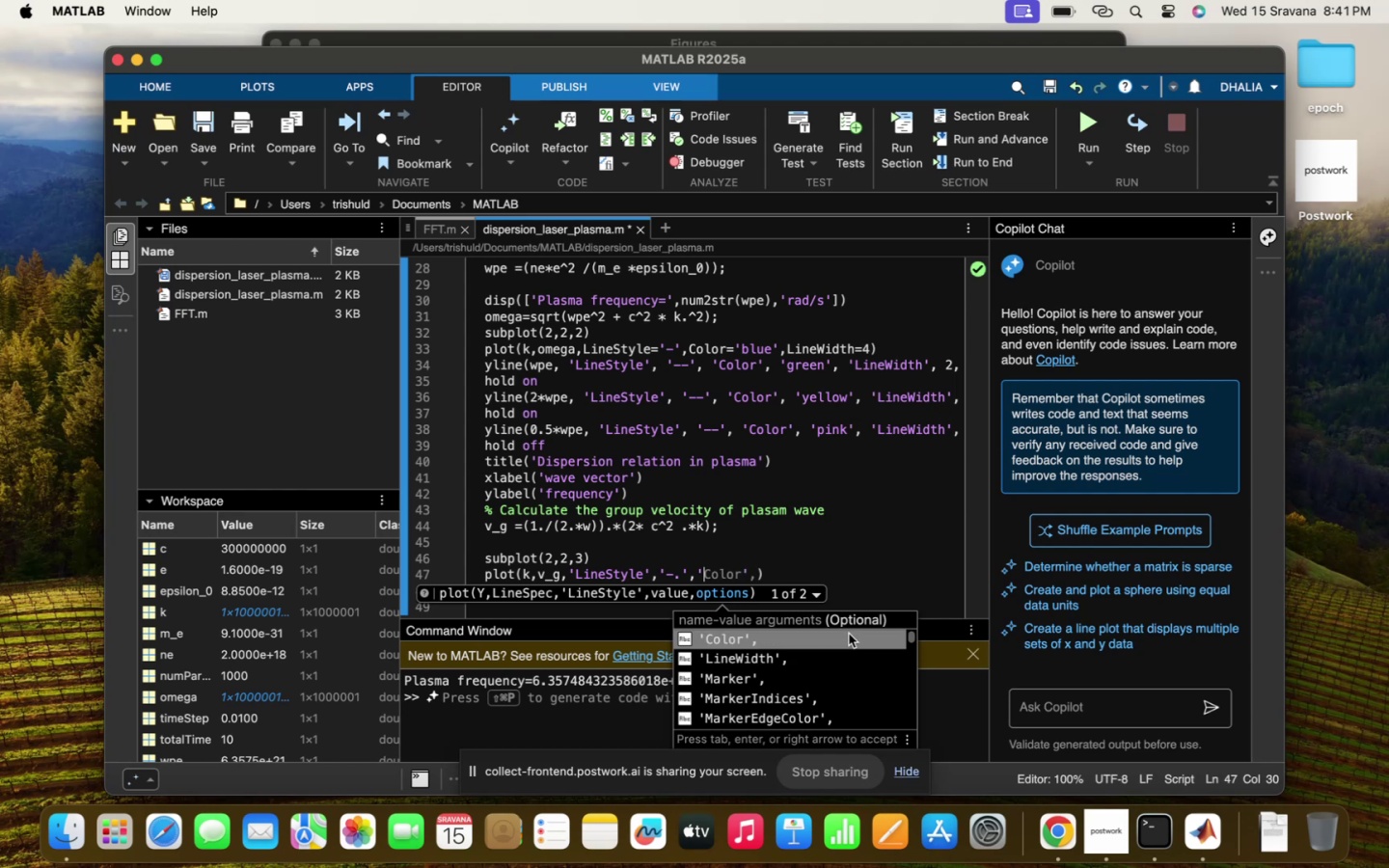 
left_click([849, 634])
 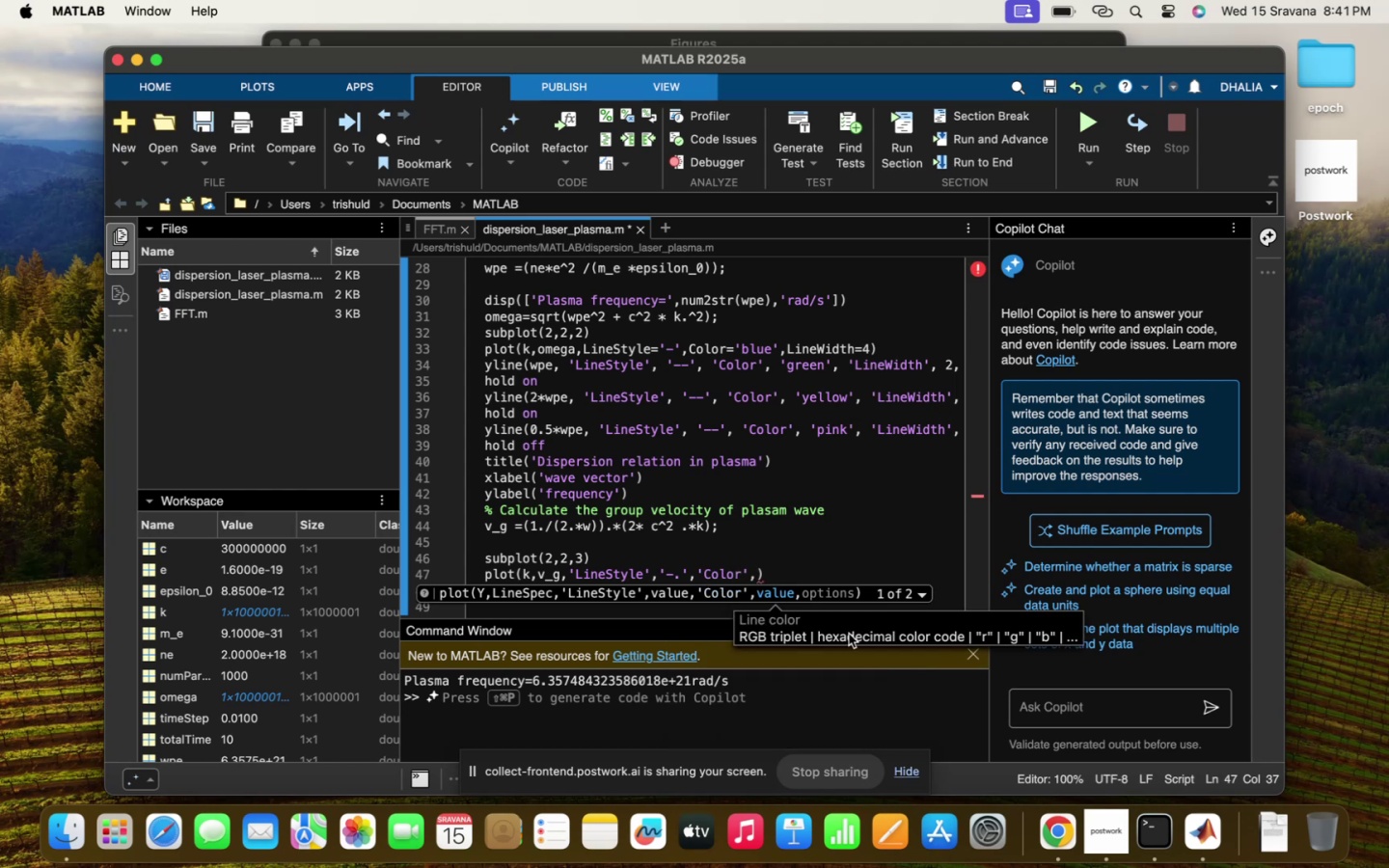 
key(Quote)
 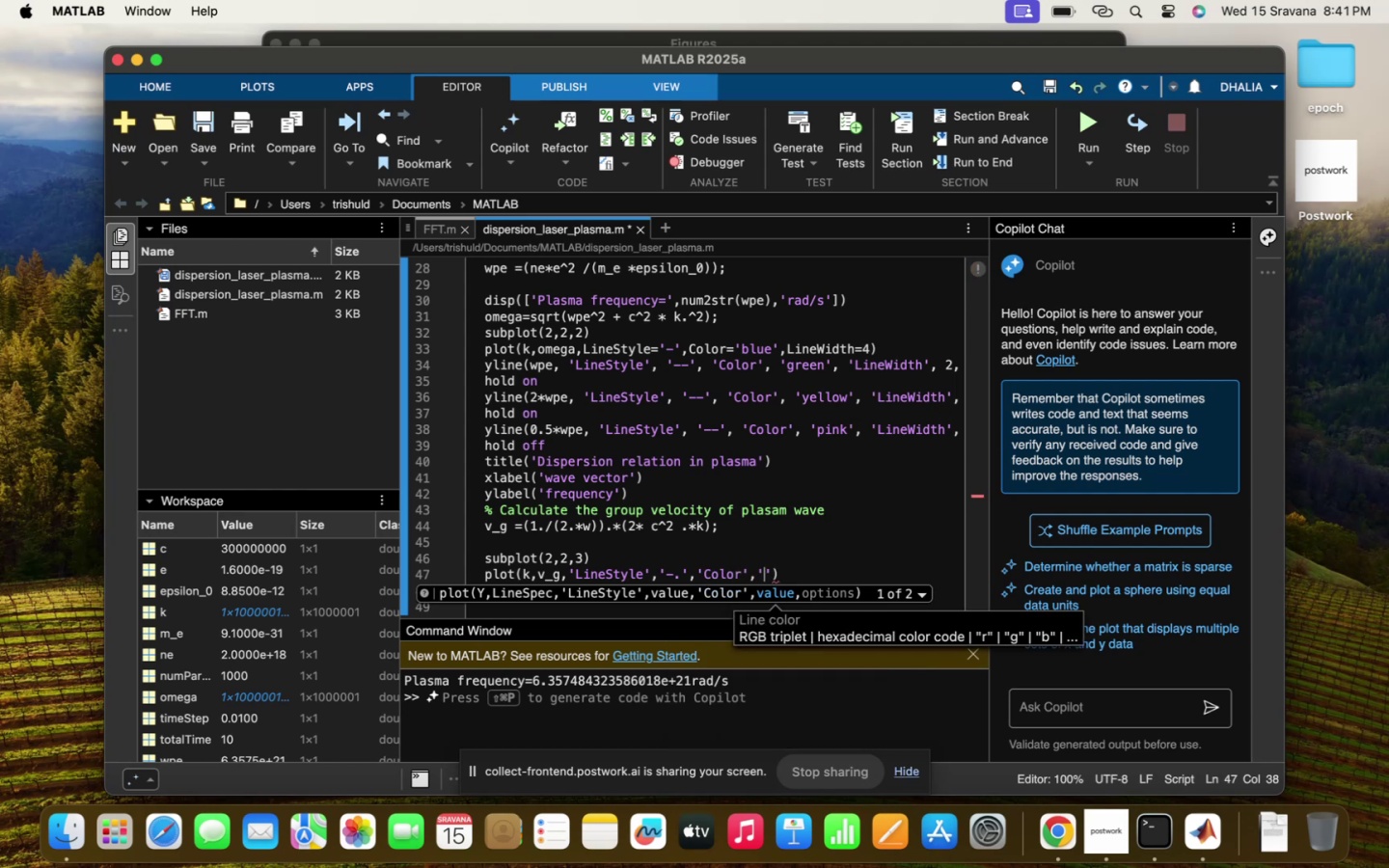 
key(CapsLock)
 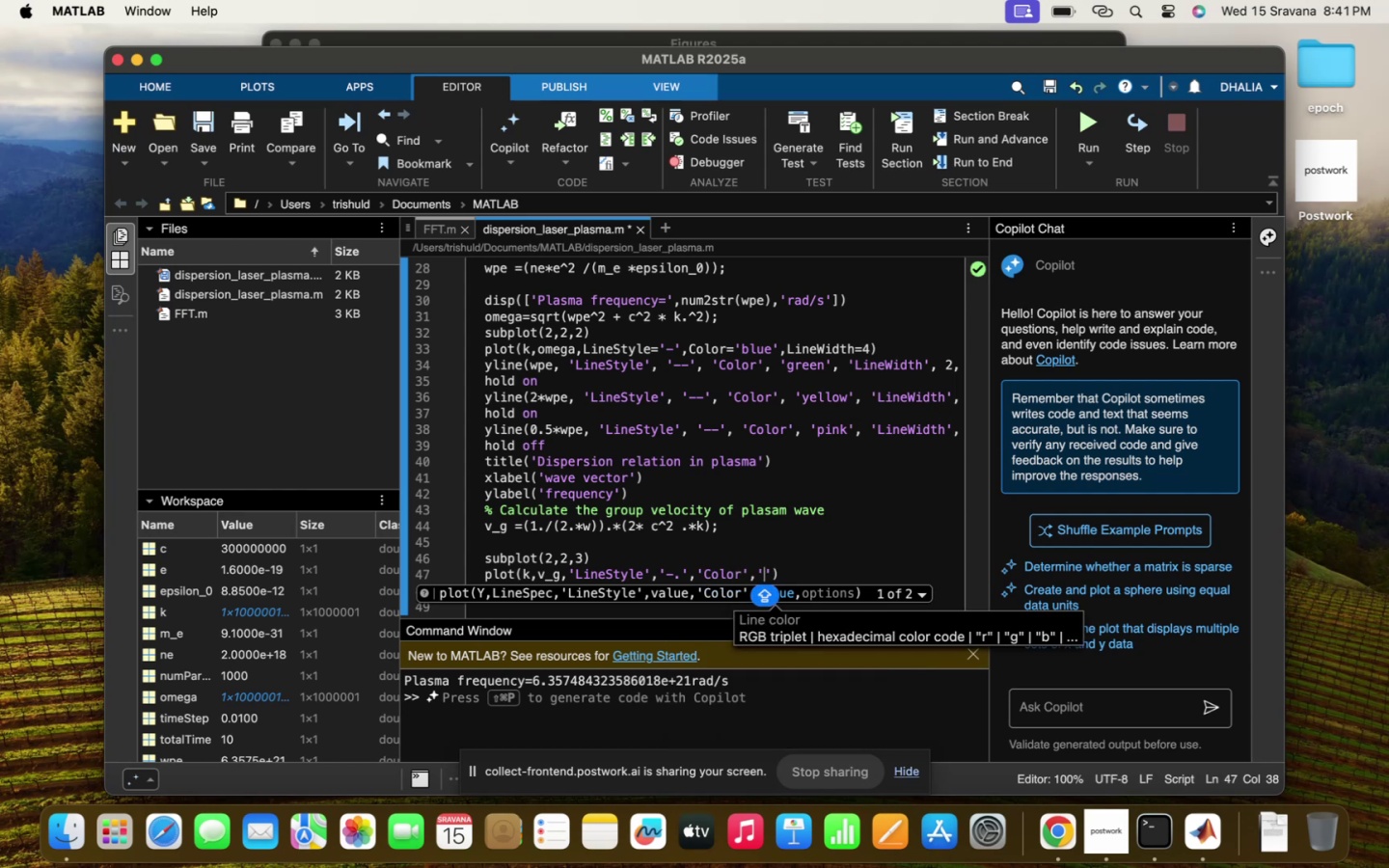 
key(CapsLock)
 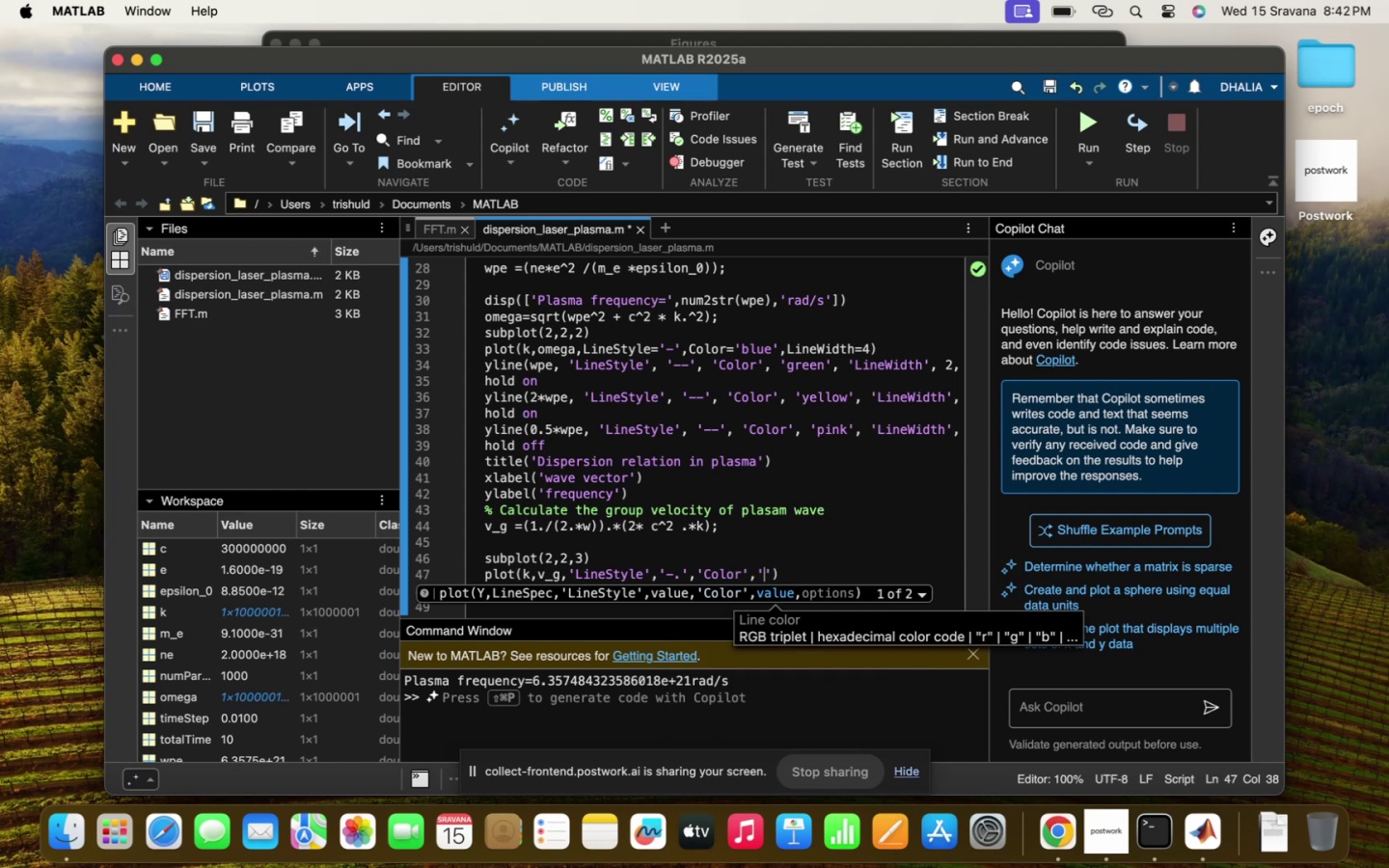 
wait(7.43)
 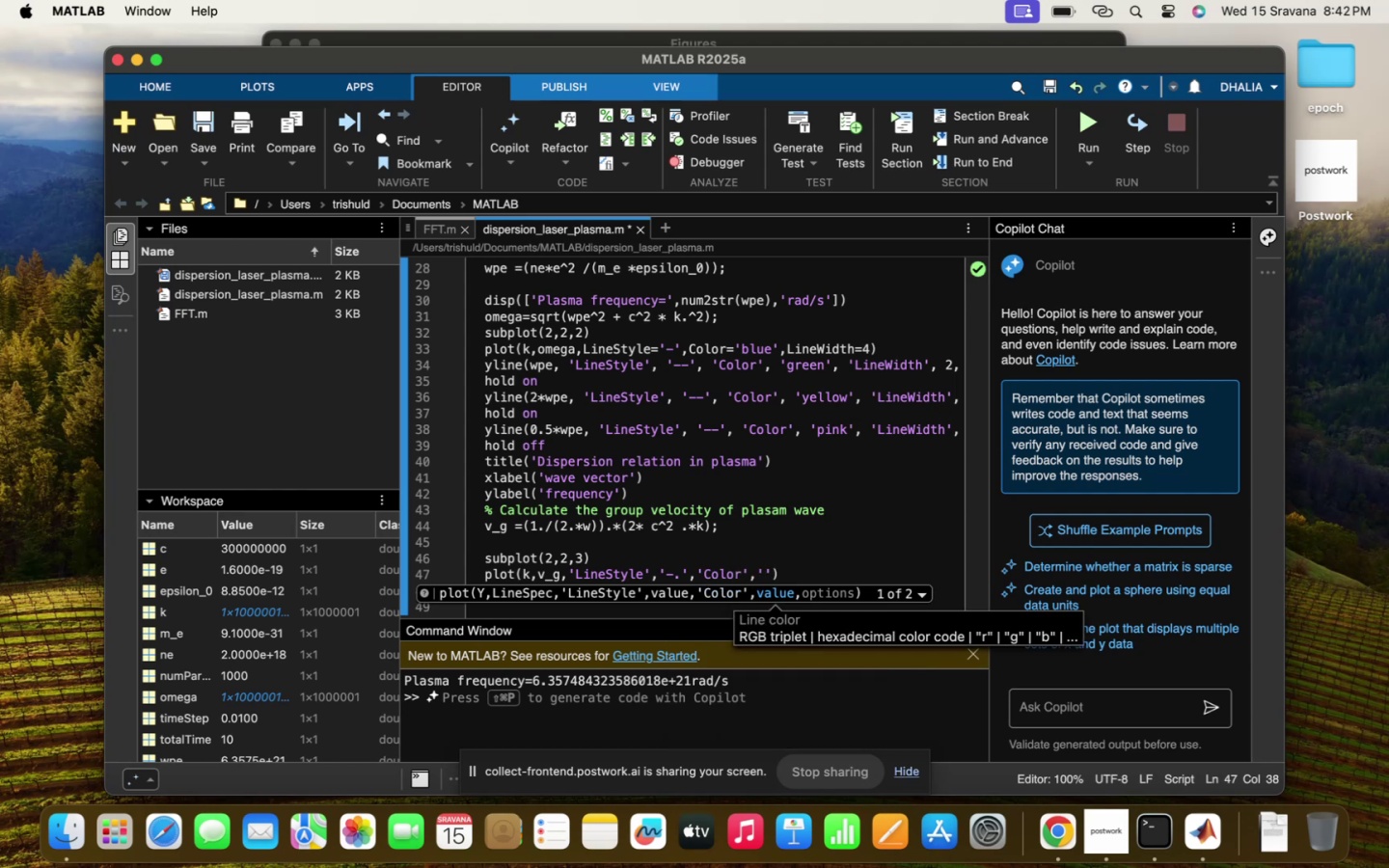 
type(cyn)
key(Backspace)
type(an)
 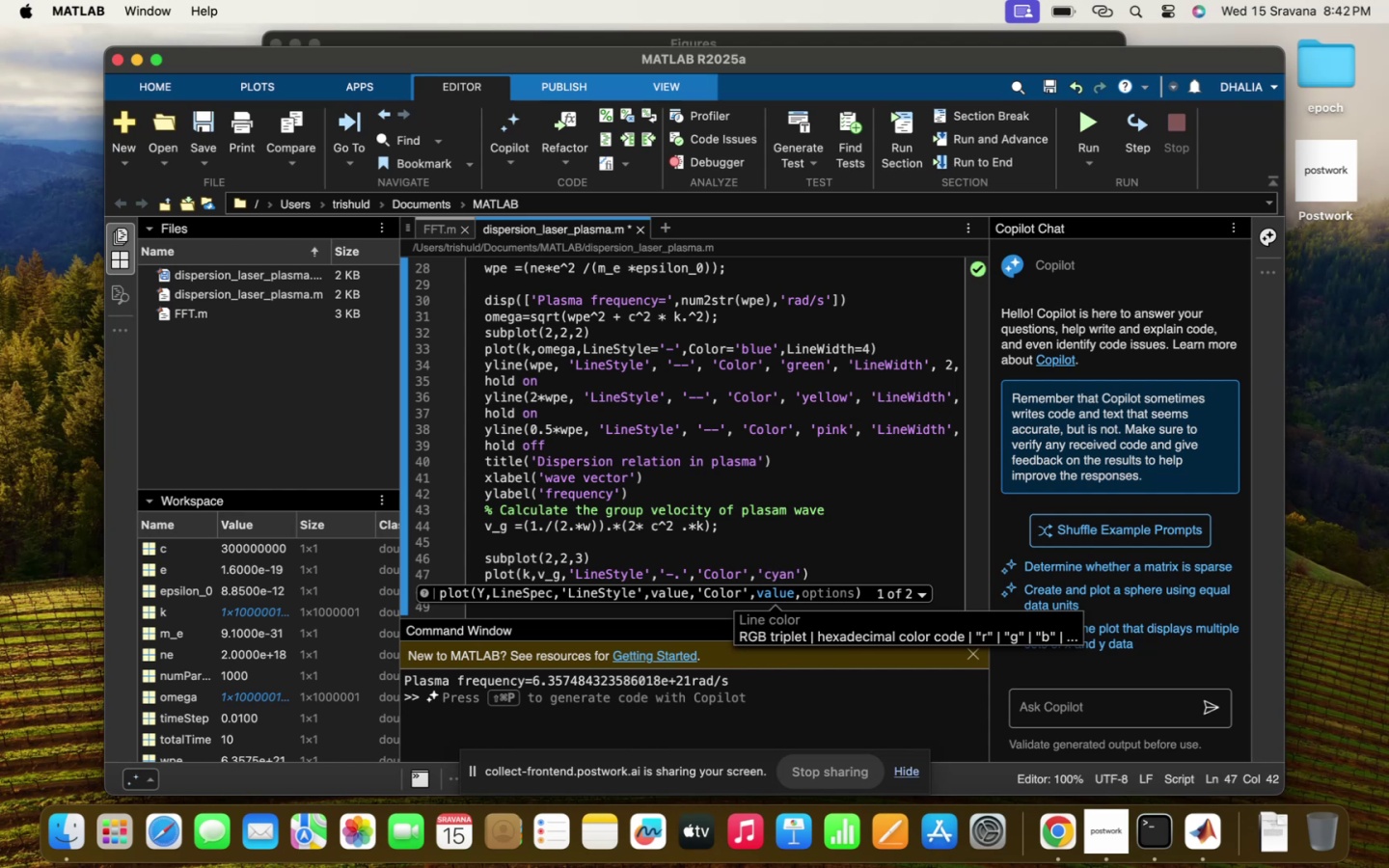 
key(ArrowRight)
 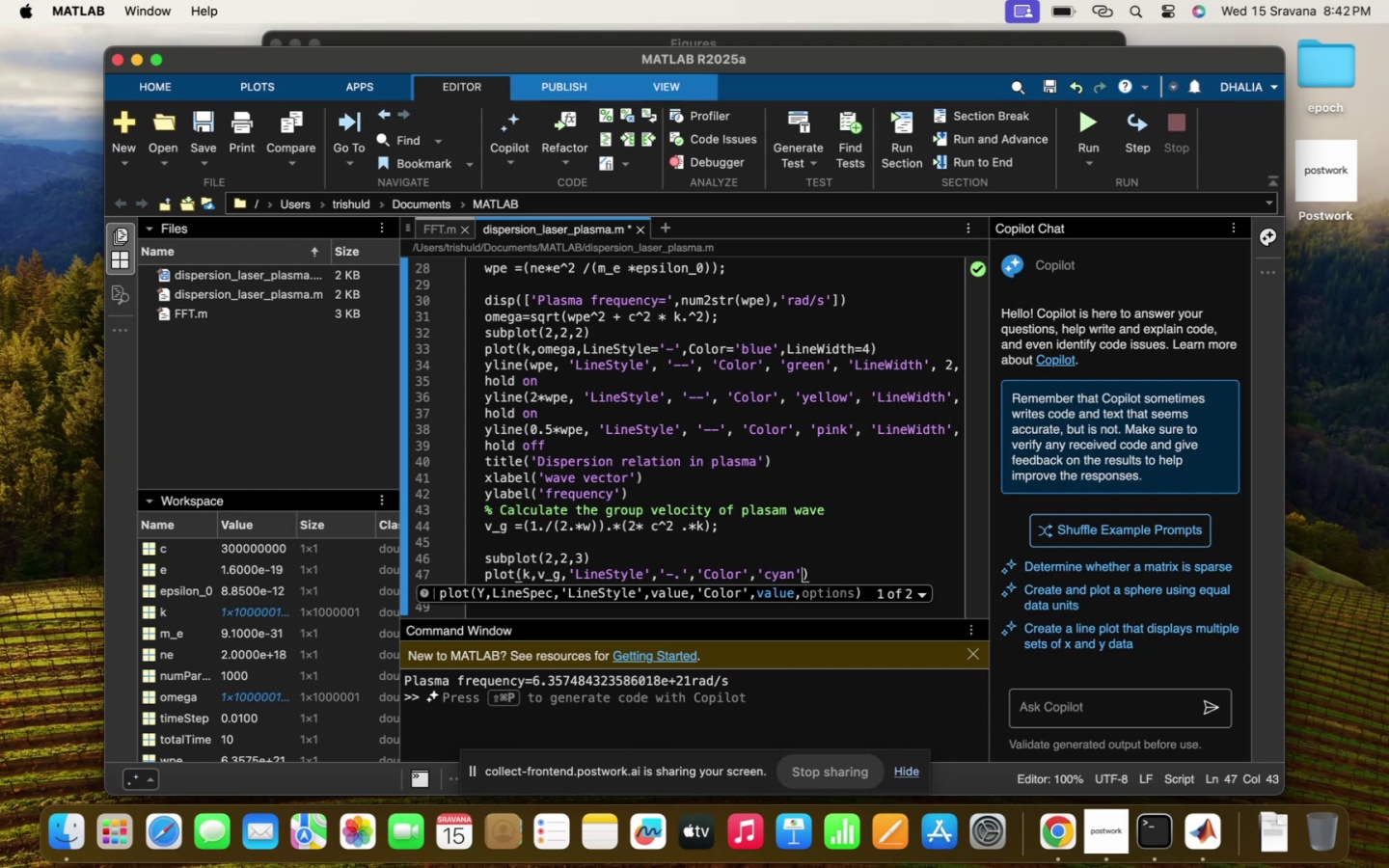 
key(Comma)
 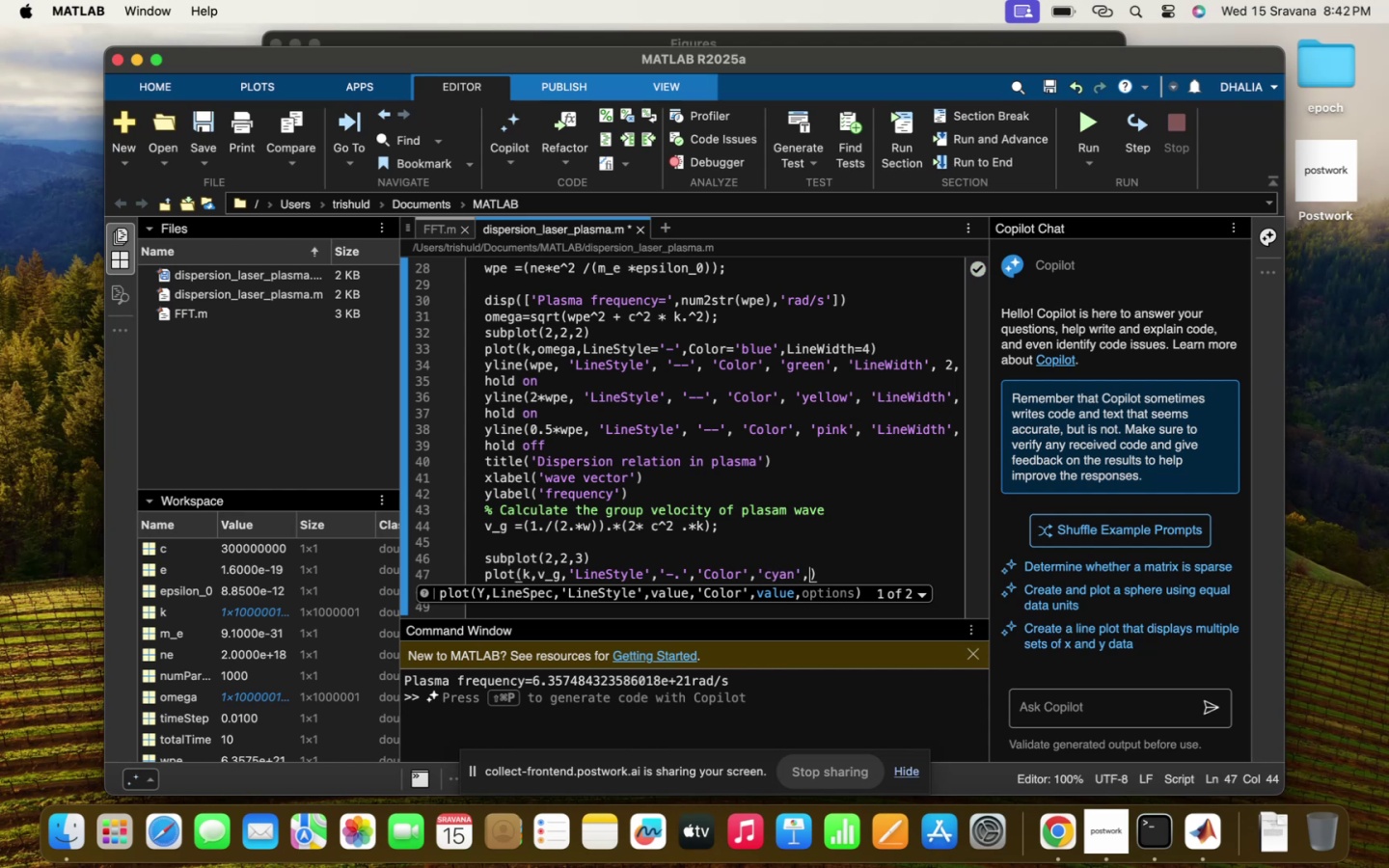 
key(Space)
 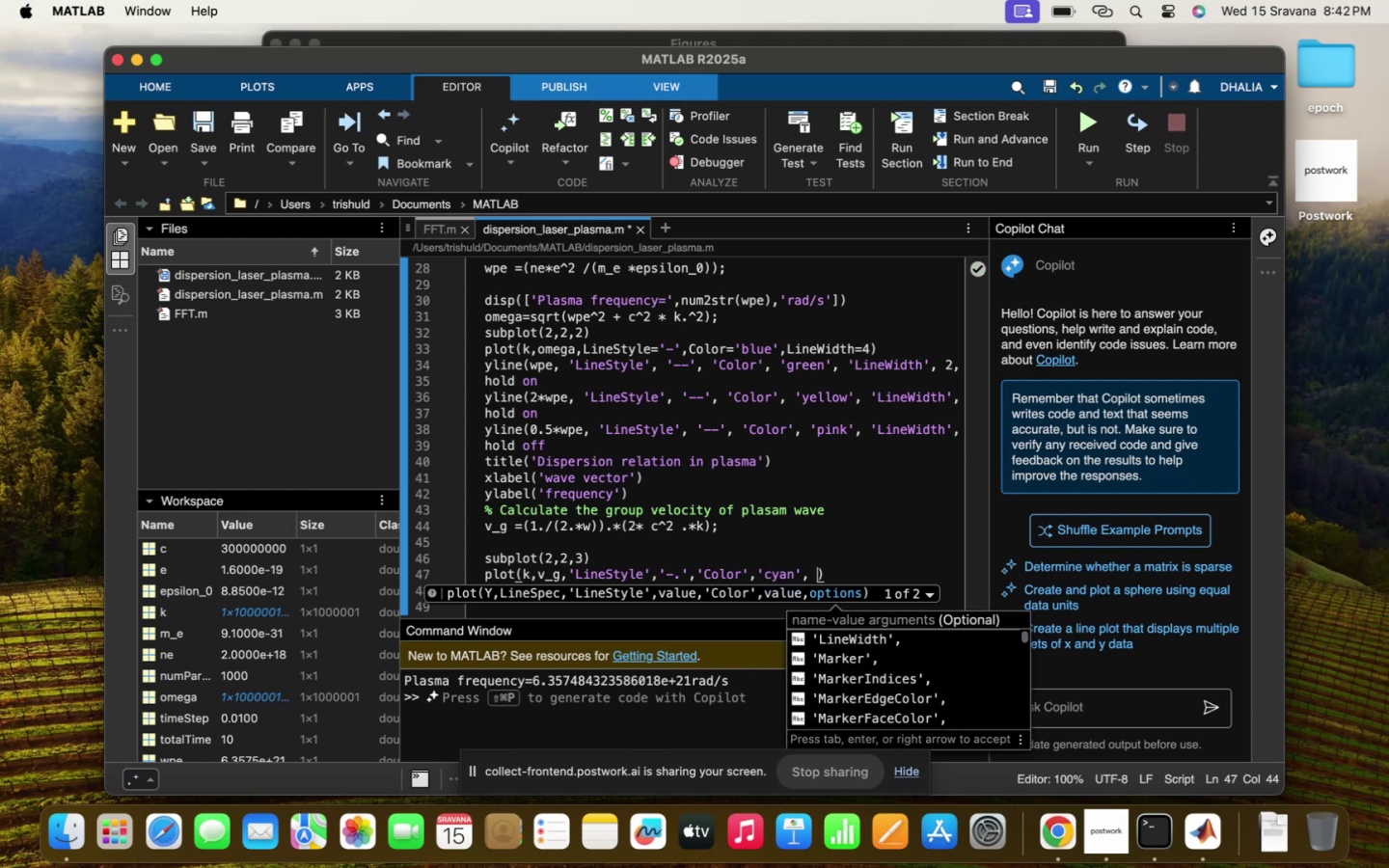 
key(CapsLock)
 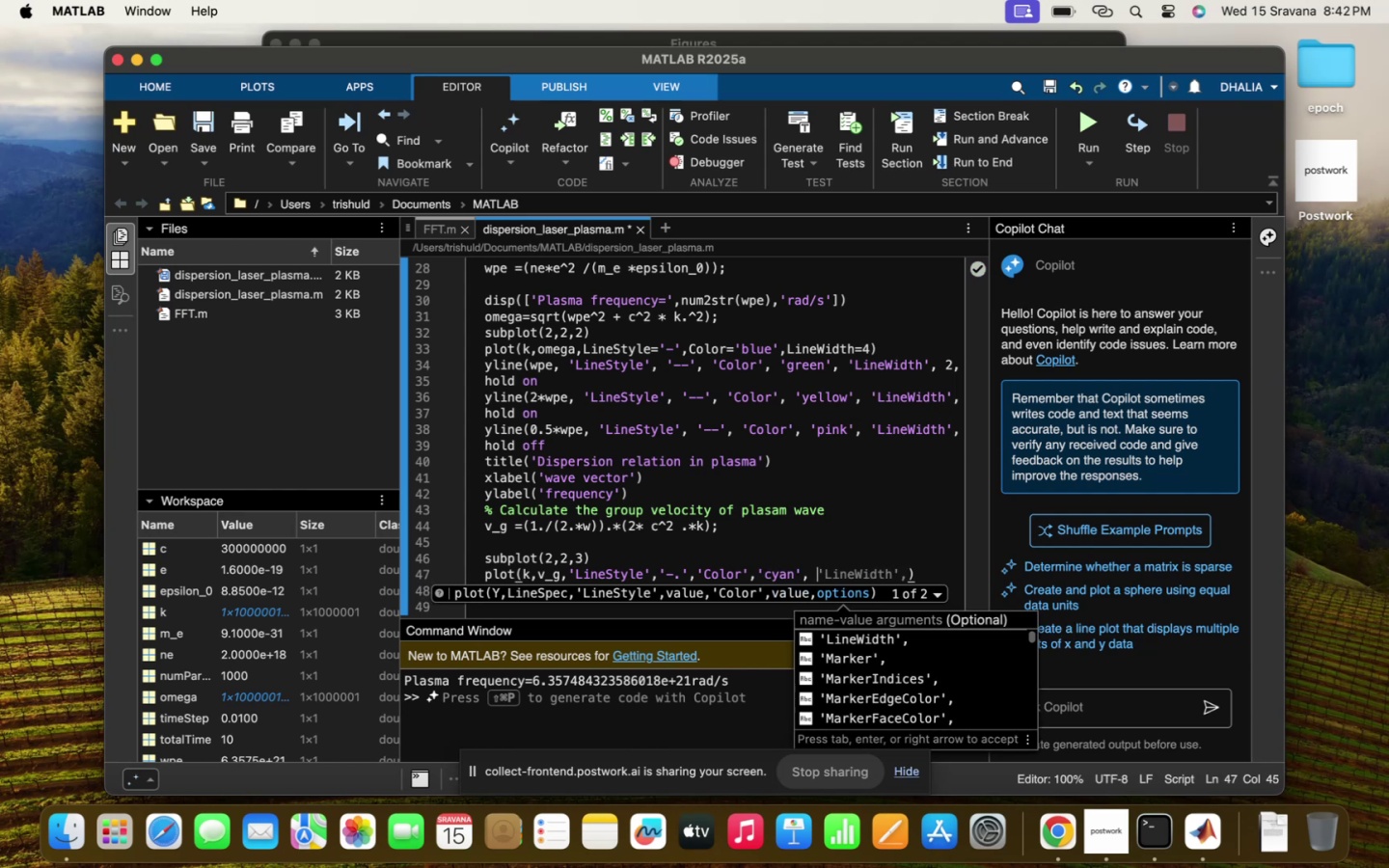 
key(L)
 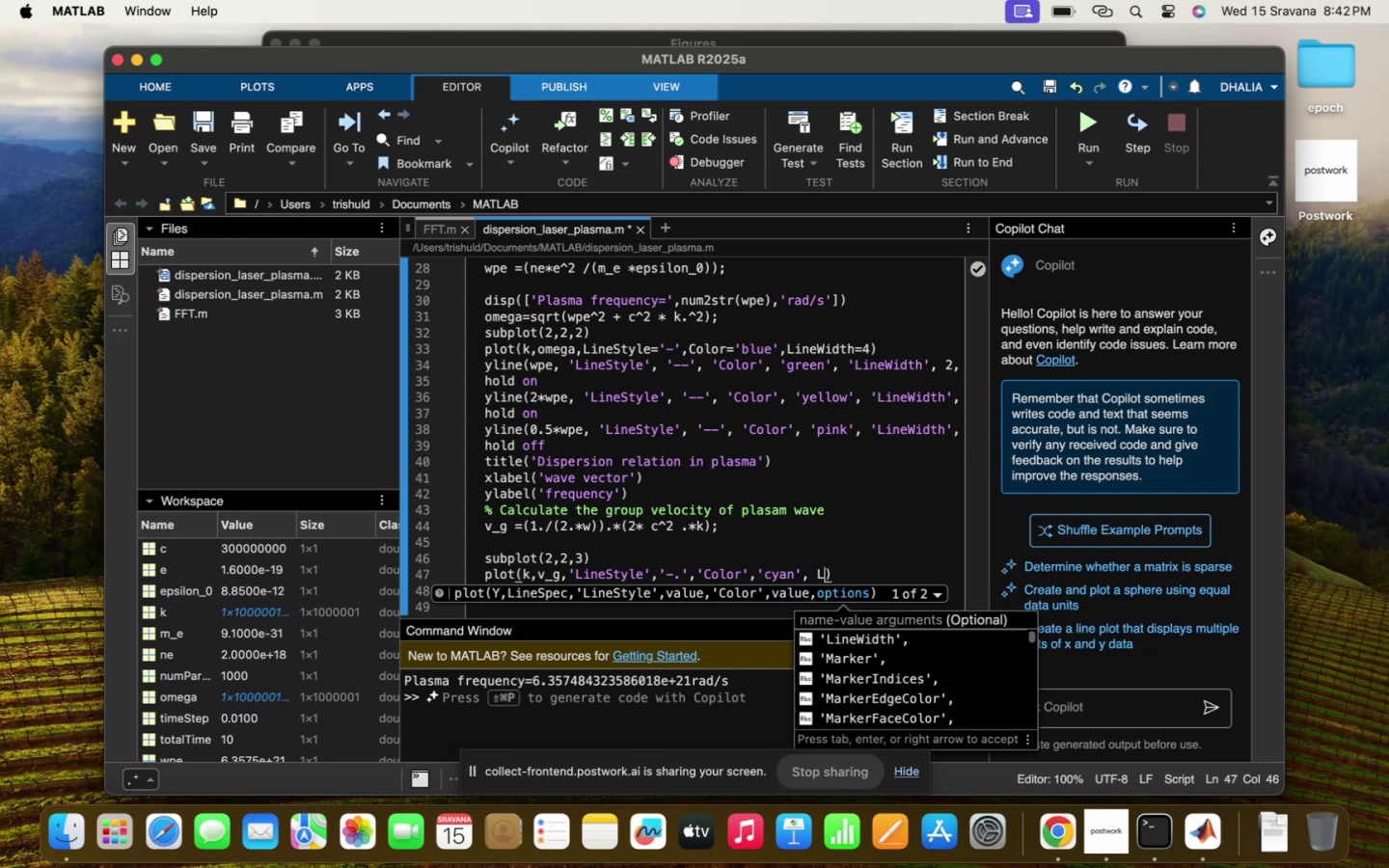 
key(Backspace)
 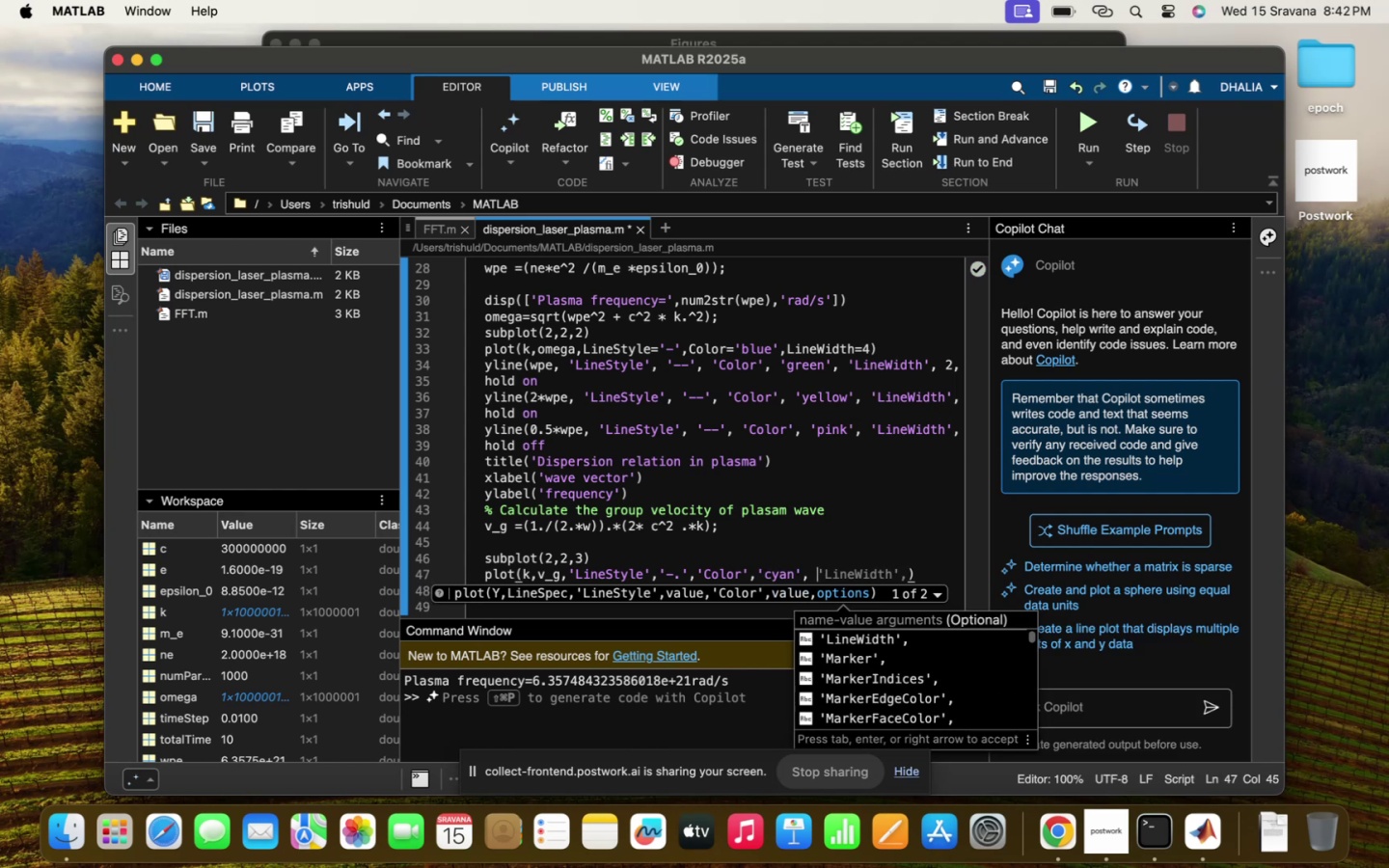 
key(Quote)
 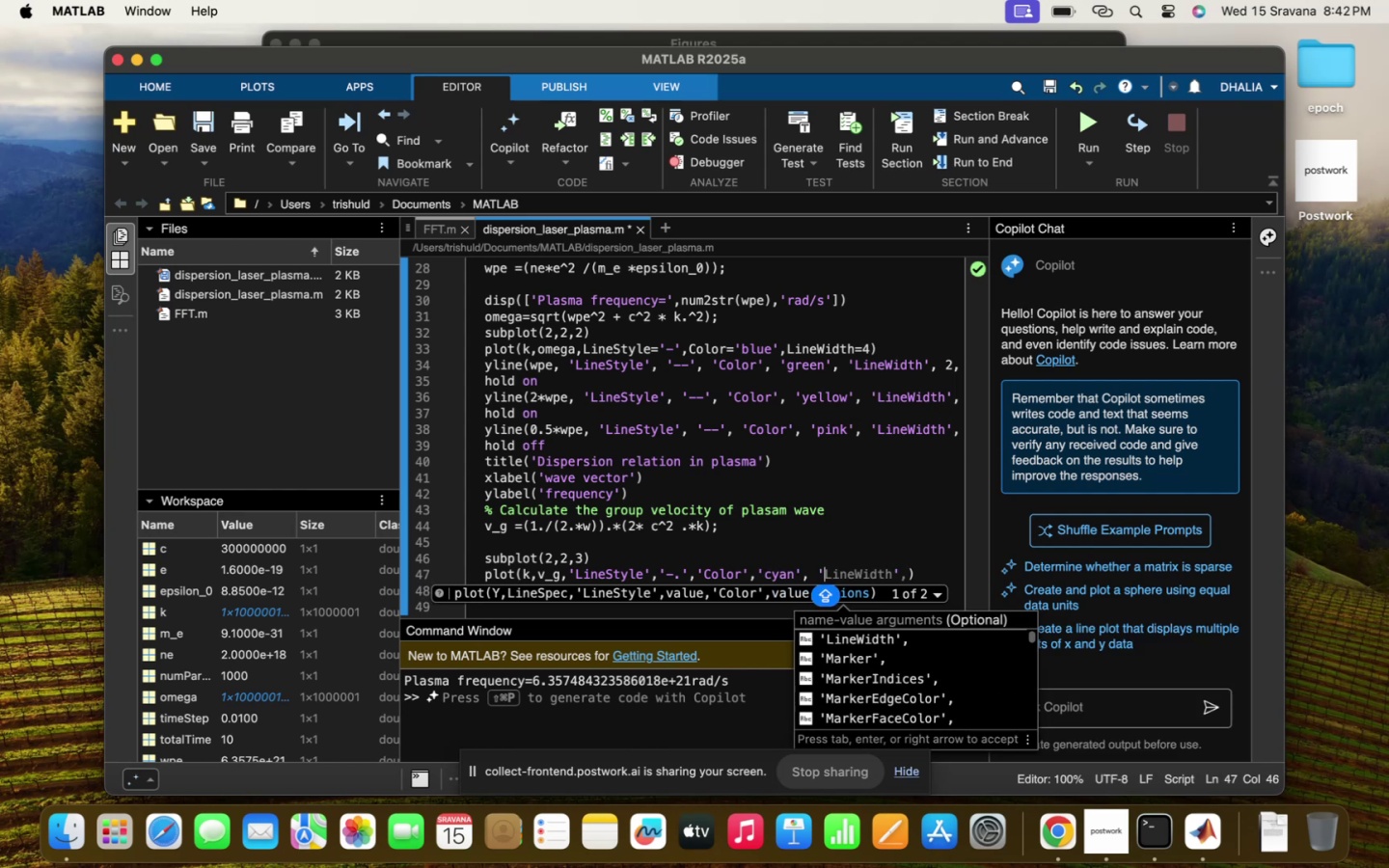 
key(Tab)
 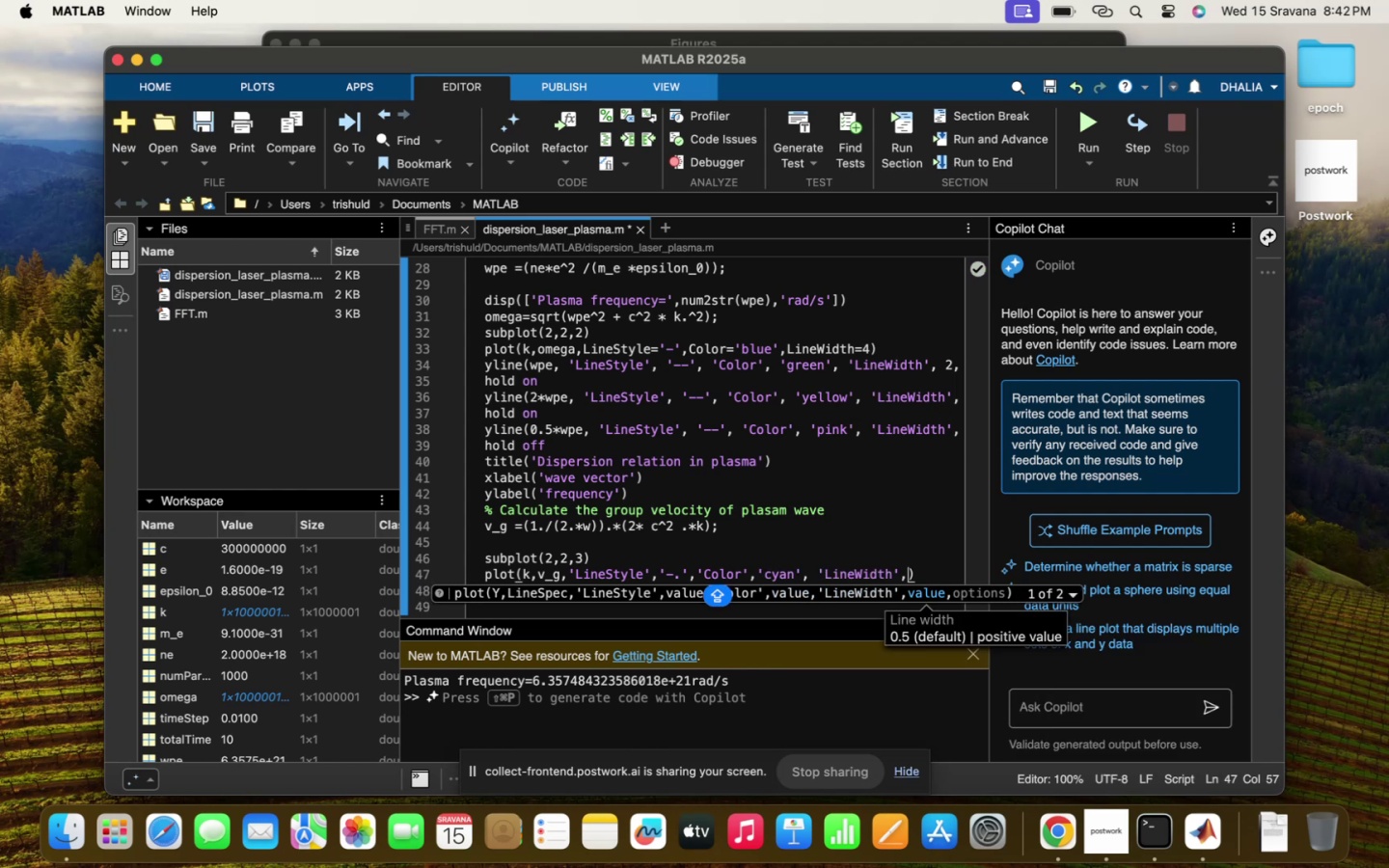 
key(CapsLock)
 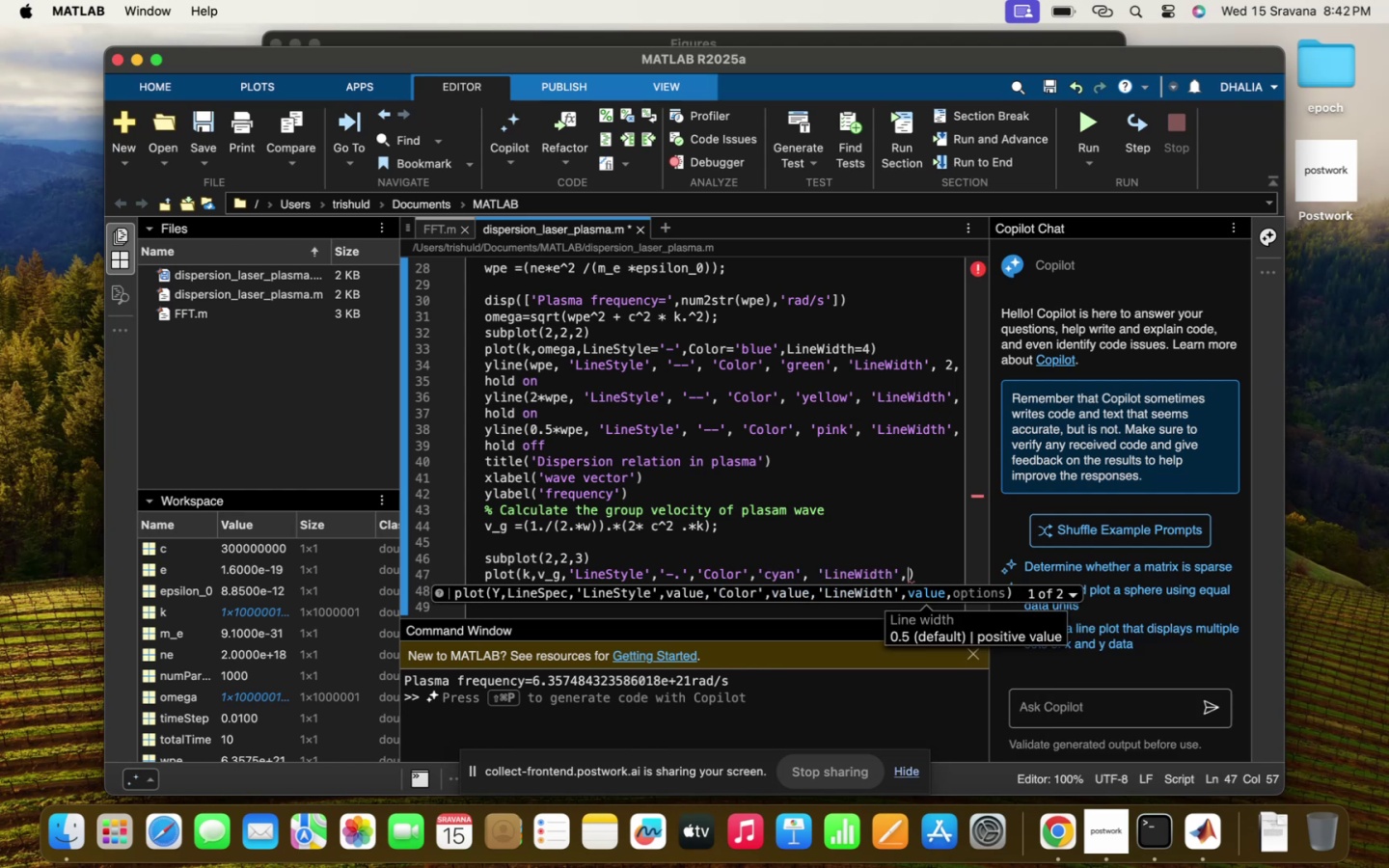 
key(Quote)
 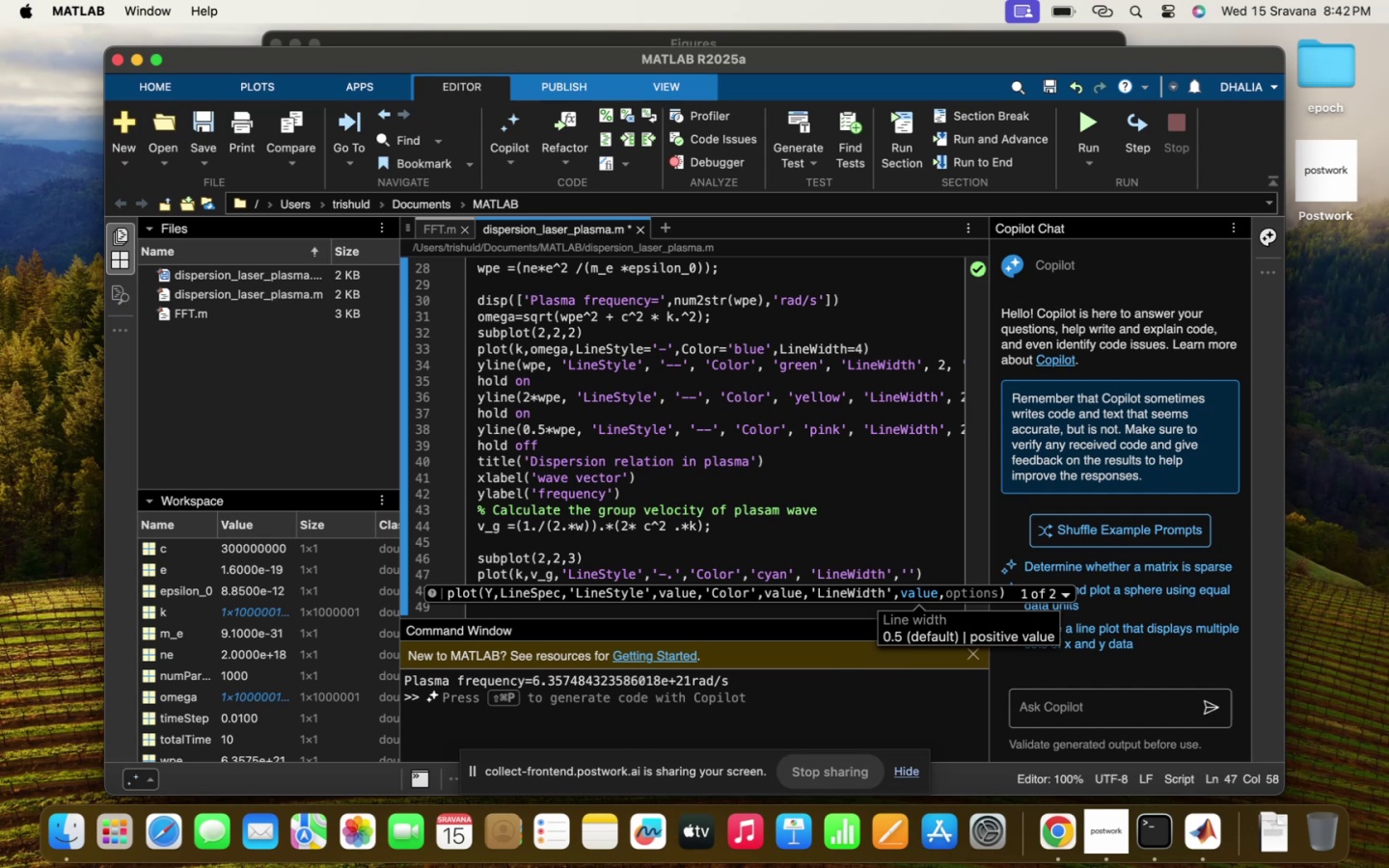 
key(3)
 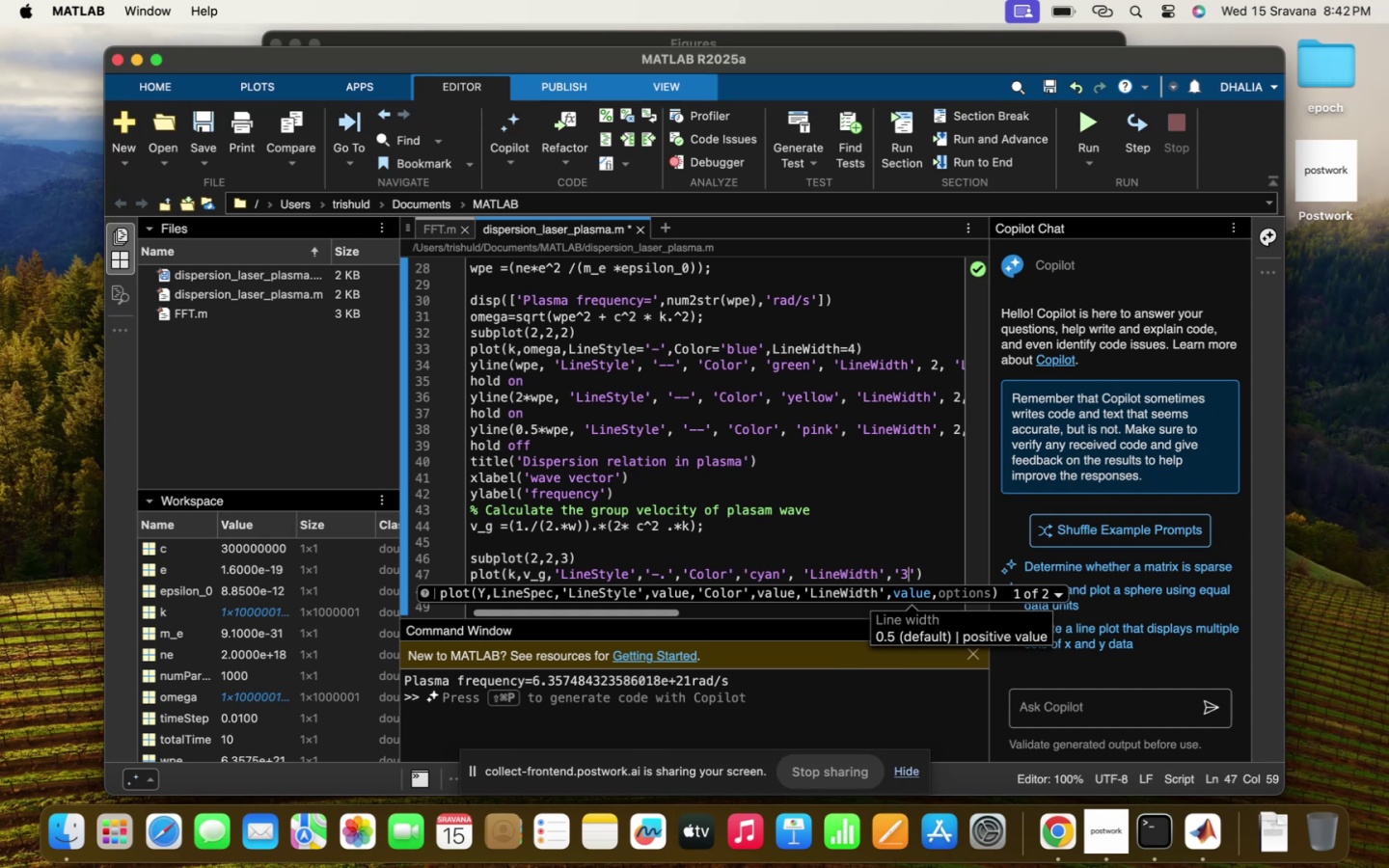 
key(ArrowRight)
 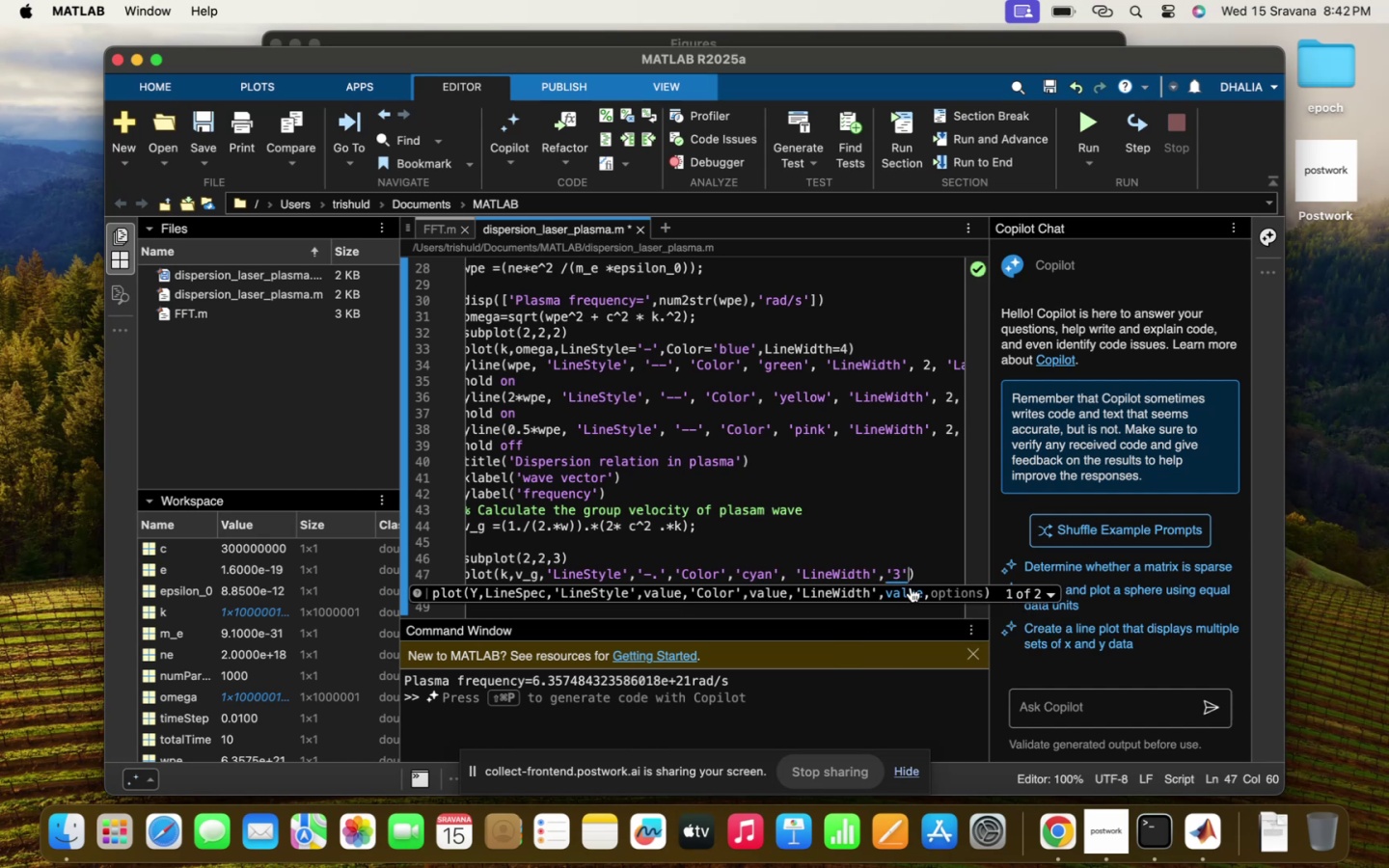 
key(Backspace)
key(Backspace)
key(Backspace)
type(3.)
key(Backspace)
type(, 'Label)
 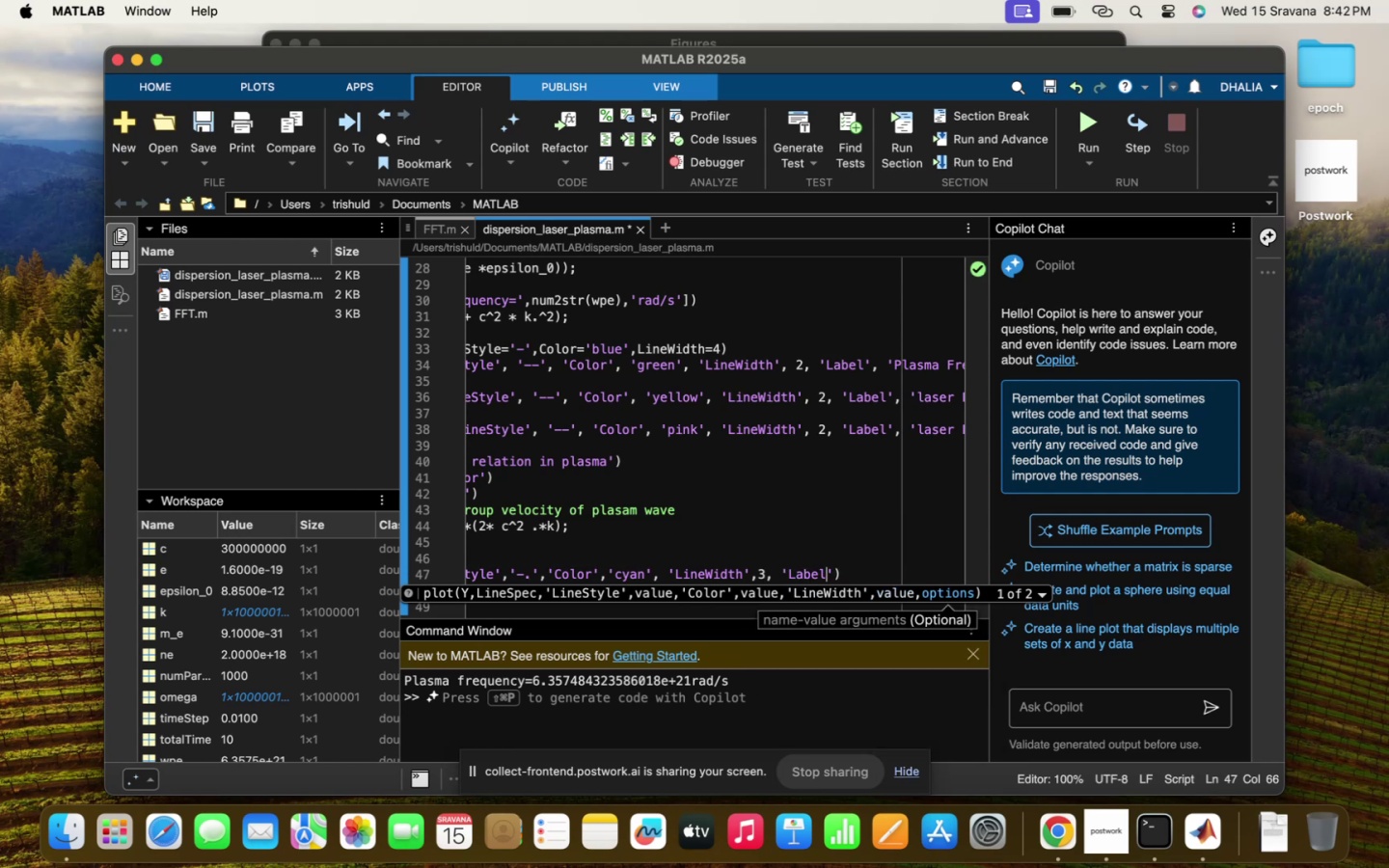 
scroll: coordinate [859, 467], scroll_direction: down, amount: 10.0
 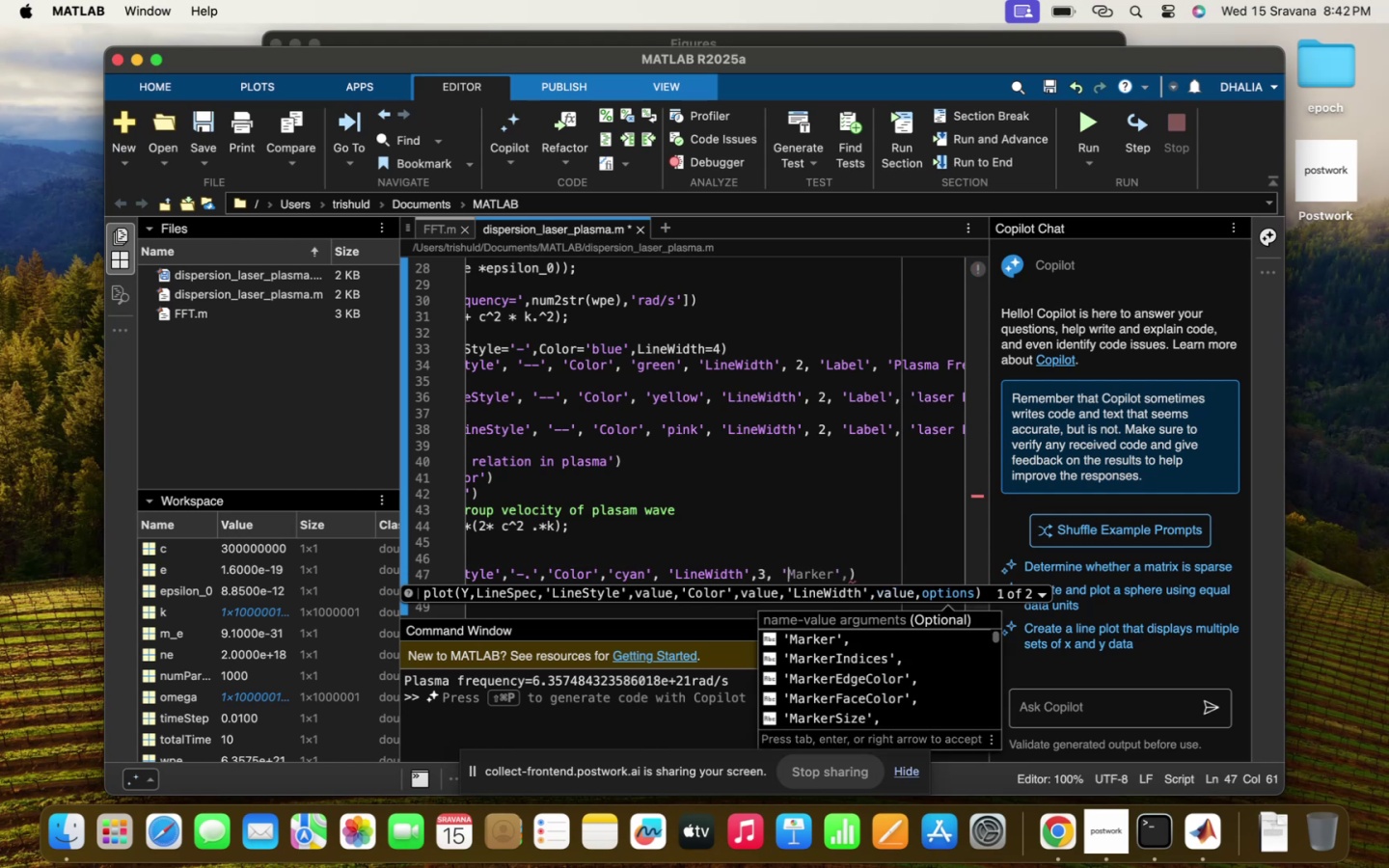 
key(ArrowRight)
 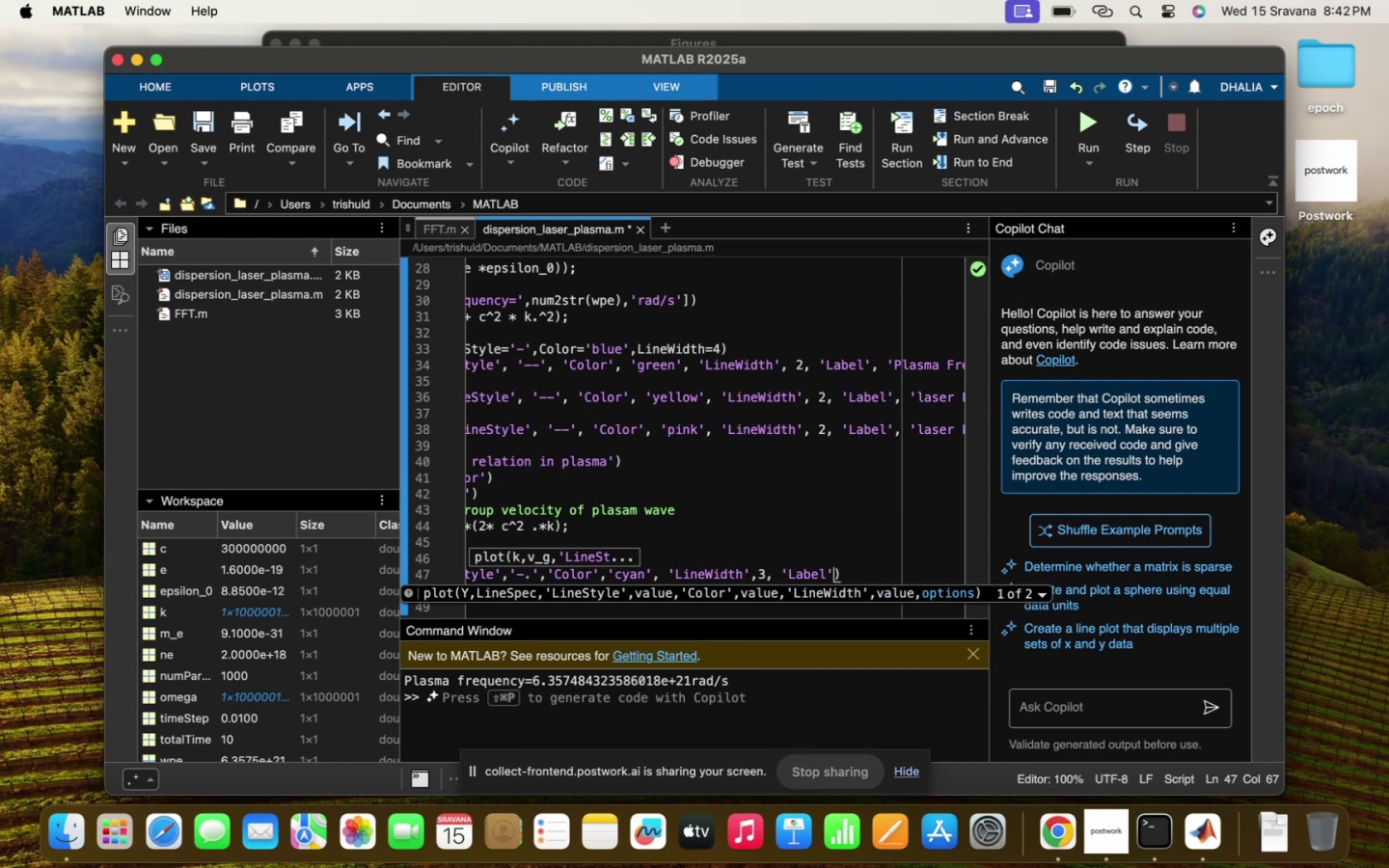 
type(, 'Group velocity at )
key(Backspace)
key(Backspace)
key(Backspace)
type(of EM wave i )
key(Backspace)
type(n plasma)
 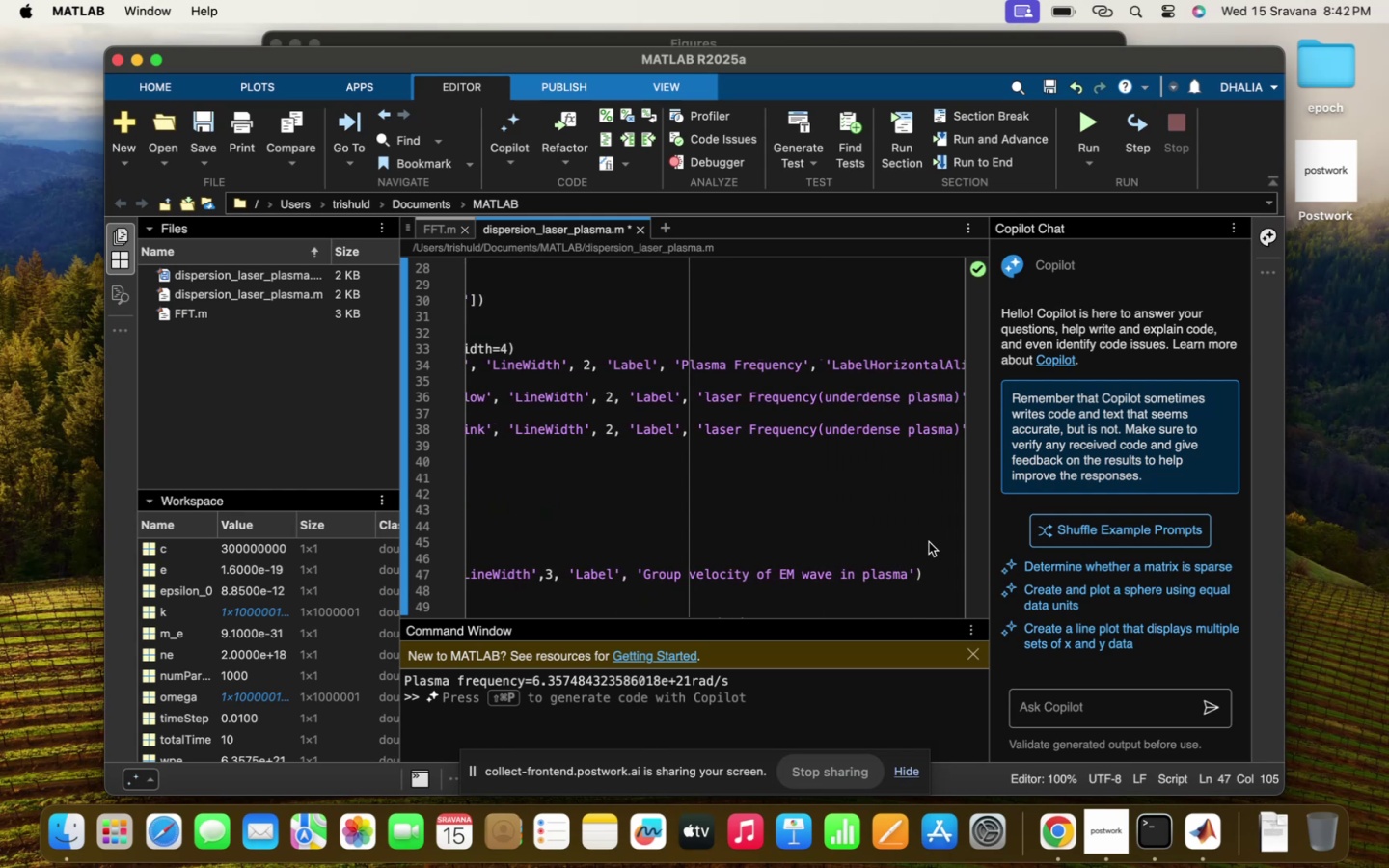 
left_click([921, 573])
 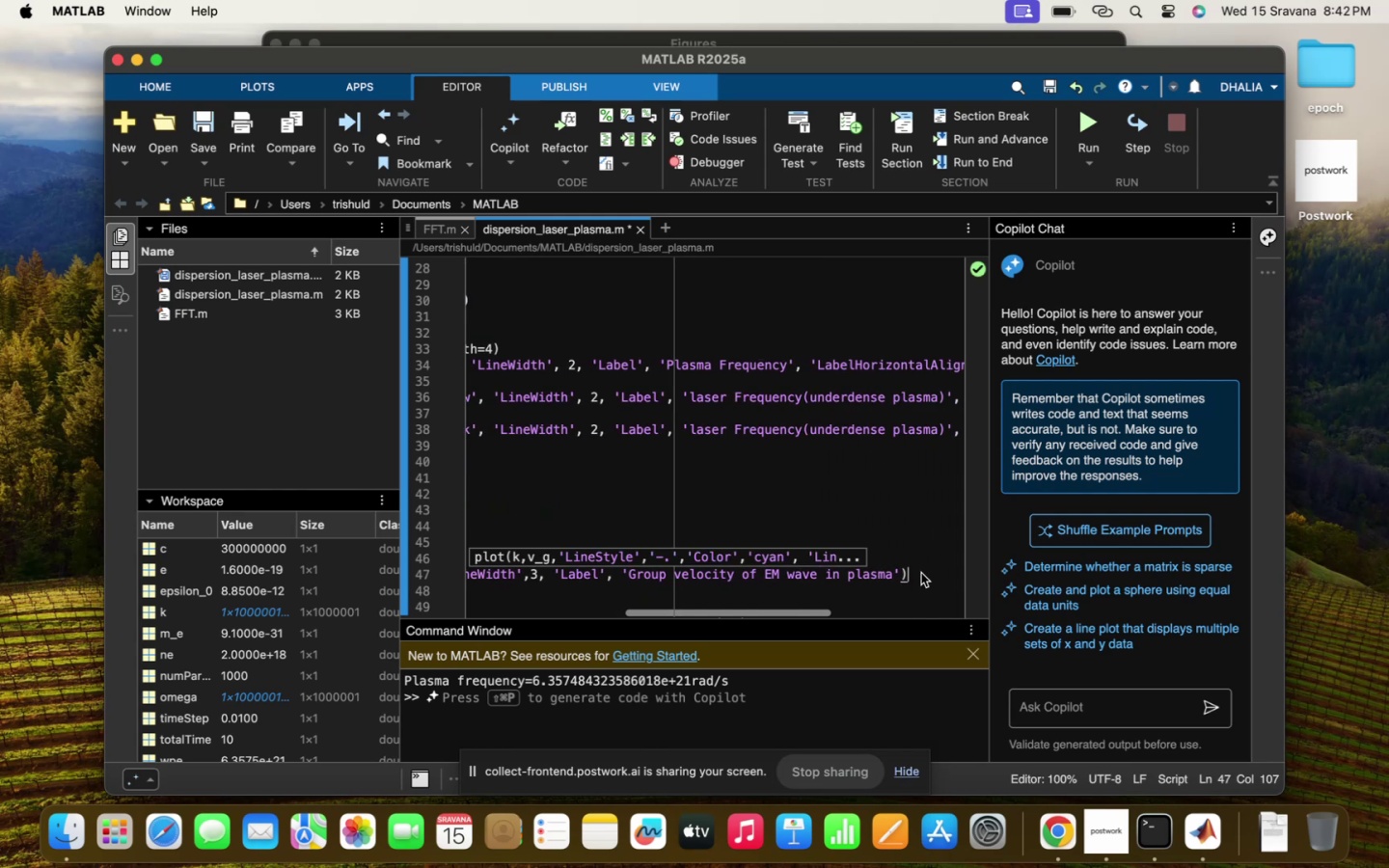 
scroll: coordinate [921, 573], scroll_direction: up, amount: 99.0
 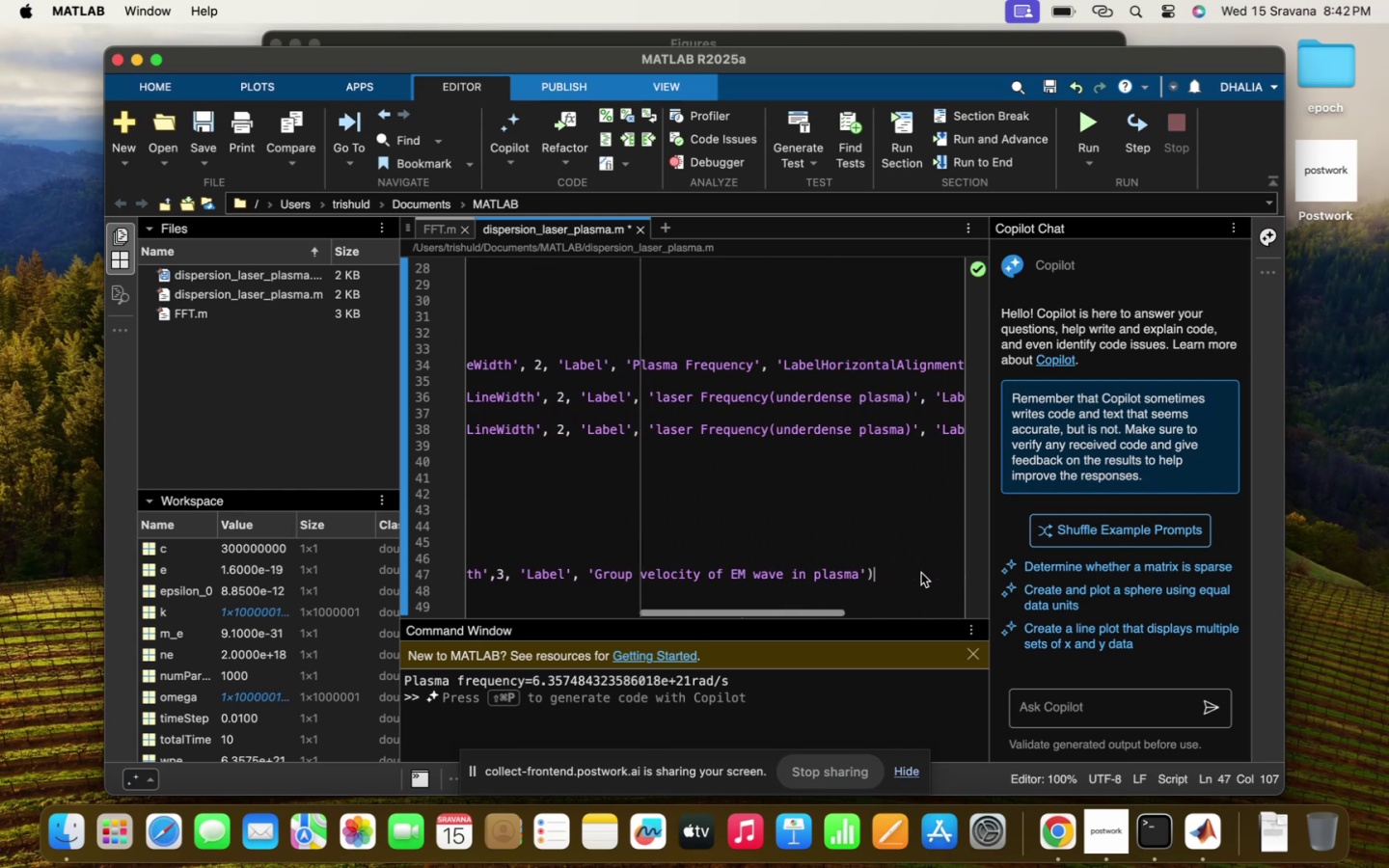 
key(Enter)
 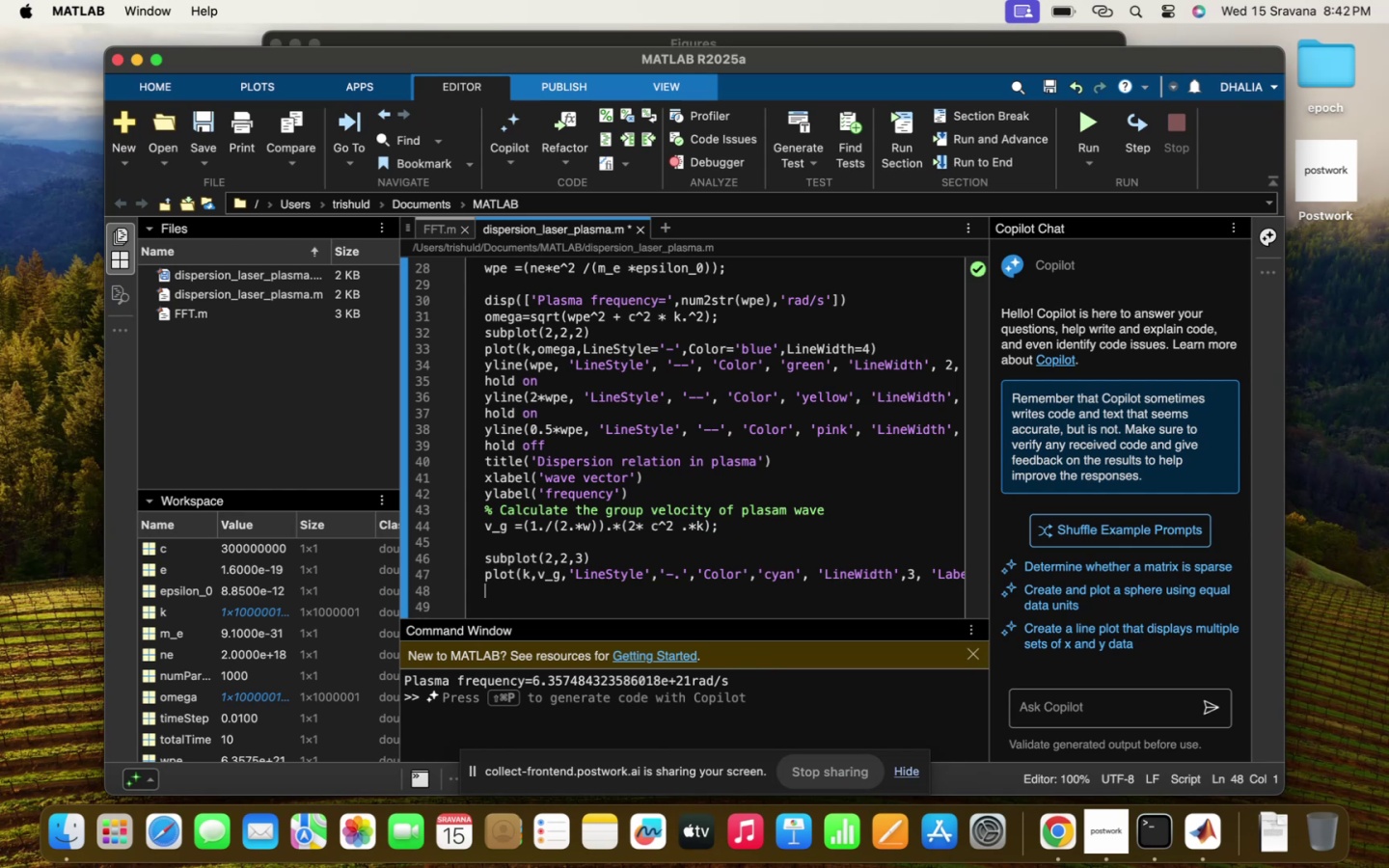 
key(H)
 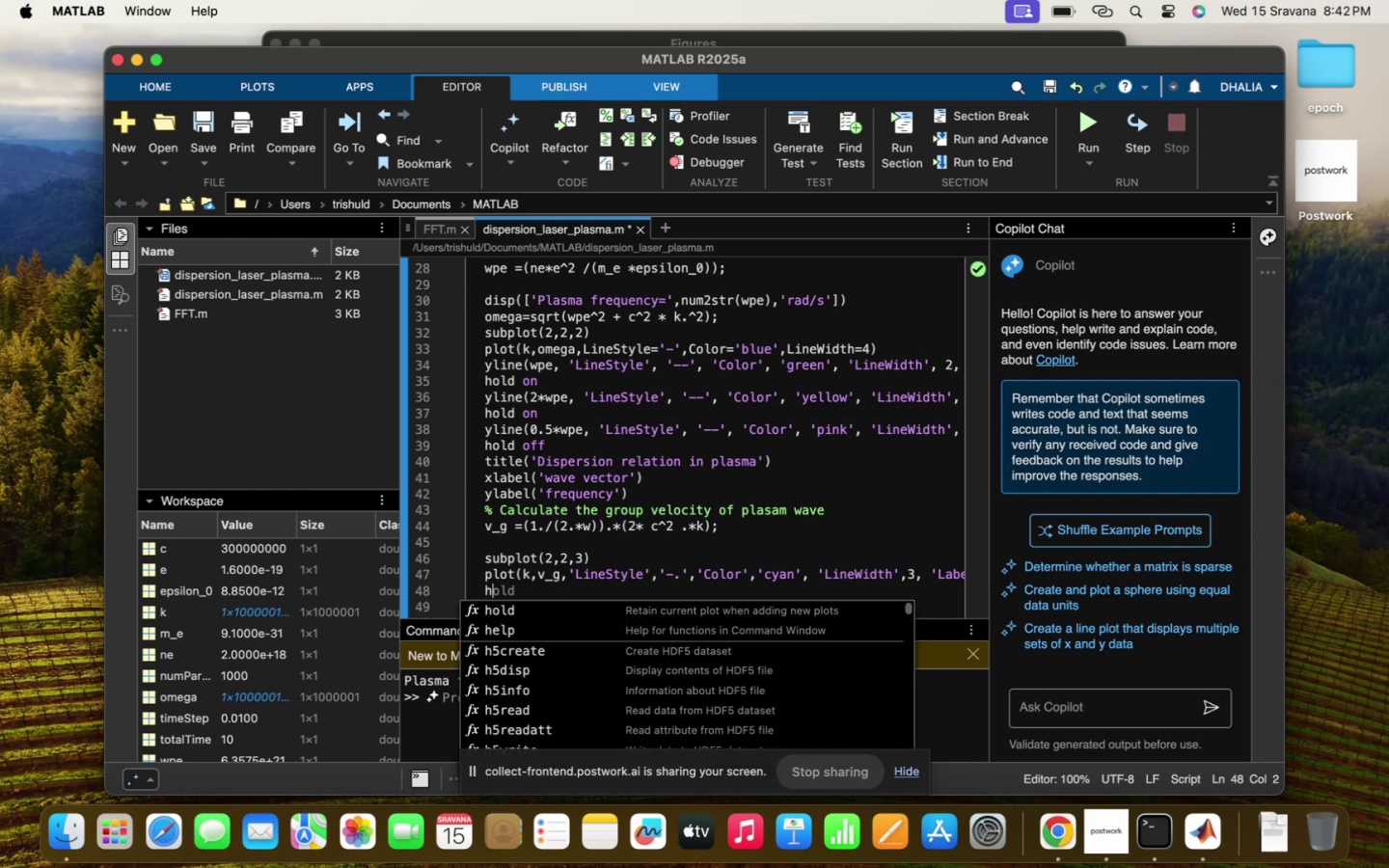 
key(Backspace)
 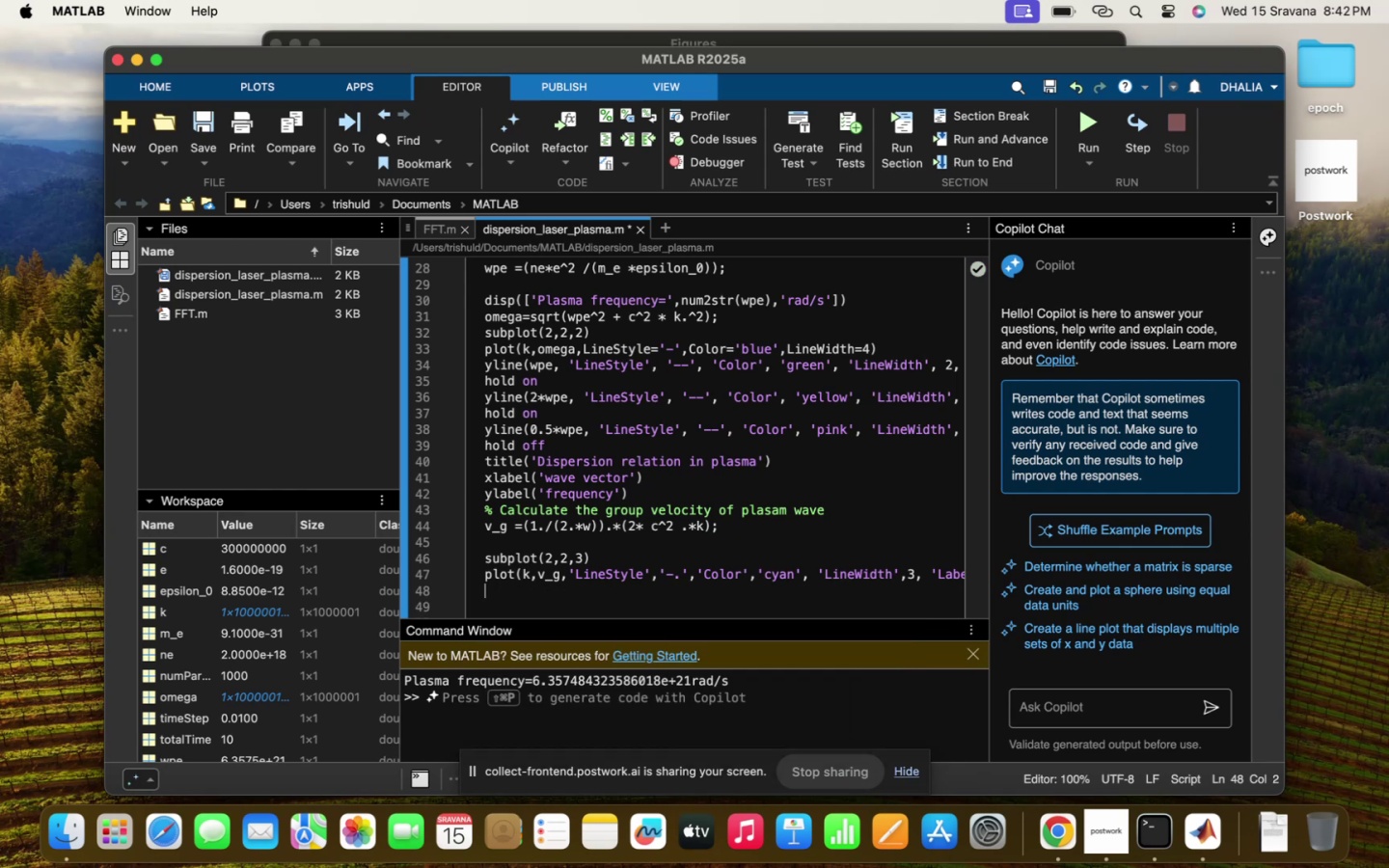 
key(Backspace)
 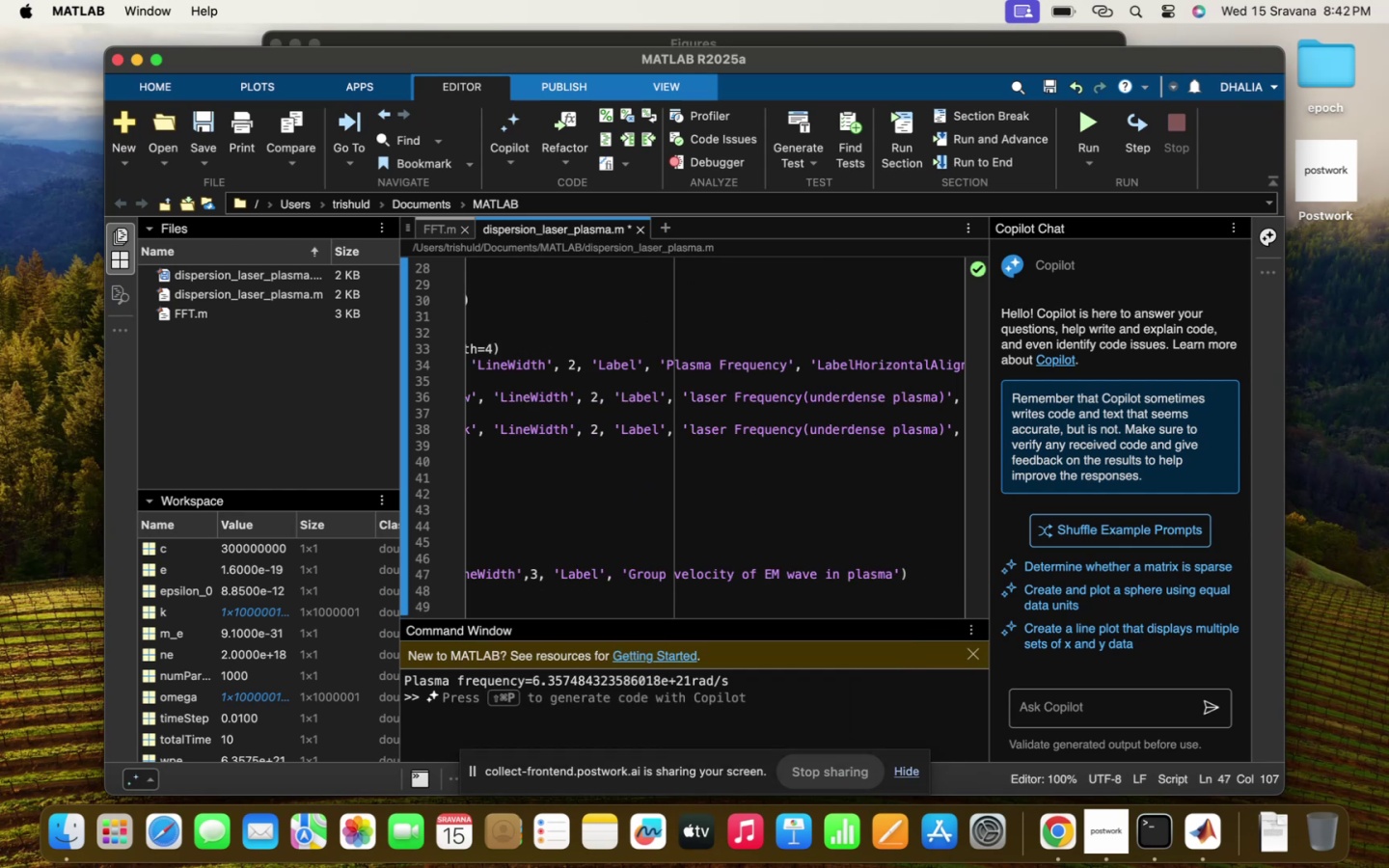 
scroll: coordinate [921, 573], scroll_direction: up, amount: 177.0
 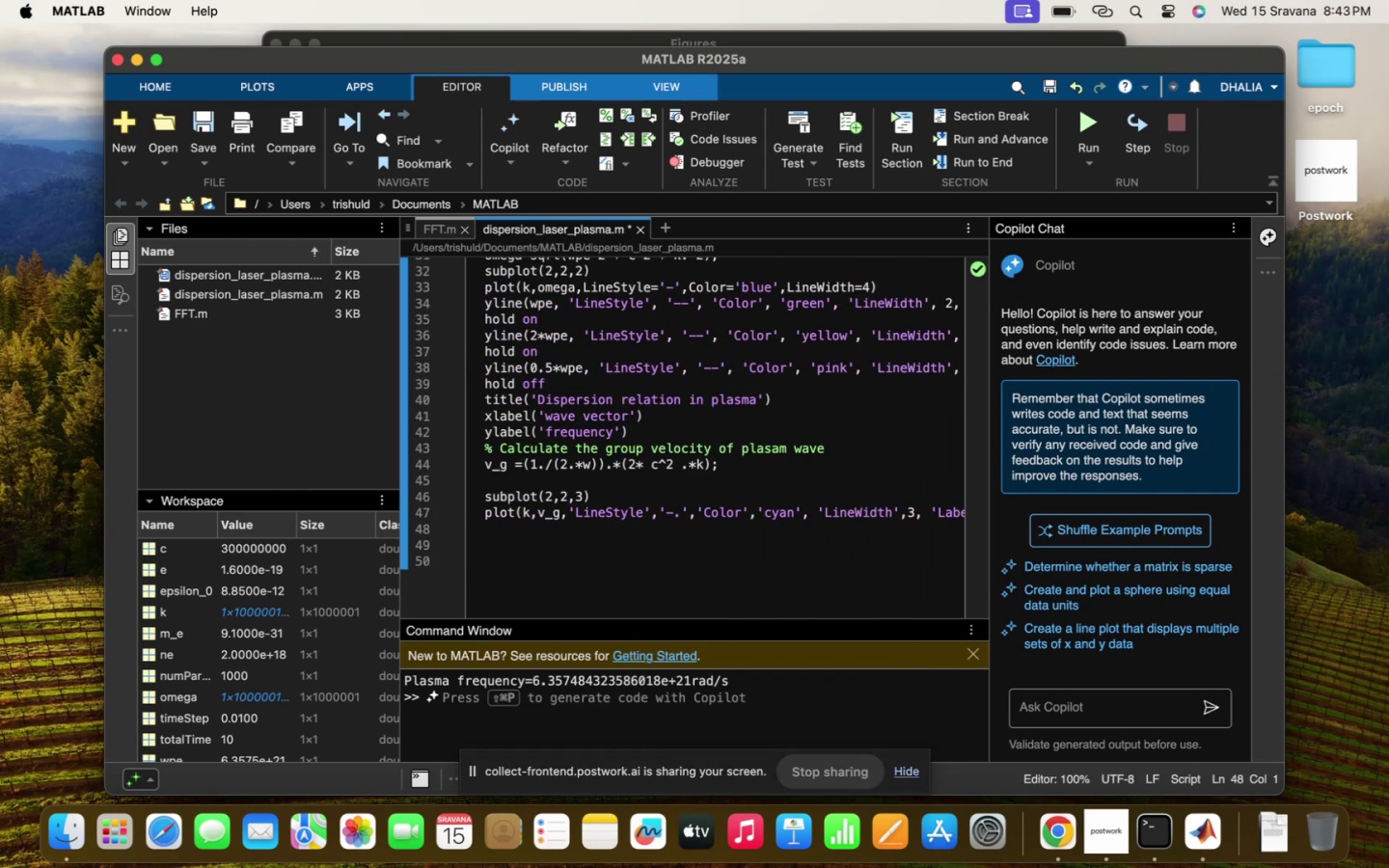 
key(Enter)
 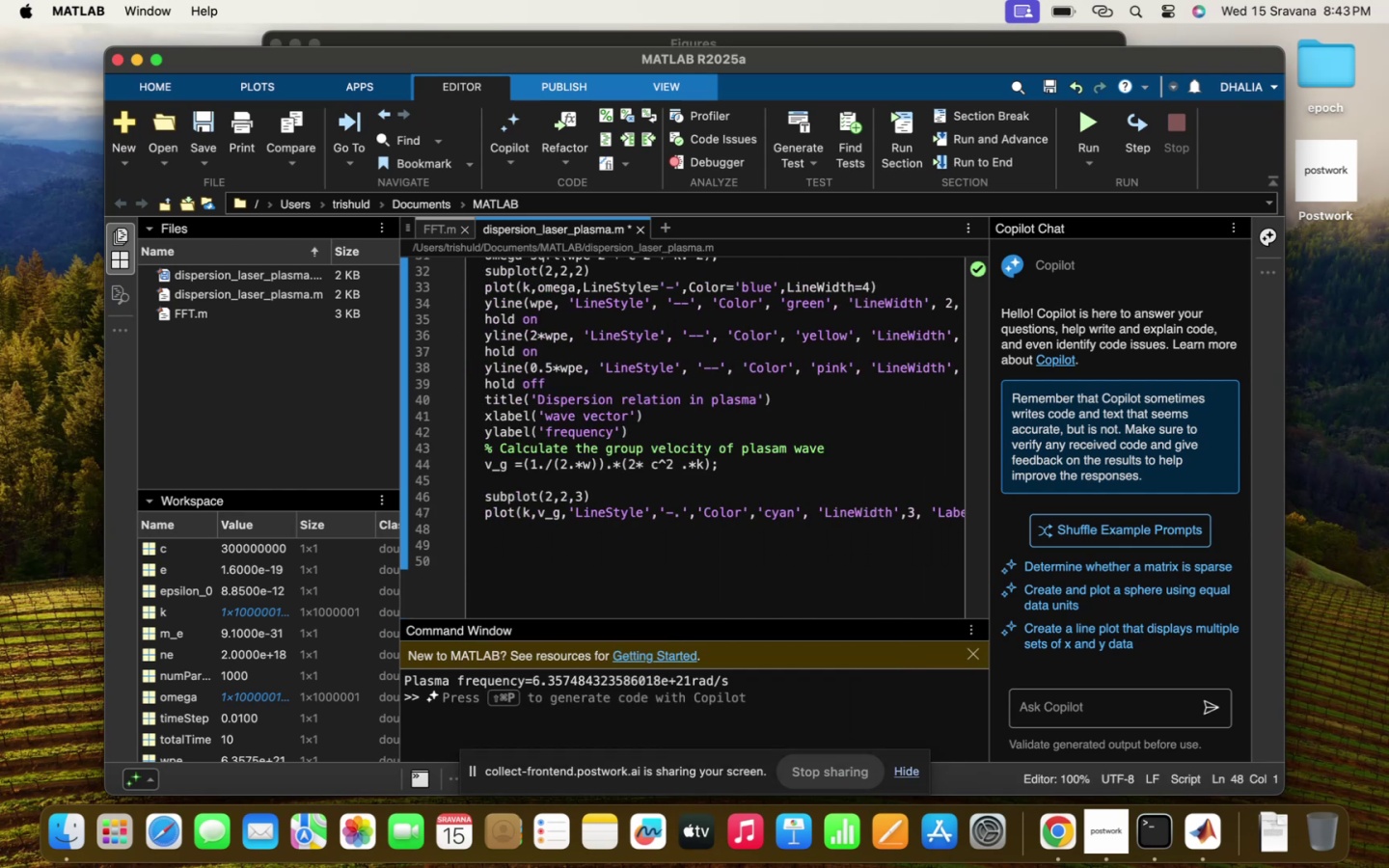 
type(xli()
key(Backspace)
key(Backspace)
key(Backspace)
key(Backspace)
type(xlabel('Group velociy)
key(Backspace)
type(ty)
 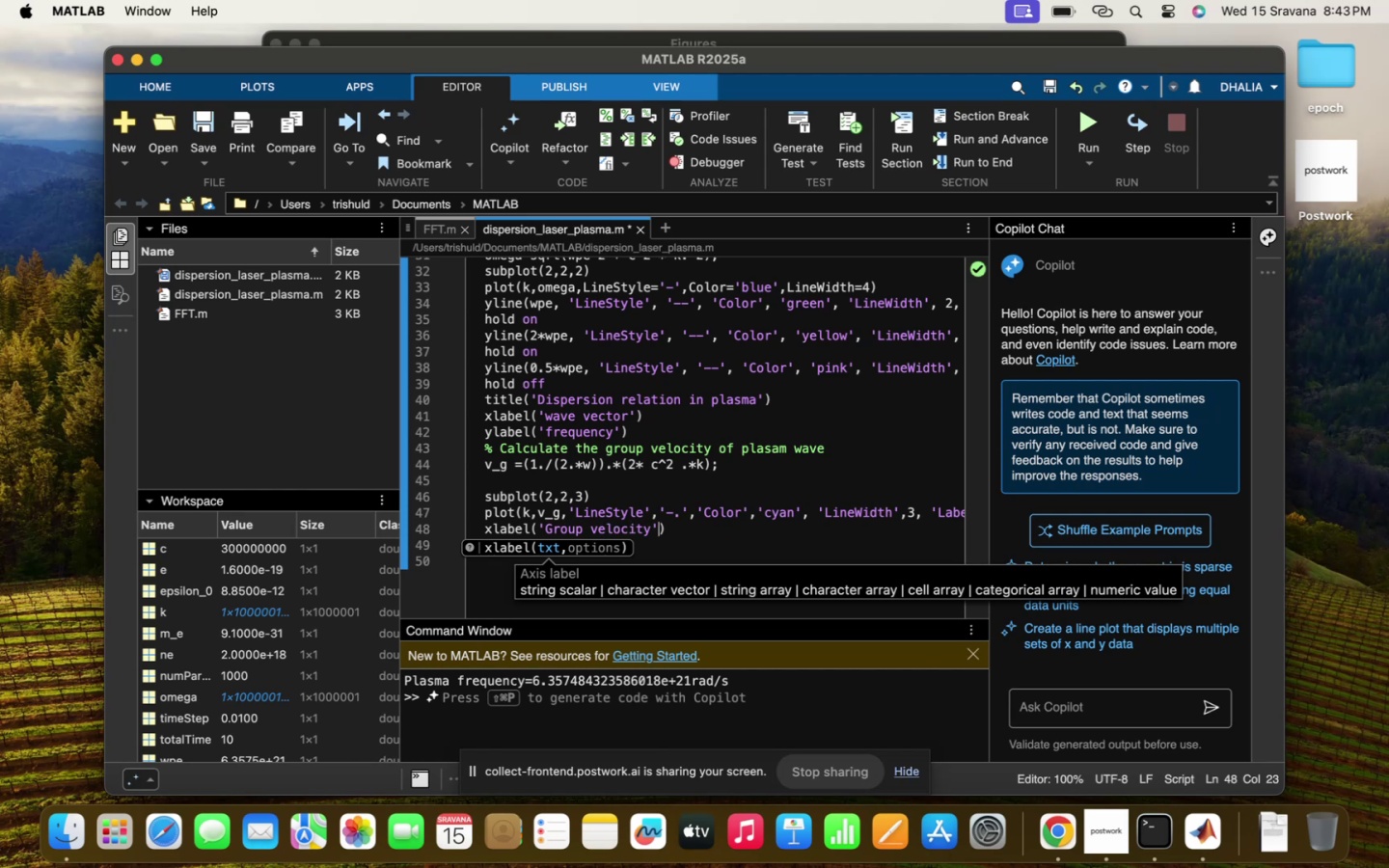 
 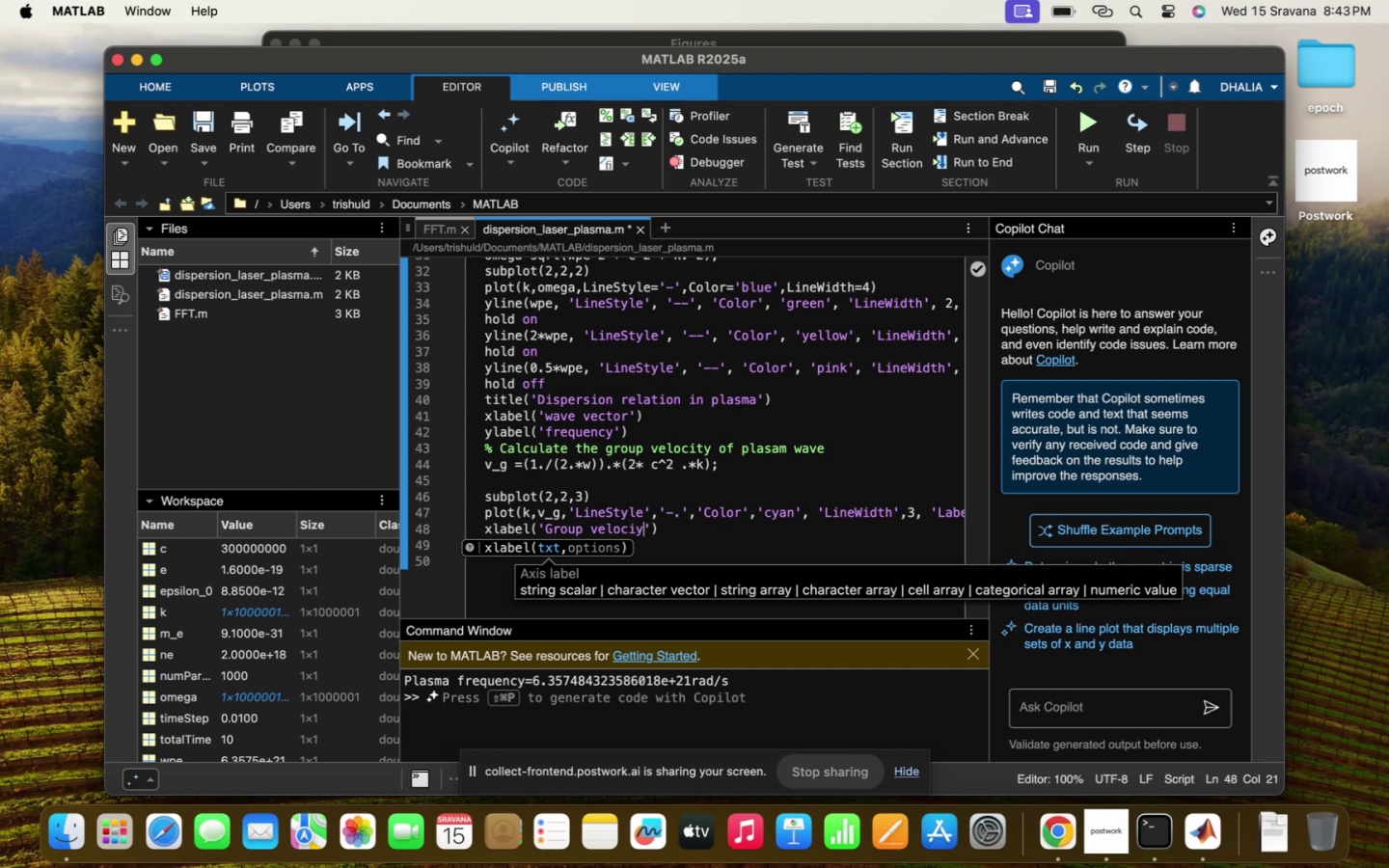 
key(ArrowRight)
 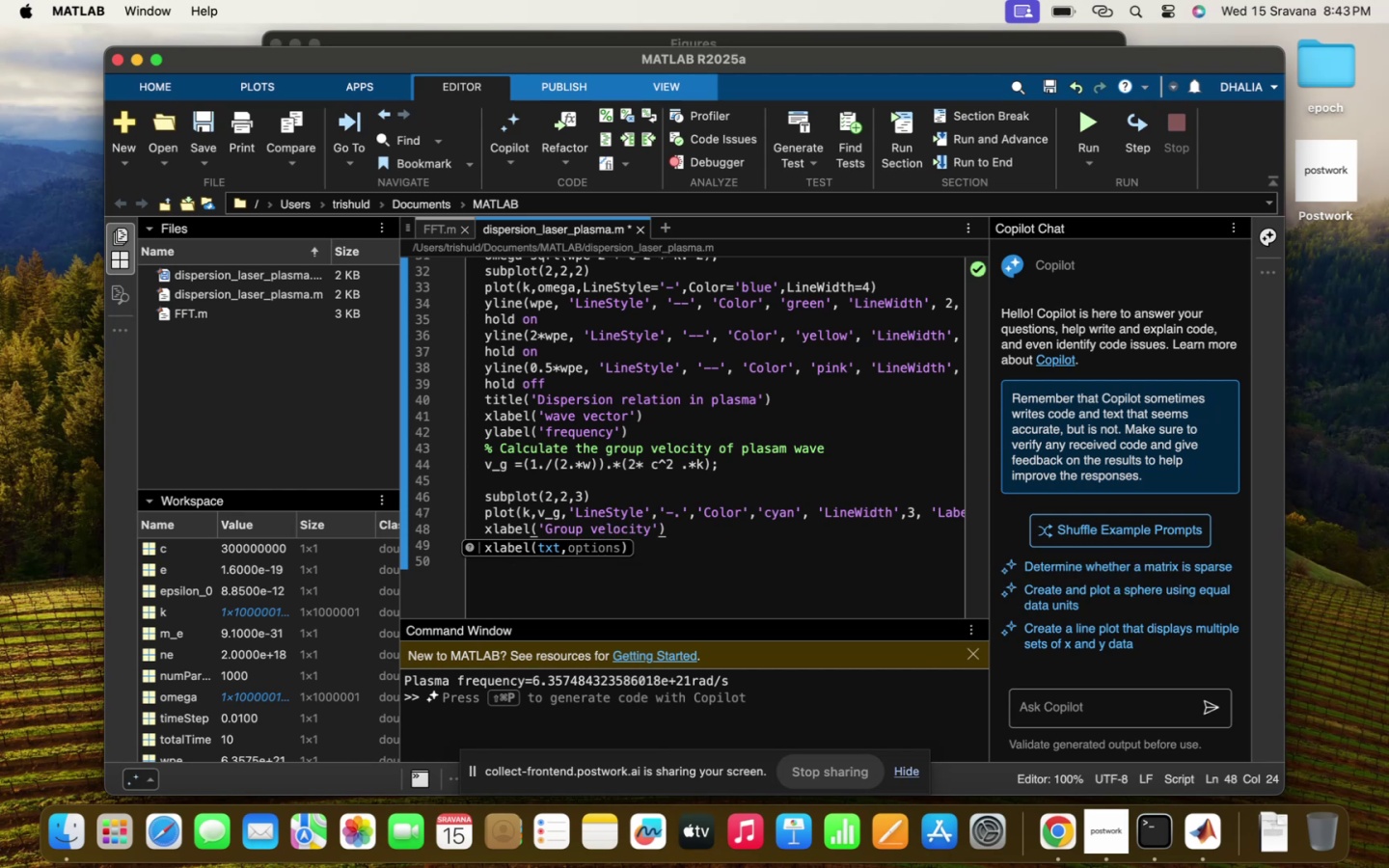 
key(ArrowRight)
 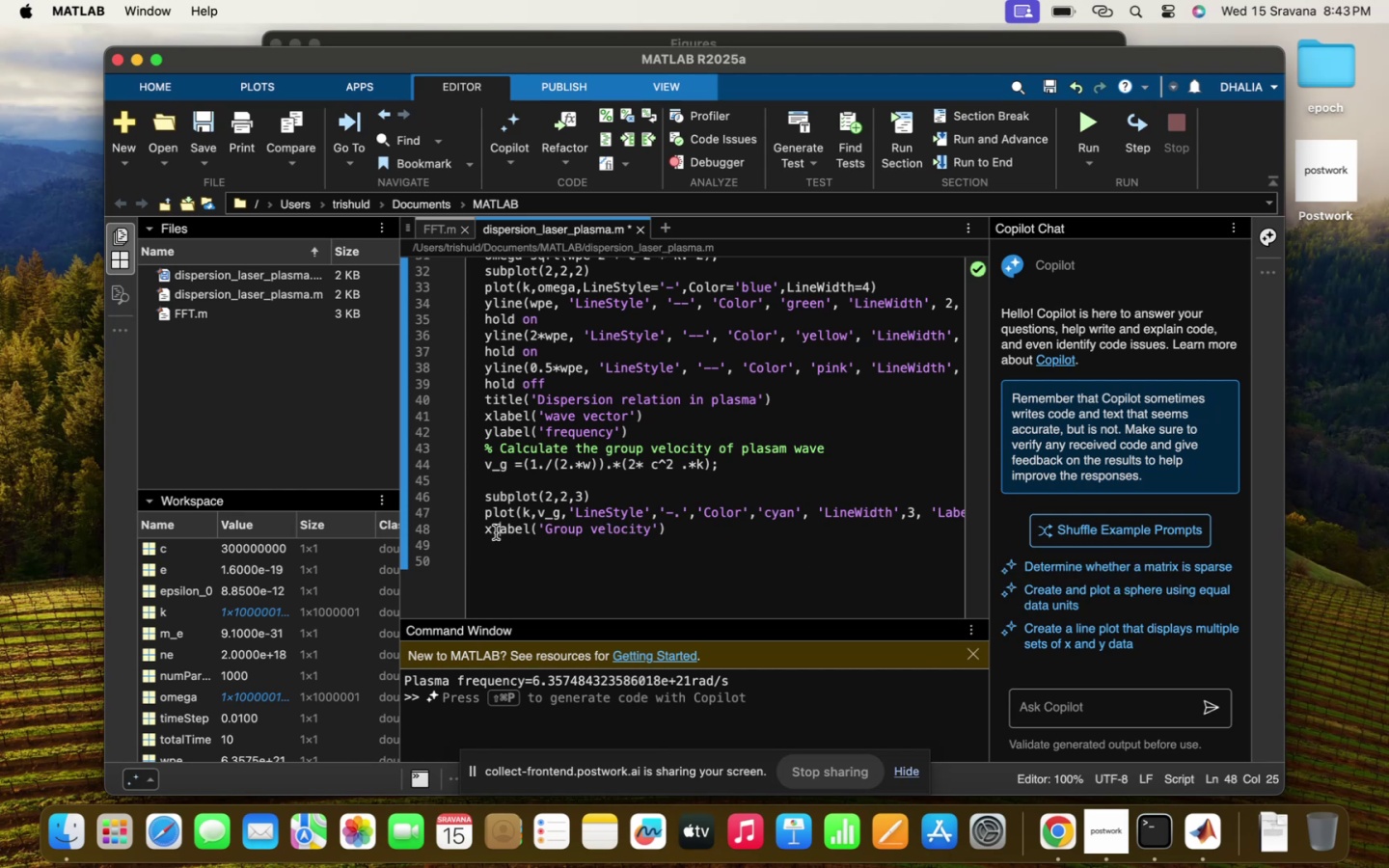 
key(ArrowLeft)
 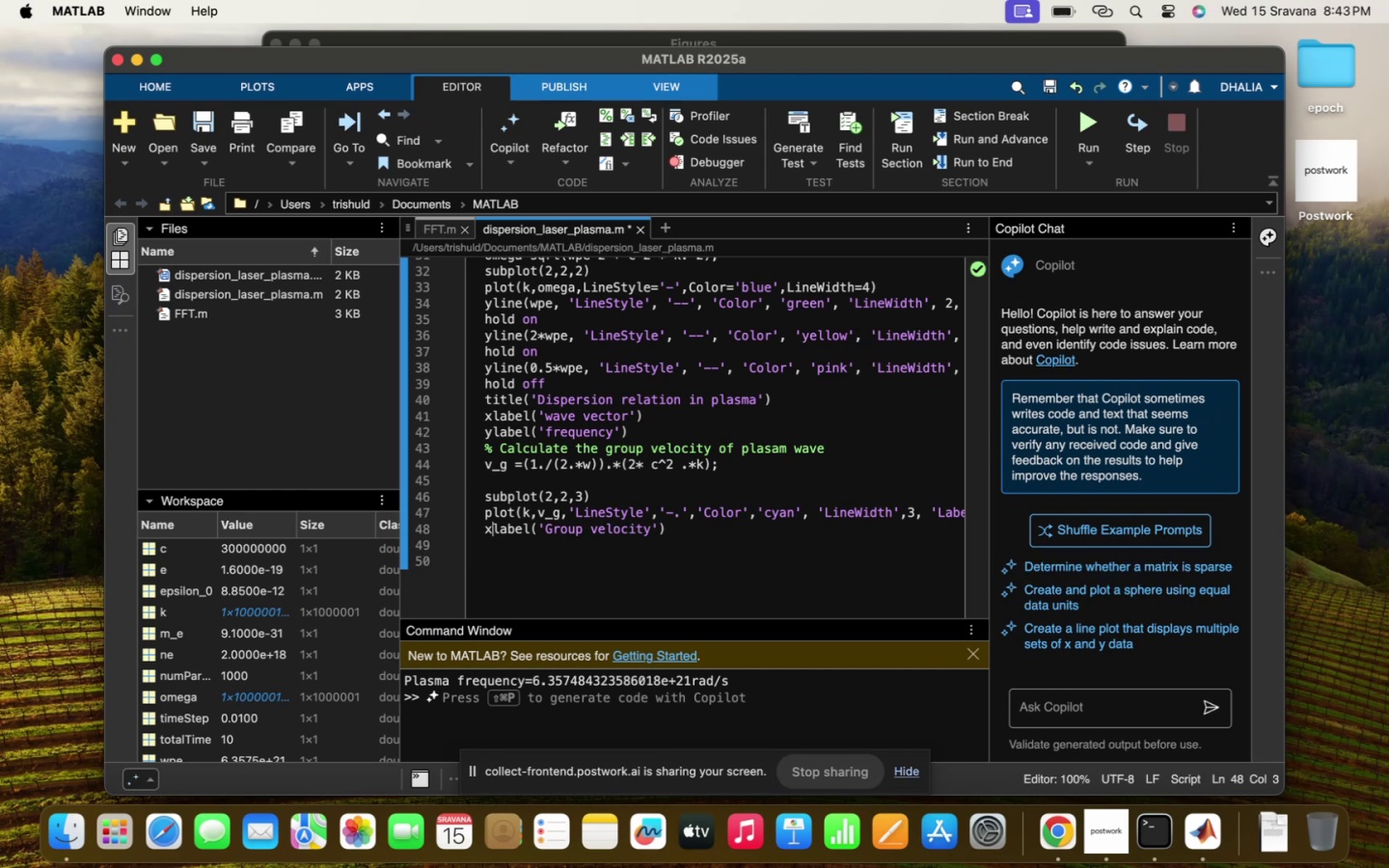 
key(Backspace)
 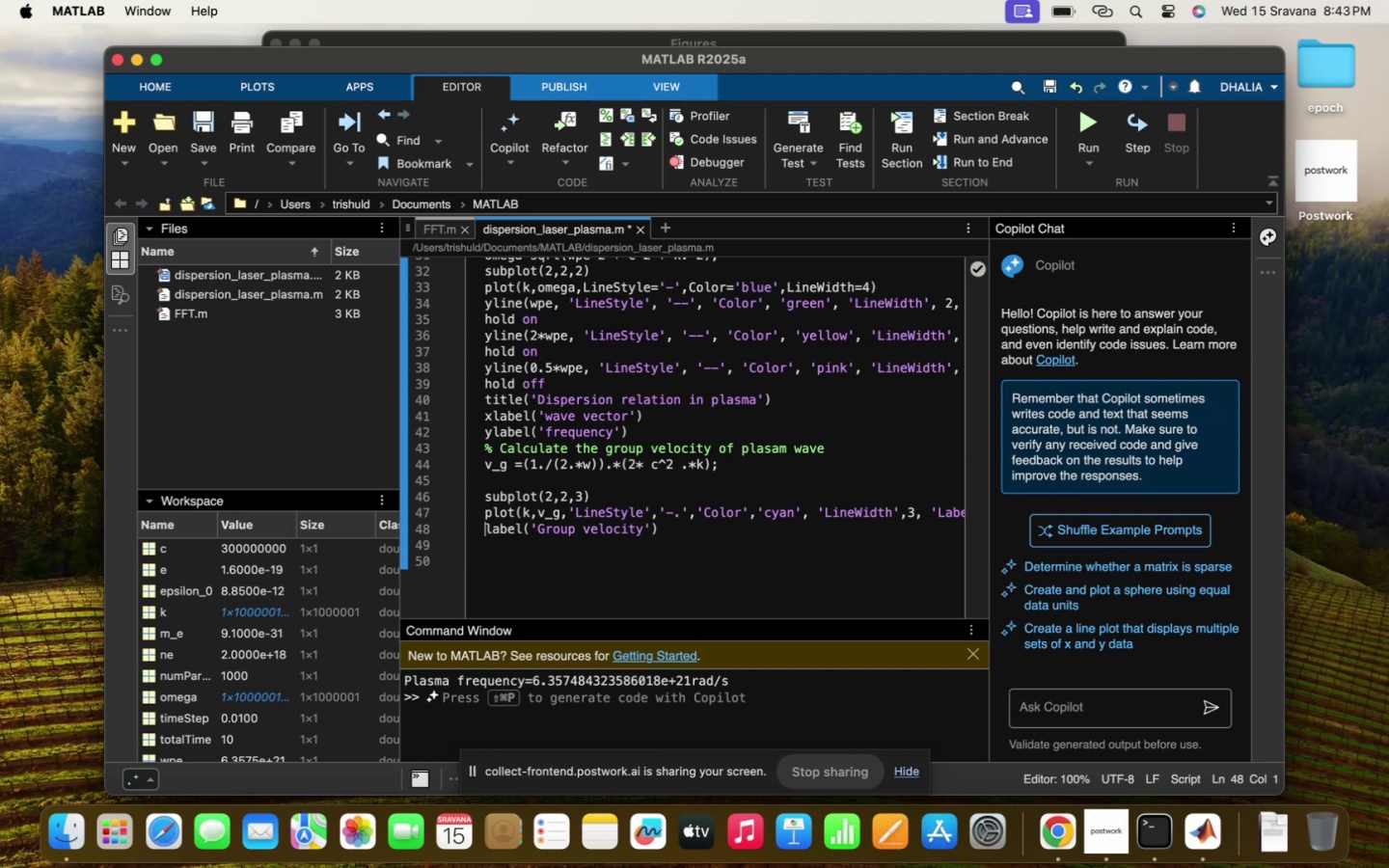 
key(Y)
 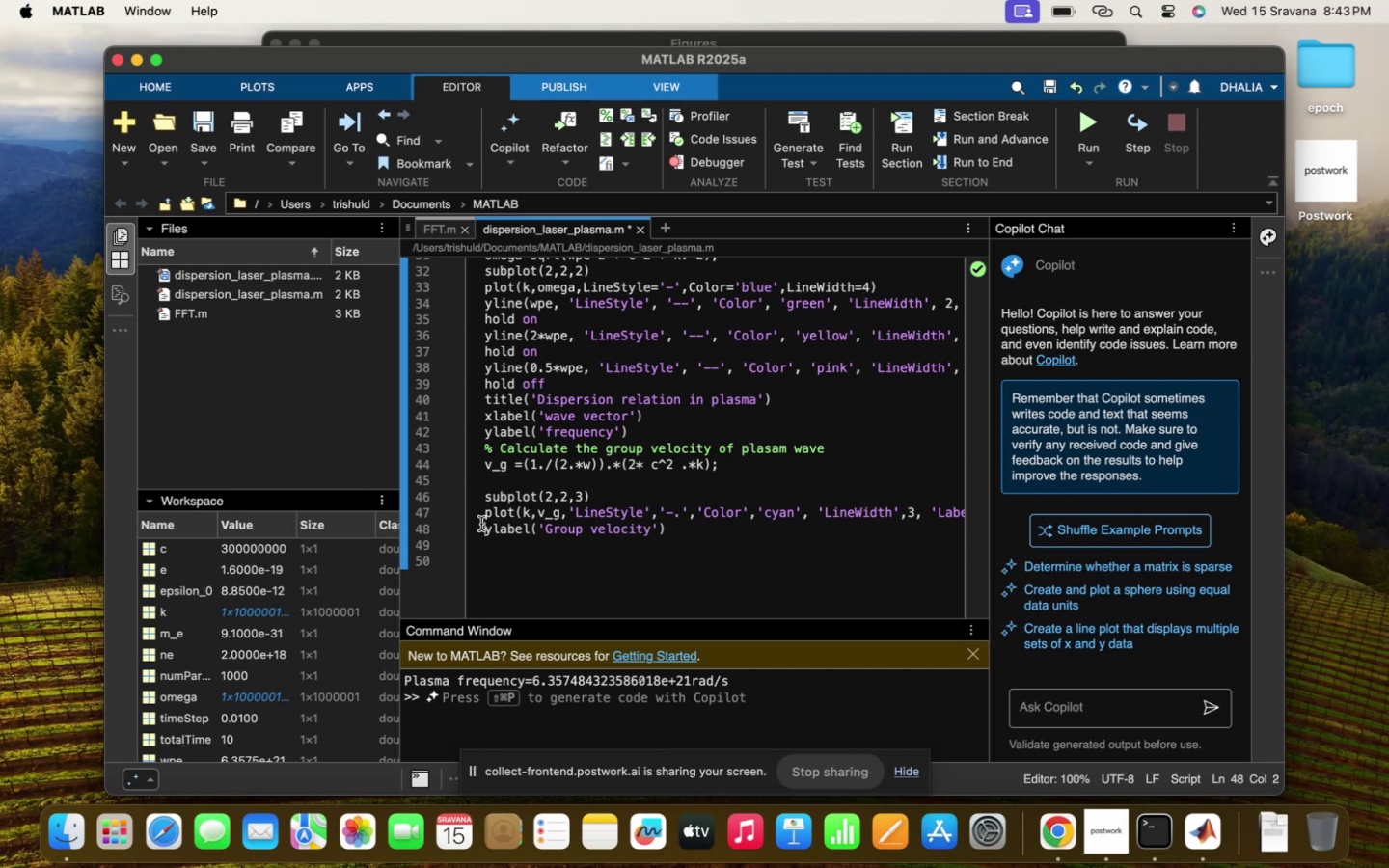 
key(Enter)
 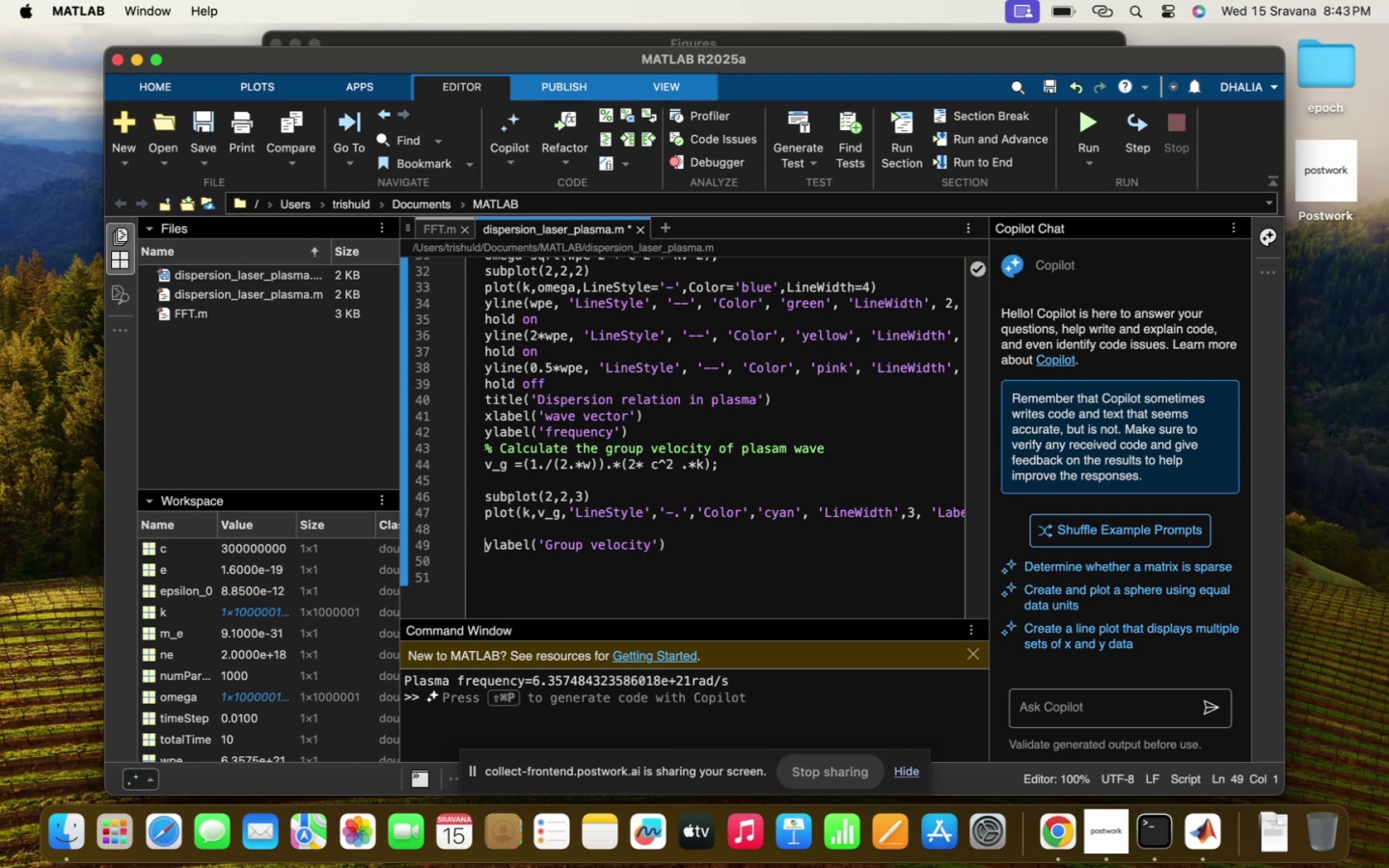 
key(ArrowDown)
 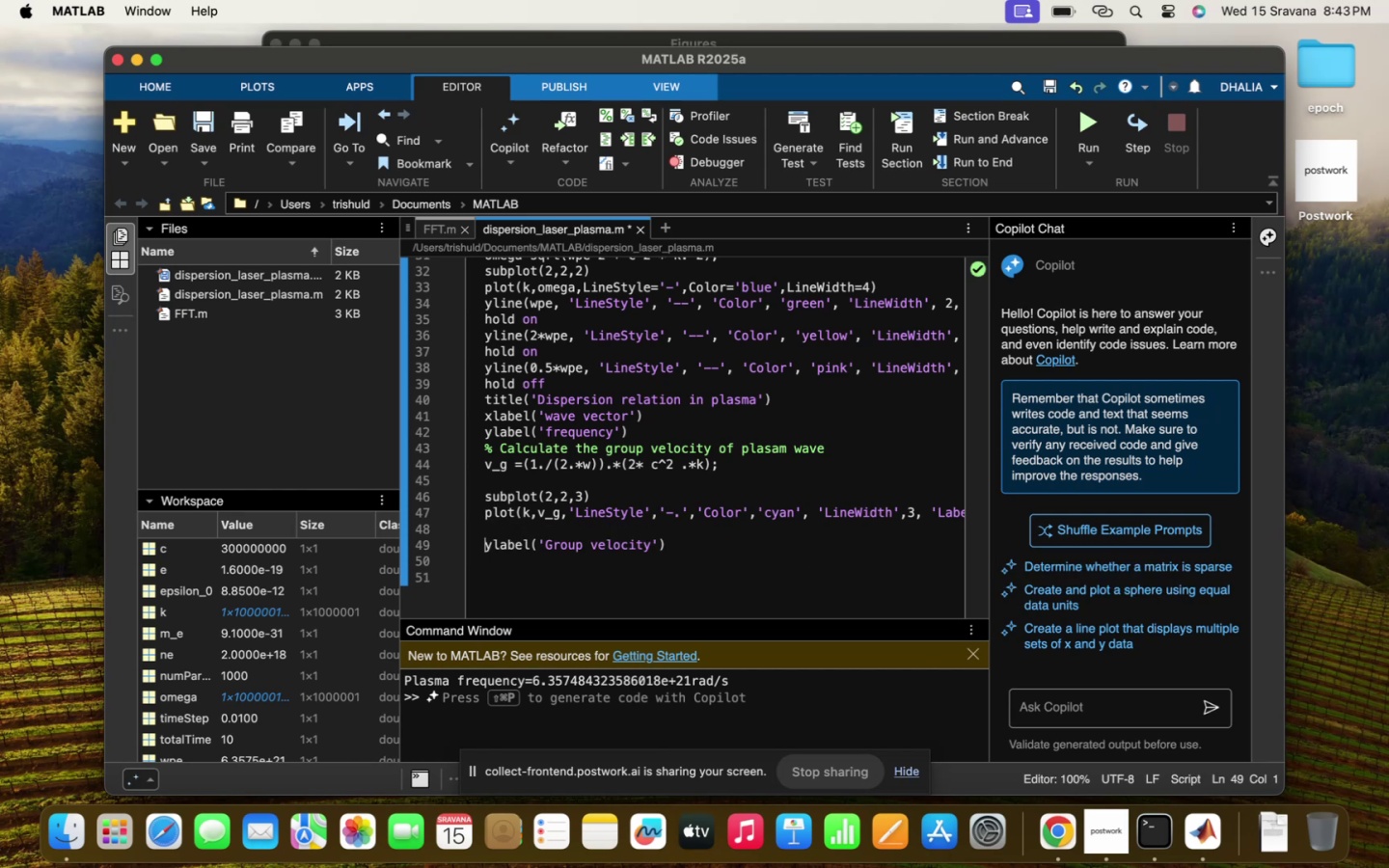 
key(ArrowUp)
 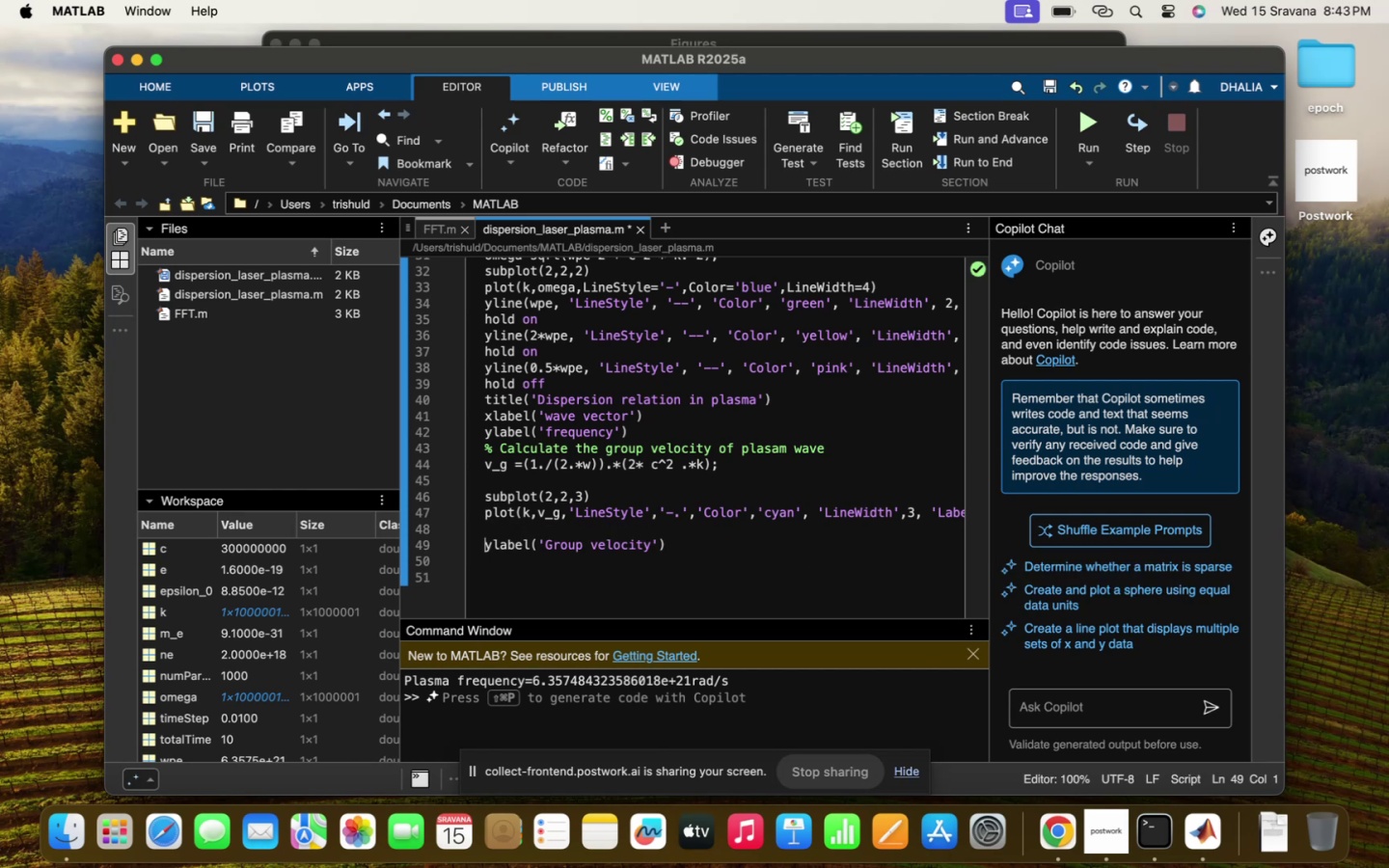 
key(ArrowUp)
 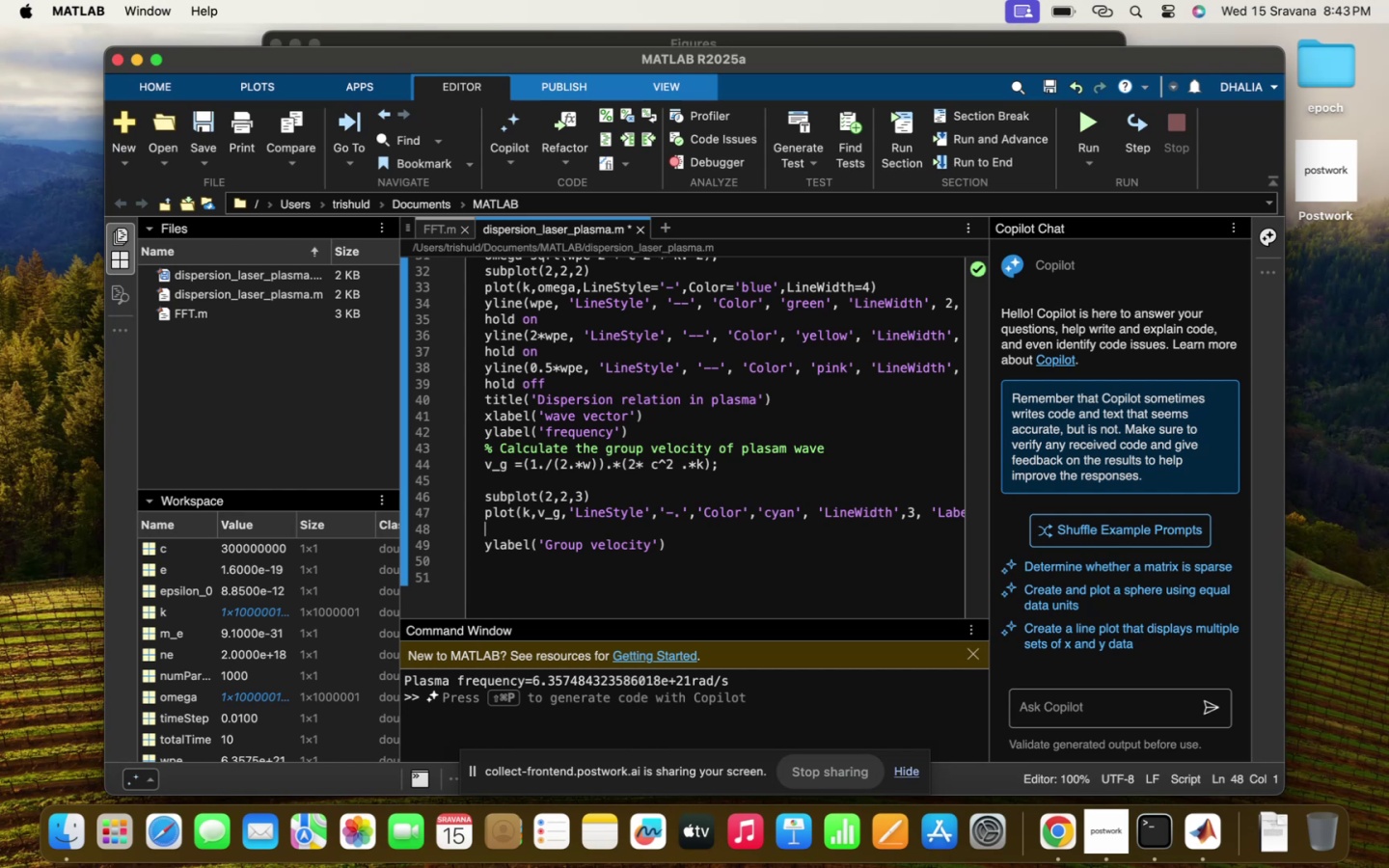 
type(xlabel('wave vectoe)
key(Backspace)
type(r)
 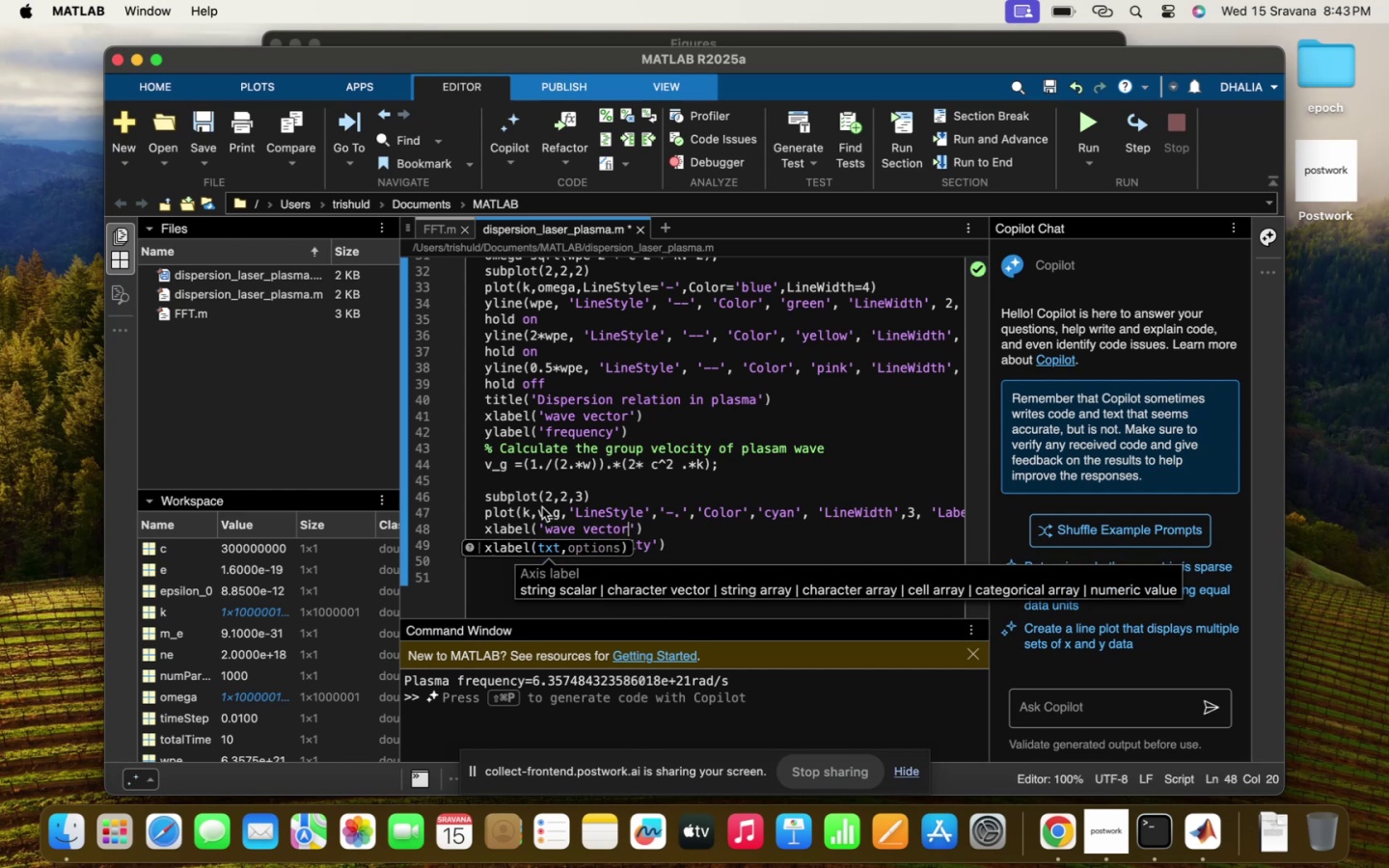 
left_click([697, 559])
 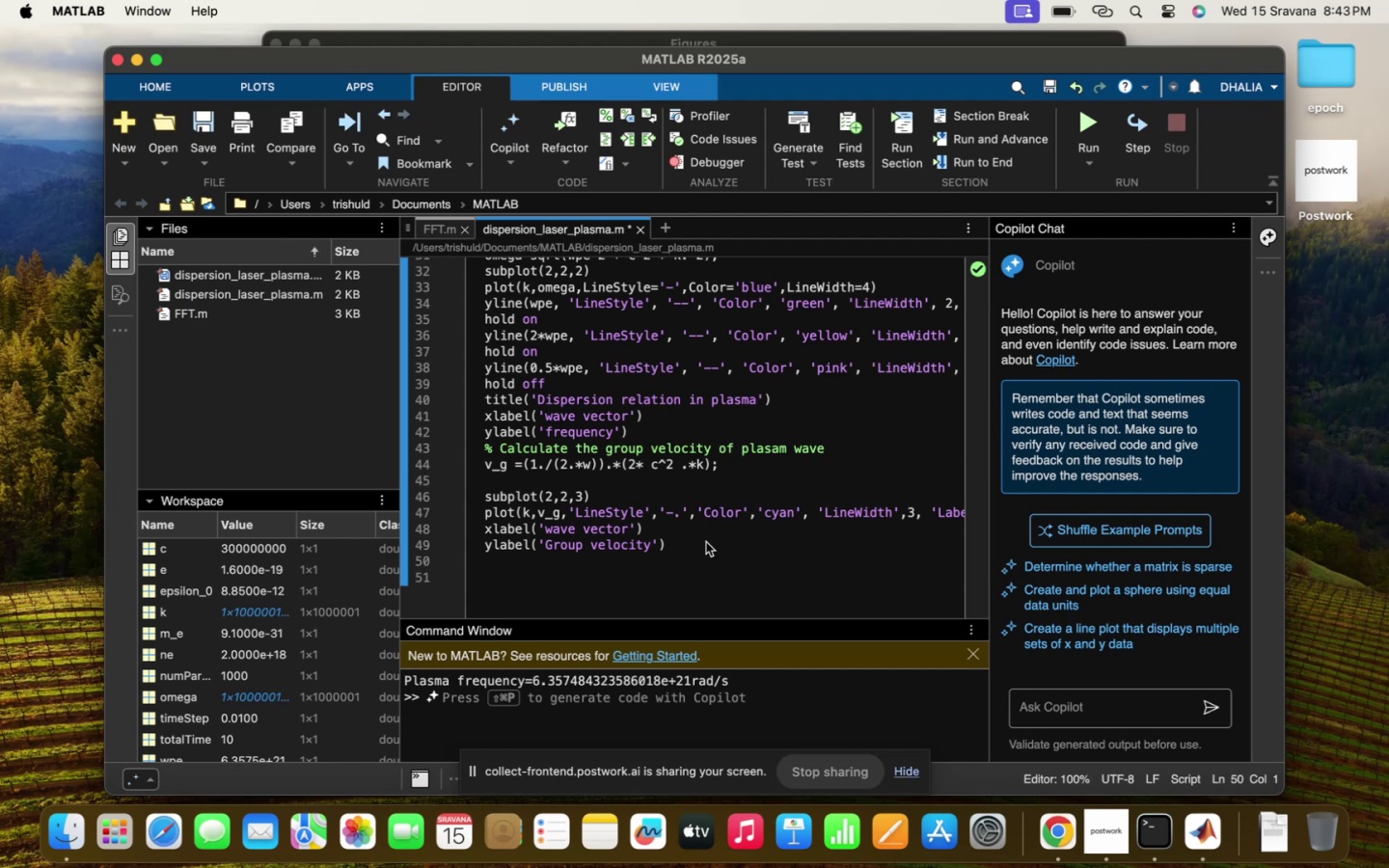 
type(tti)
key(Backspace)
key(Backspace)
key(Backspace)
 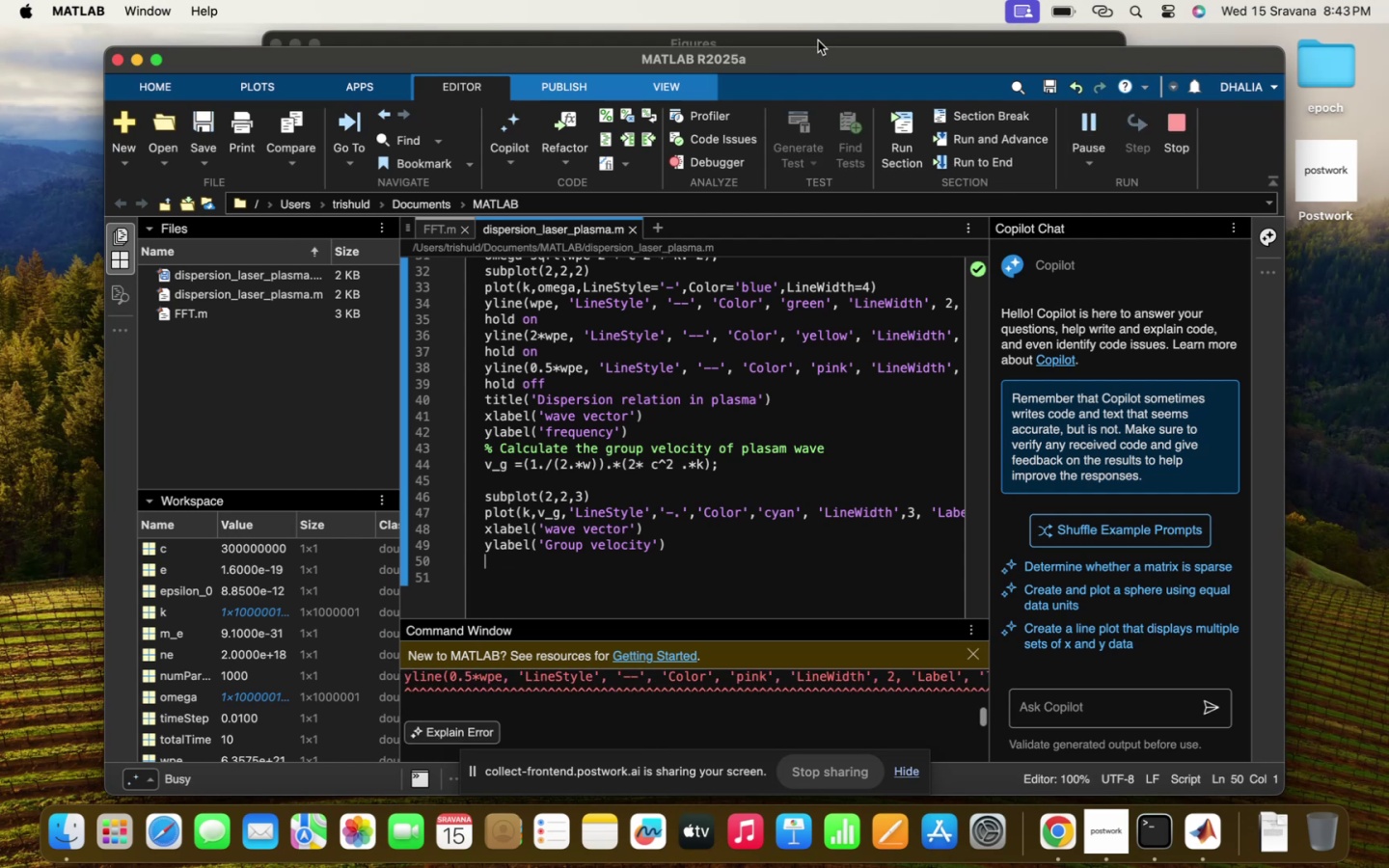 
wait(5.84)
 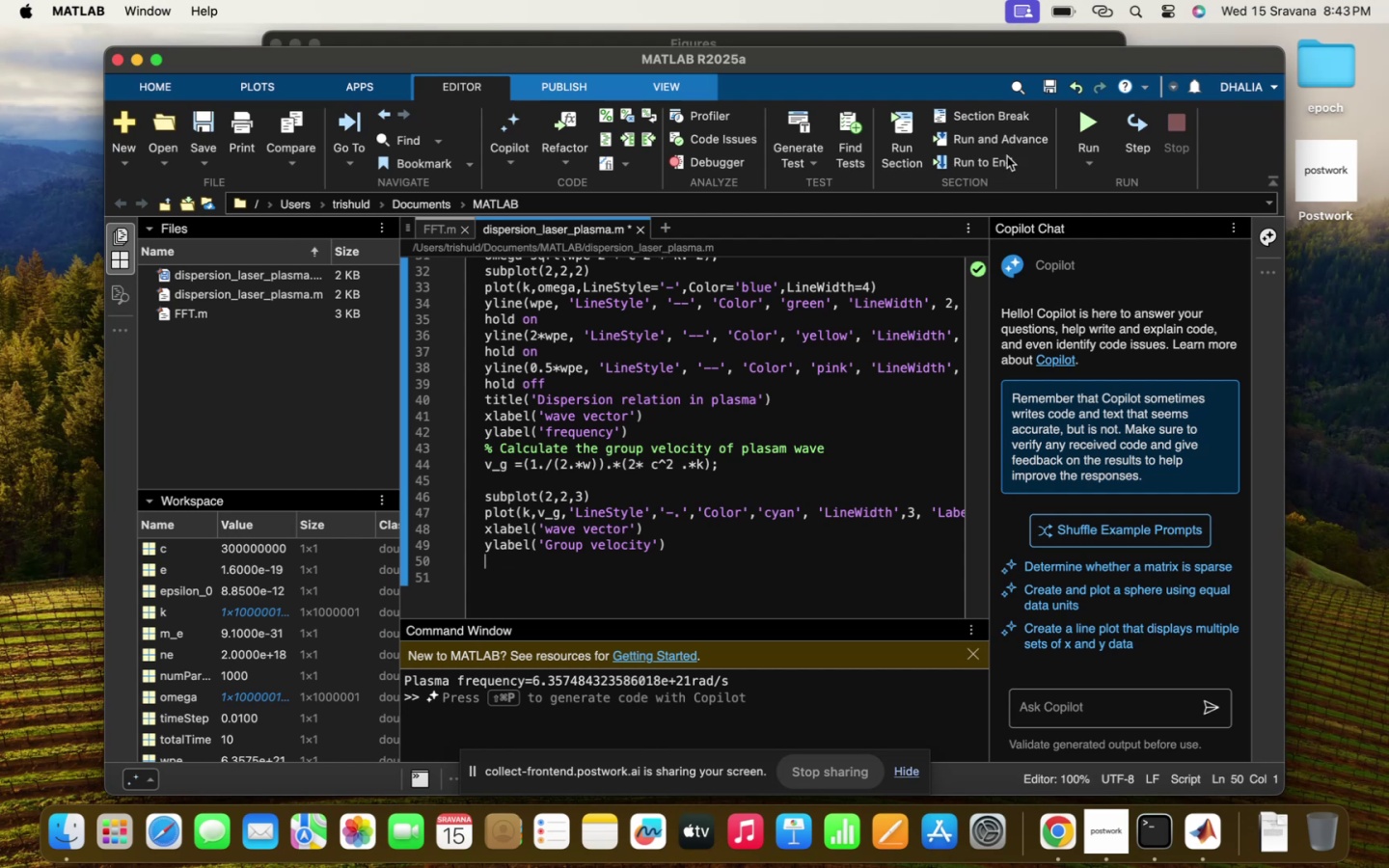 
scroll: coordinate [633, 733], scroll_direction: up, amount: 7.0
 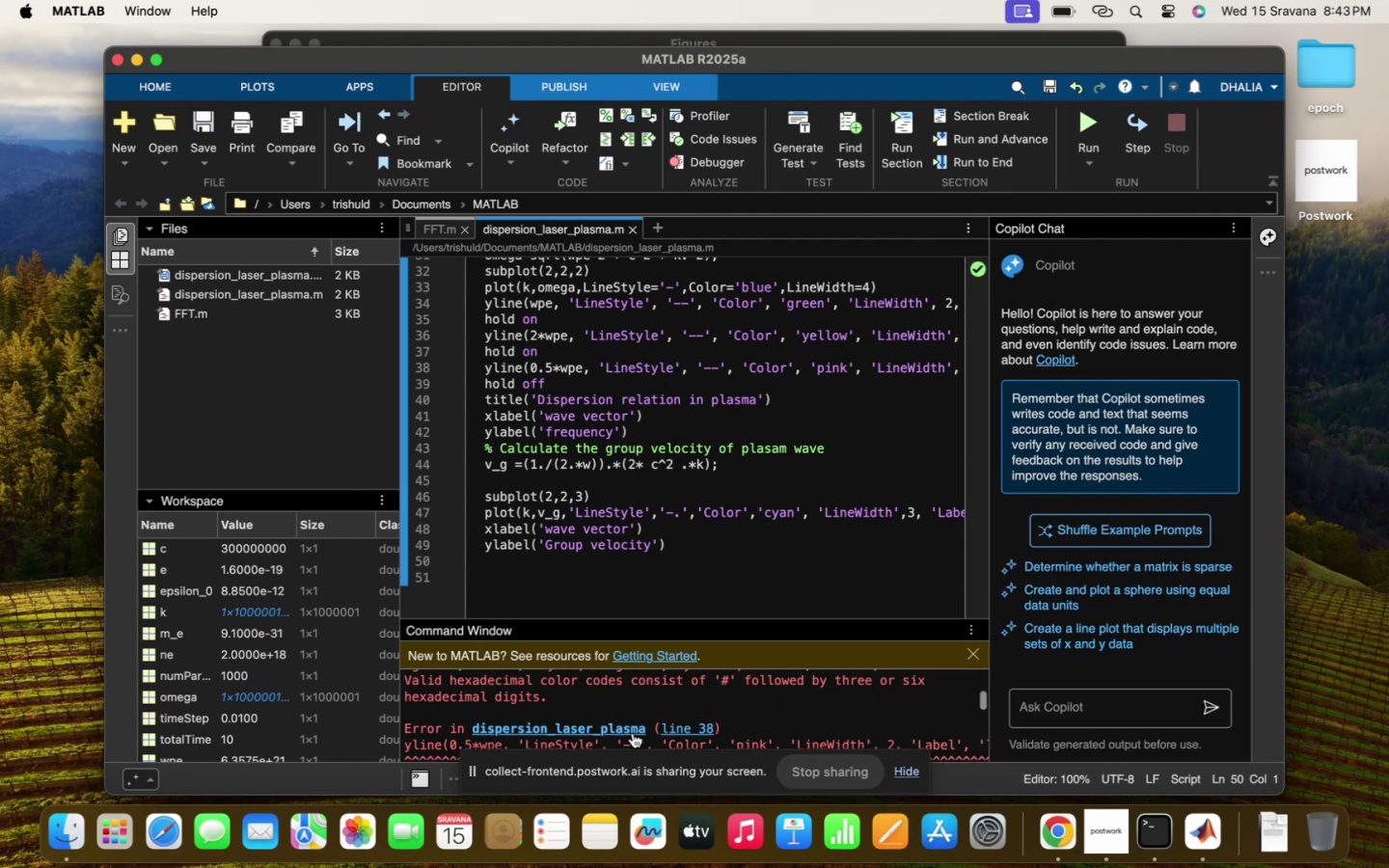 
scroll: coordinate [633, 733], scroll_direction: down, amount: 16.0
 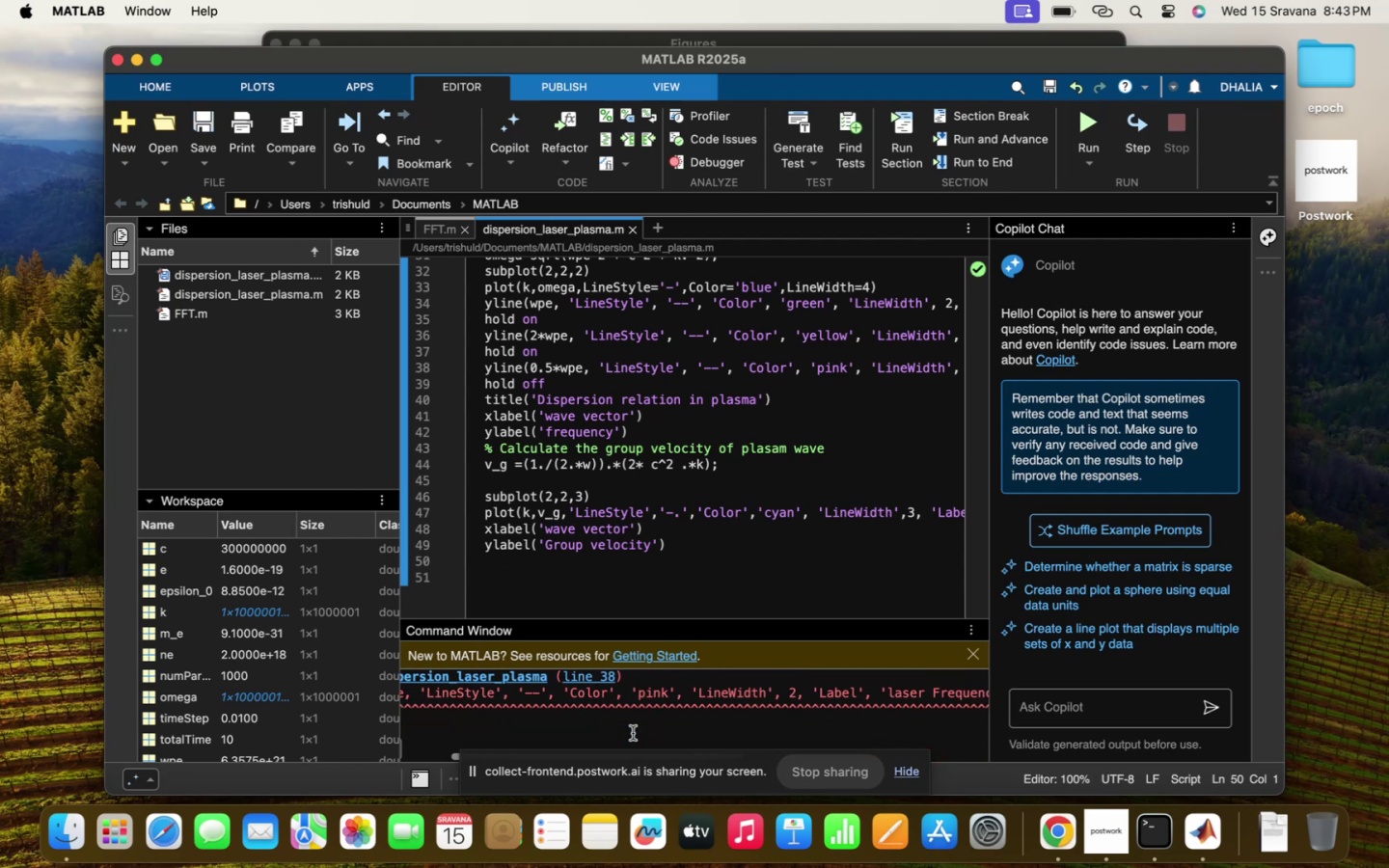 
scroll: coordinate [633, 733], scroll_direction: up, amount: 11.0
 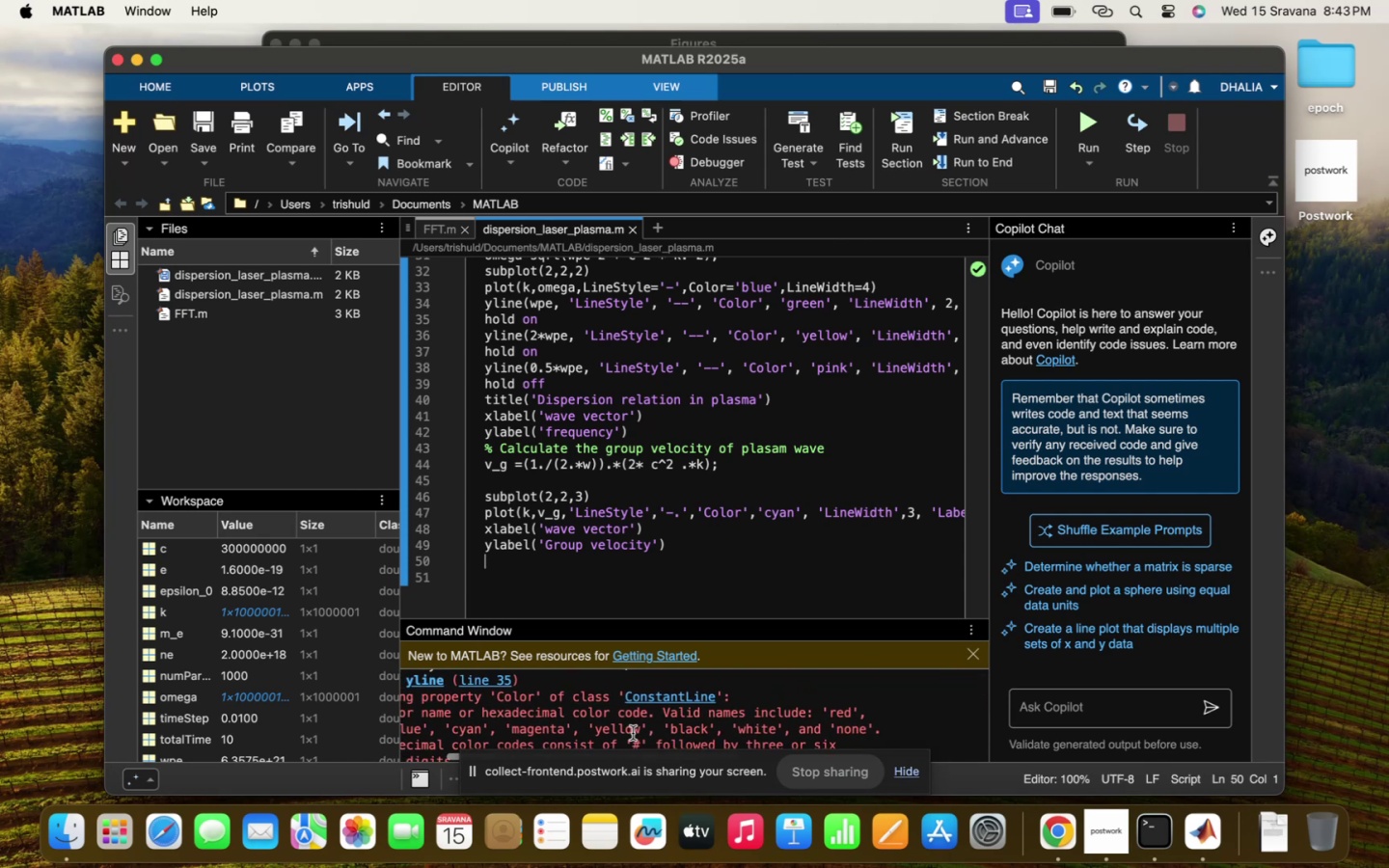 
scroll: coordinate [633, 733], scroll_direction: down, amount: 5.0
 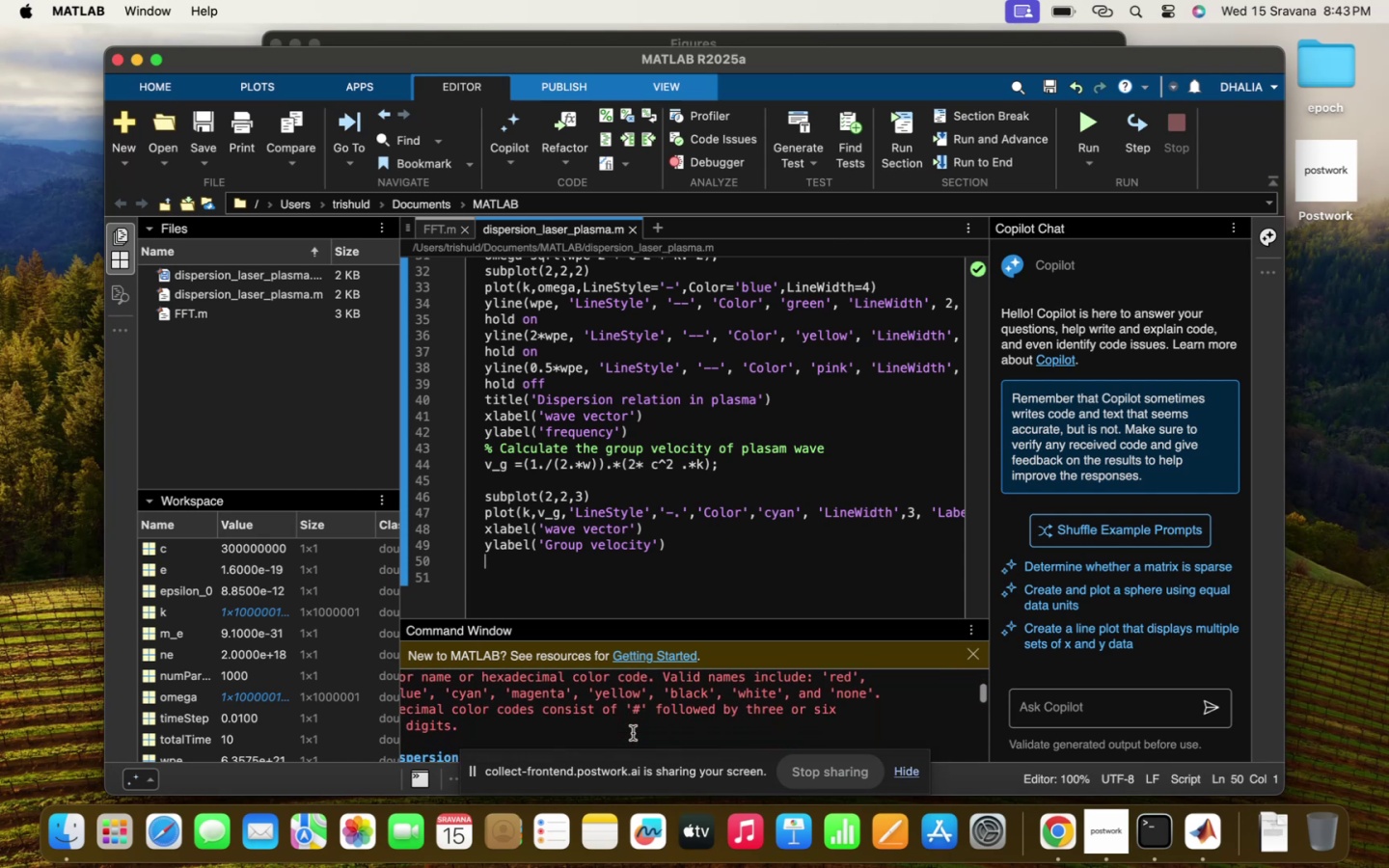 
scroll: coordinate [633, 733], scroll_direction: up, amount: 8.0
 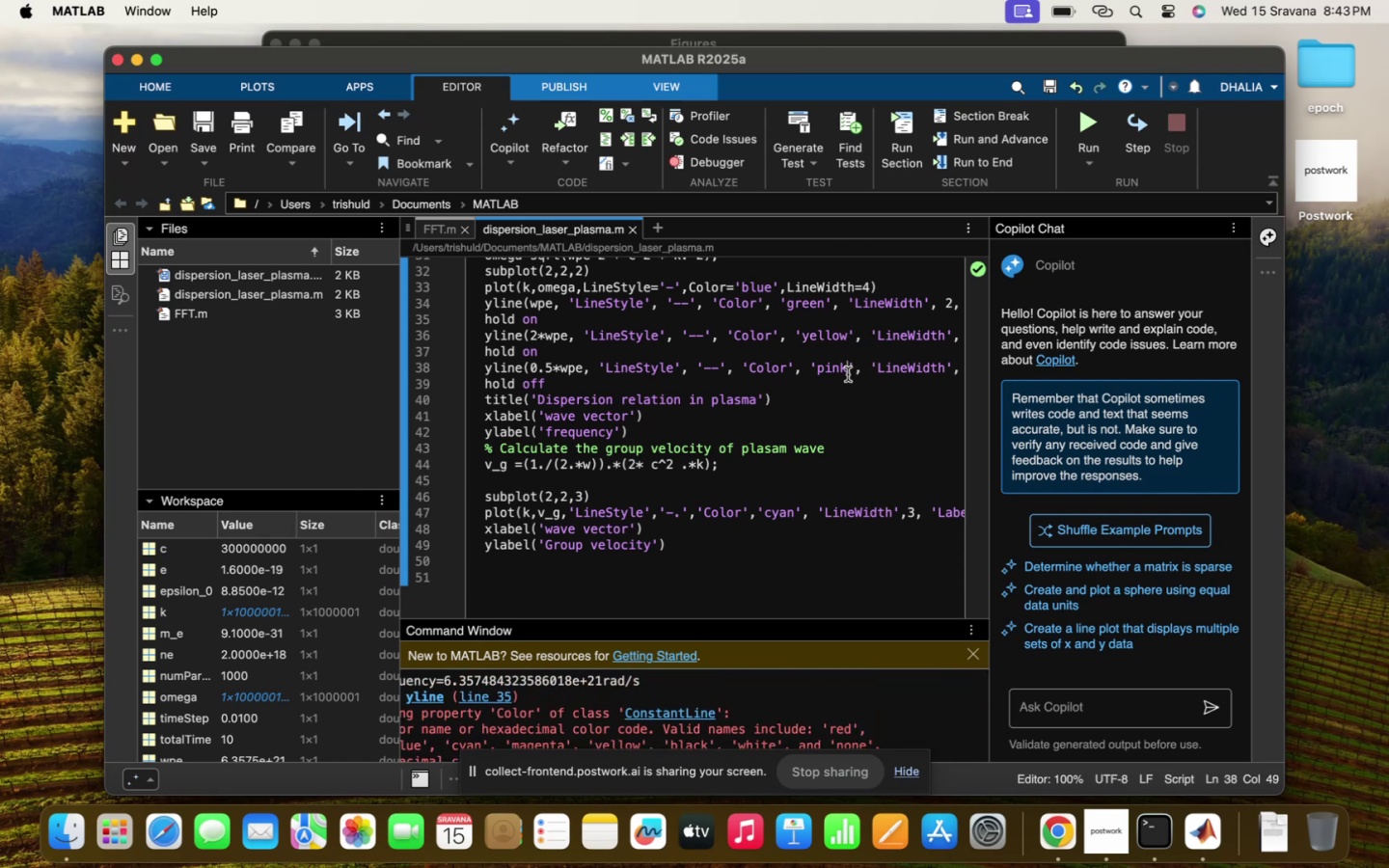 
key(Backspace)
key(Backspace)
key(Backspace)
key(Backspace)
type(magenta)
 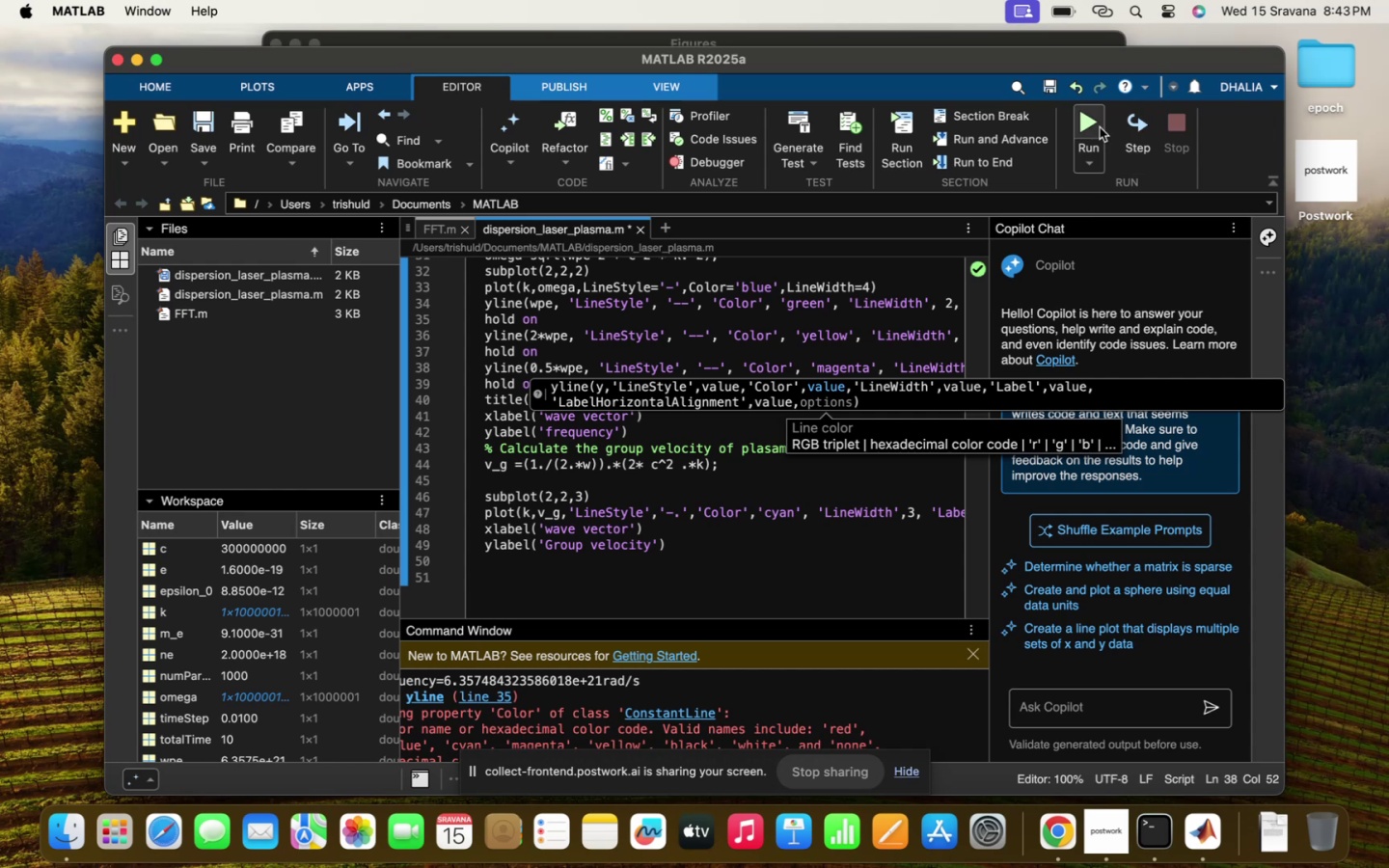 
left_click([1083, 116])
 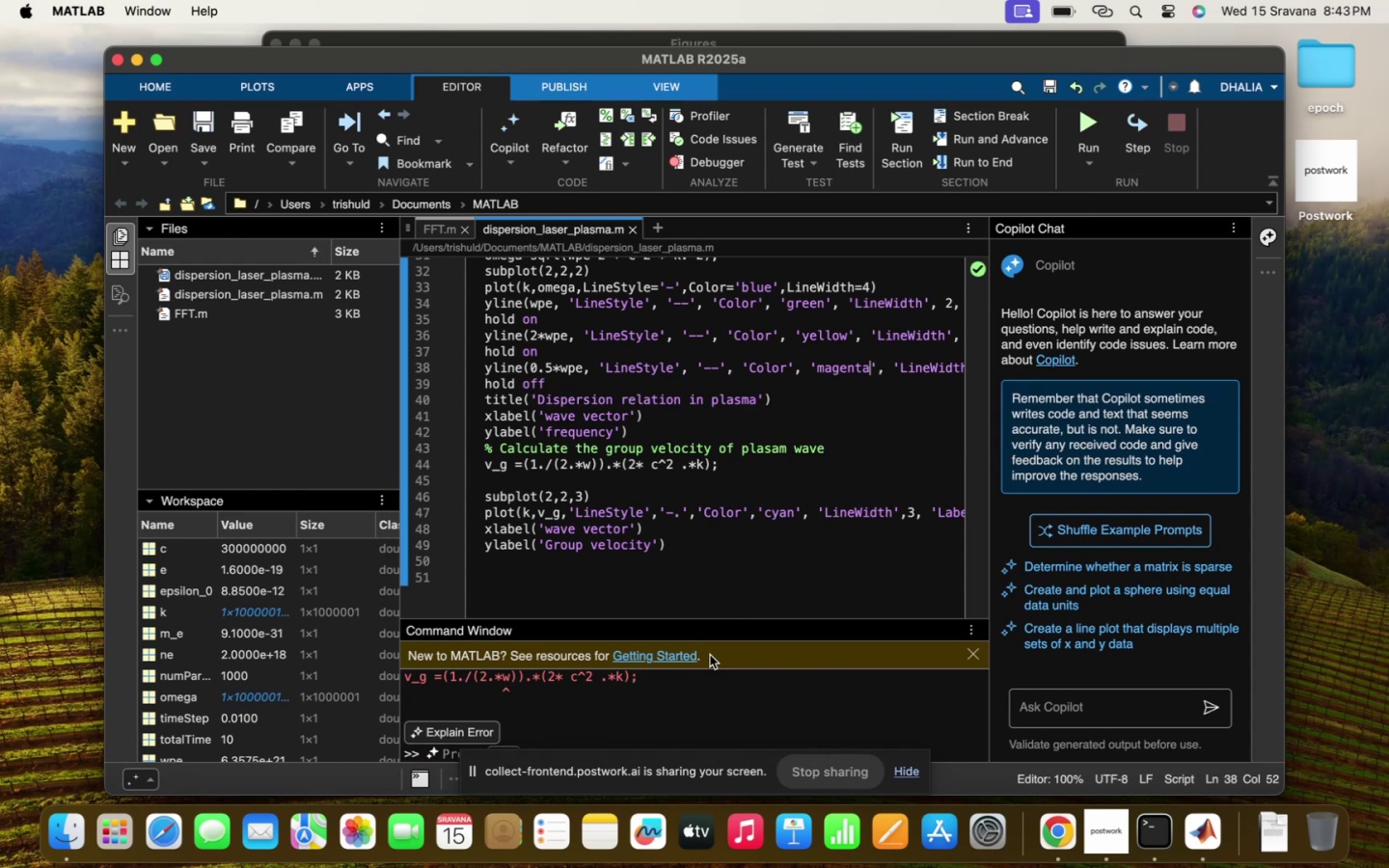 
scroll: coordinate [653, 417], scroll_direction: up, amount: 18.0
 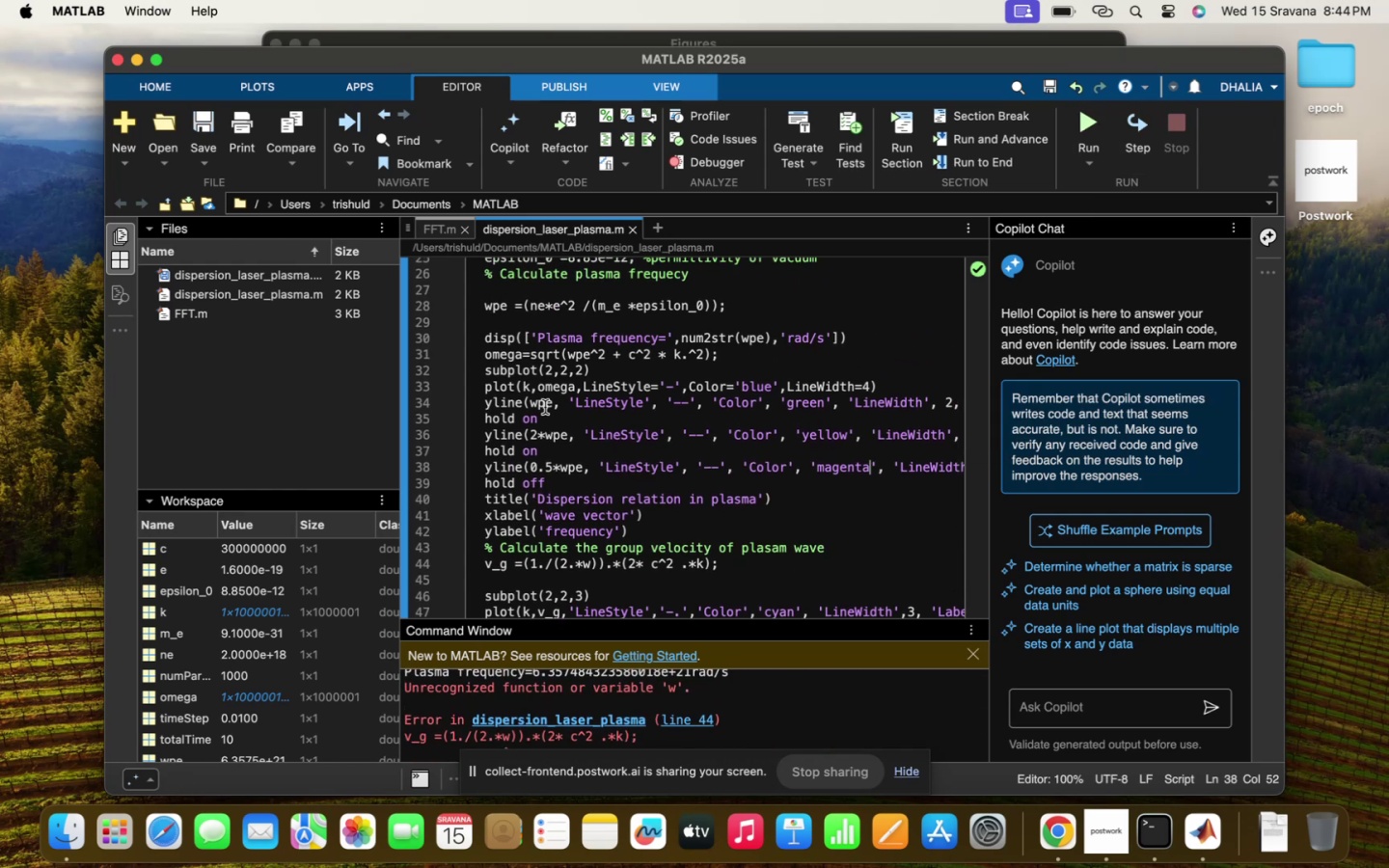 
scroll: coordinate [567, 579], scroll_direction: down, amount: 9.0
 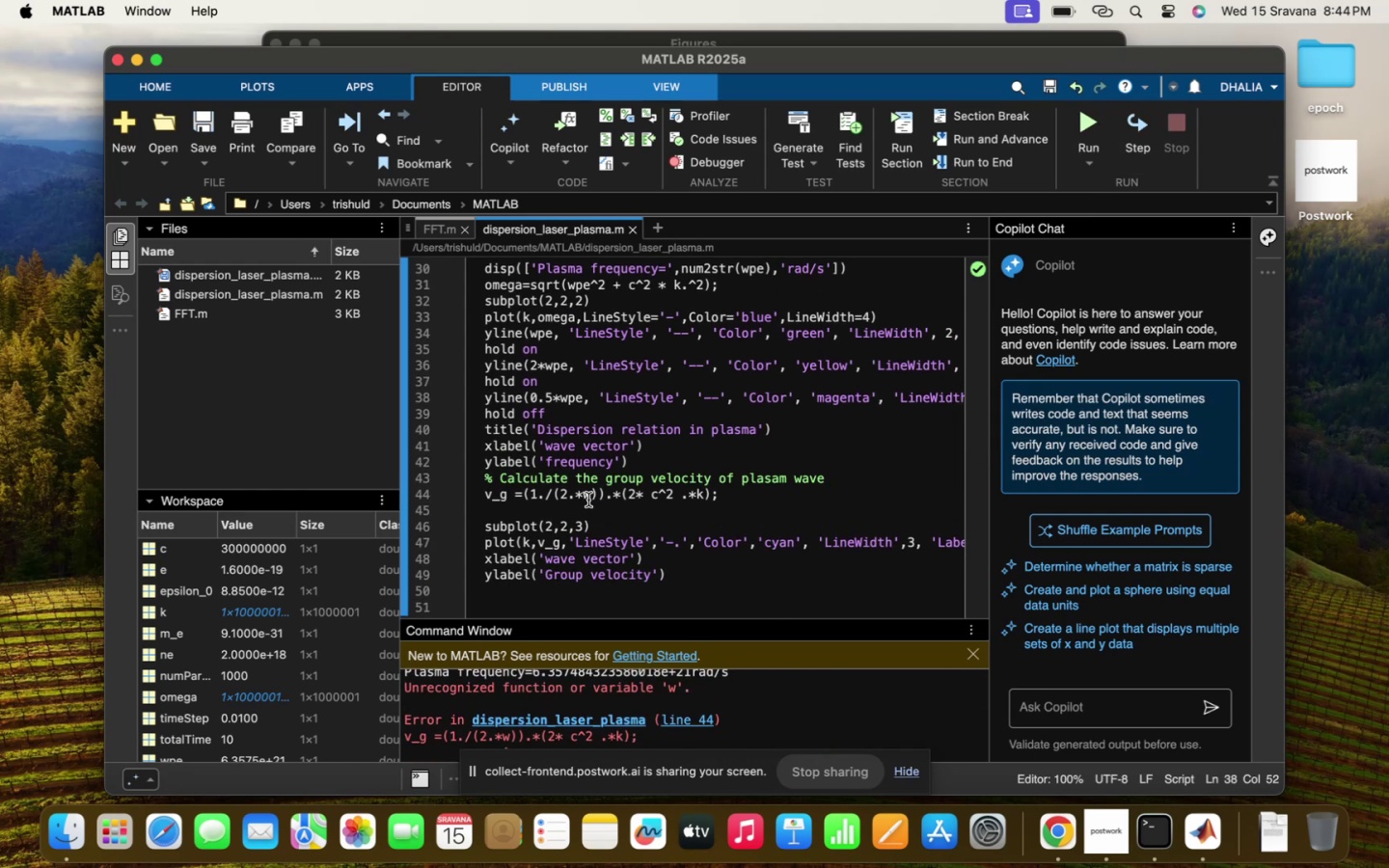 
left_click([588, 500])
 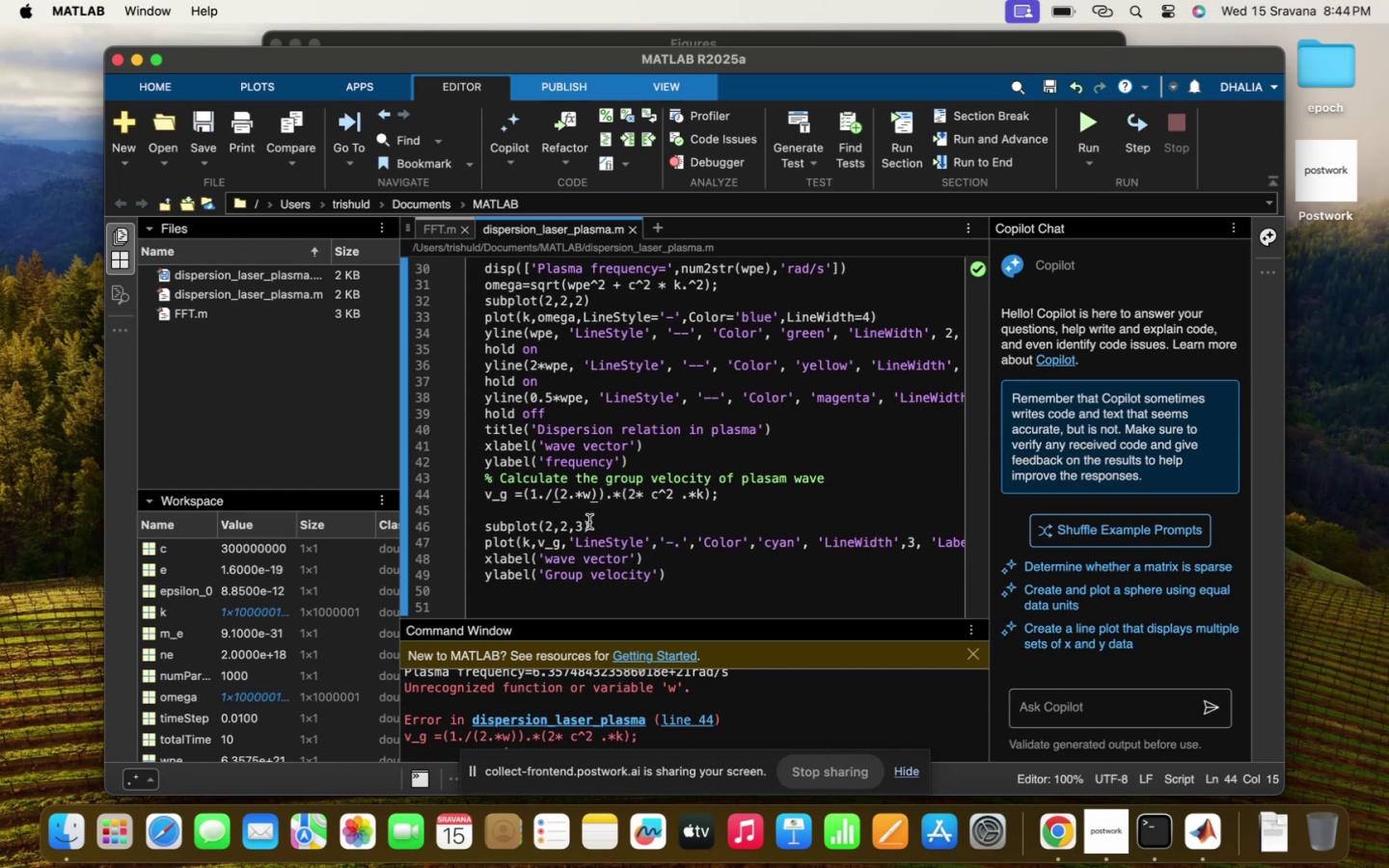 
key(Backspace)
type(omega)
 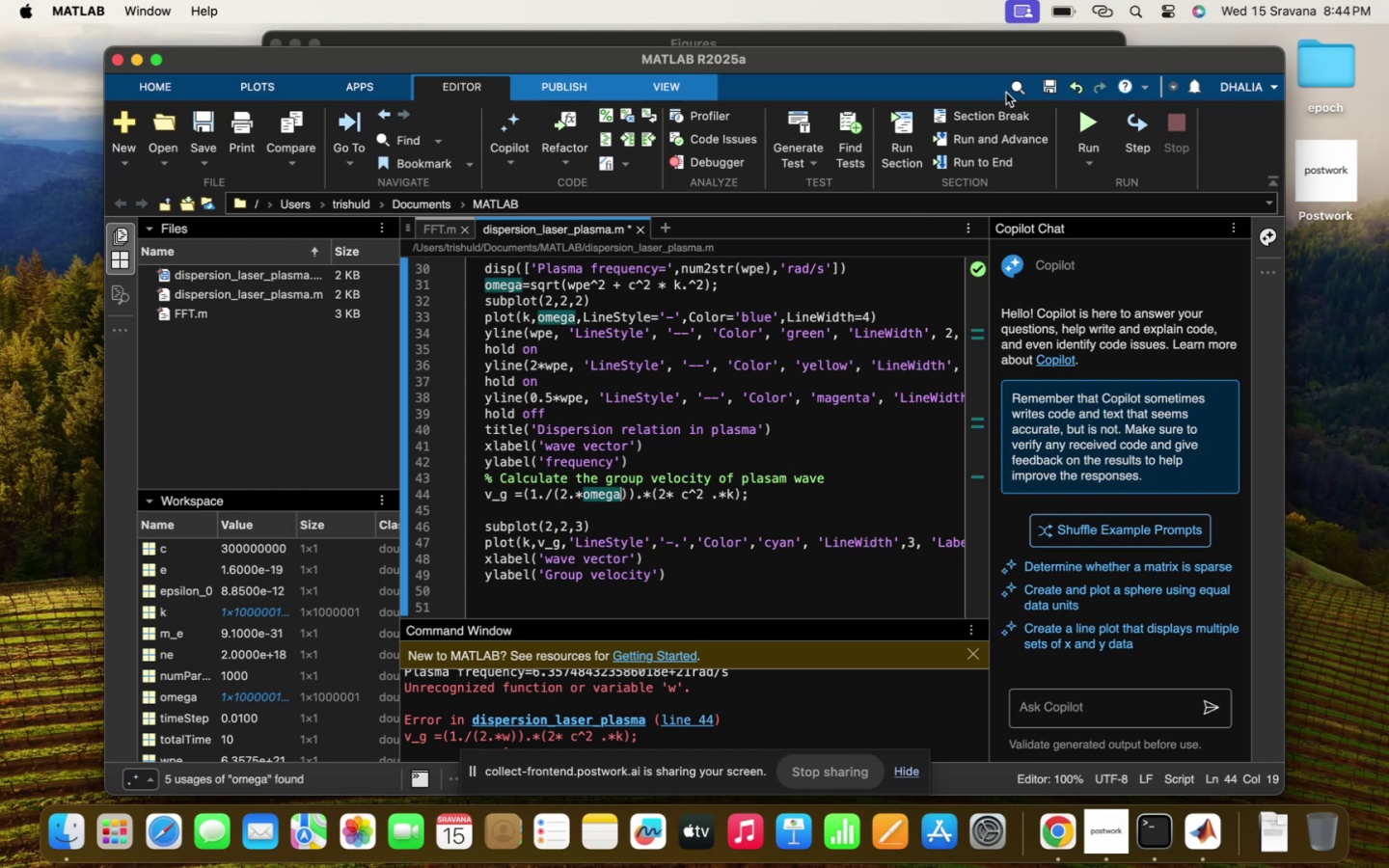 
left_click([1067, 114])
 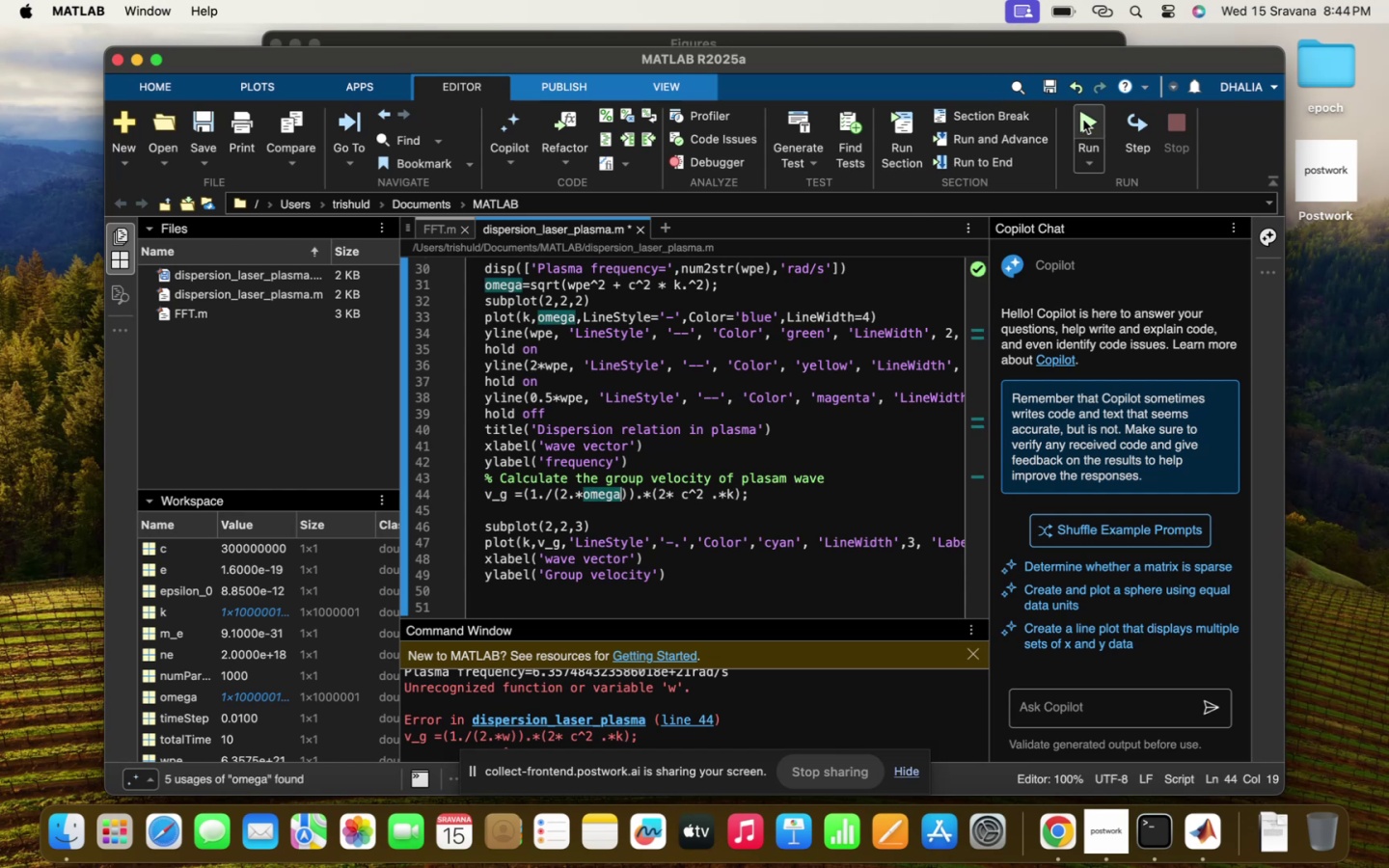 
left_click([1084, 120])
 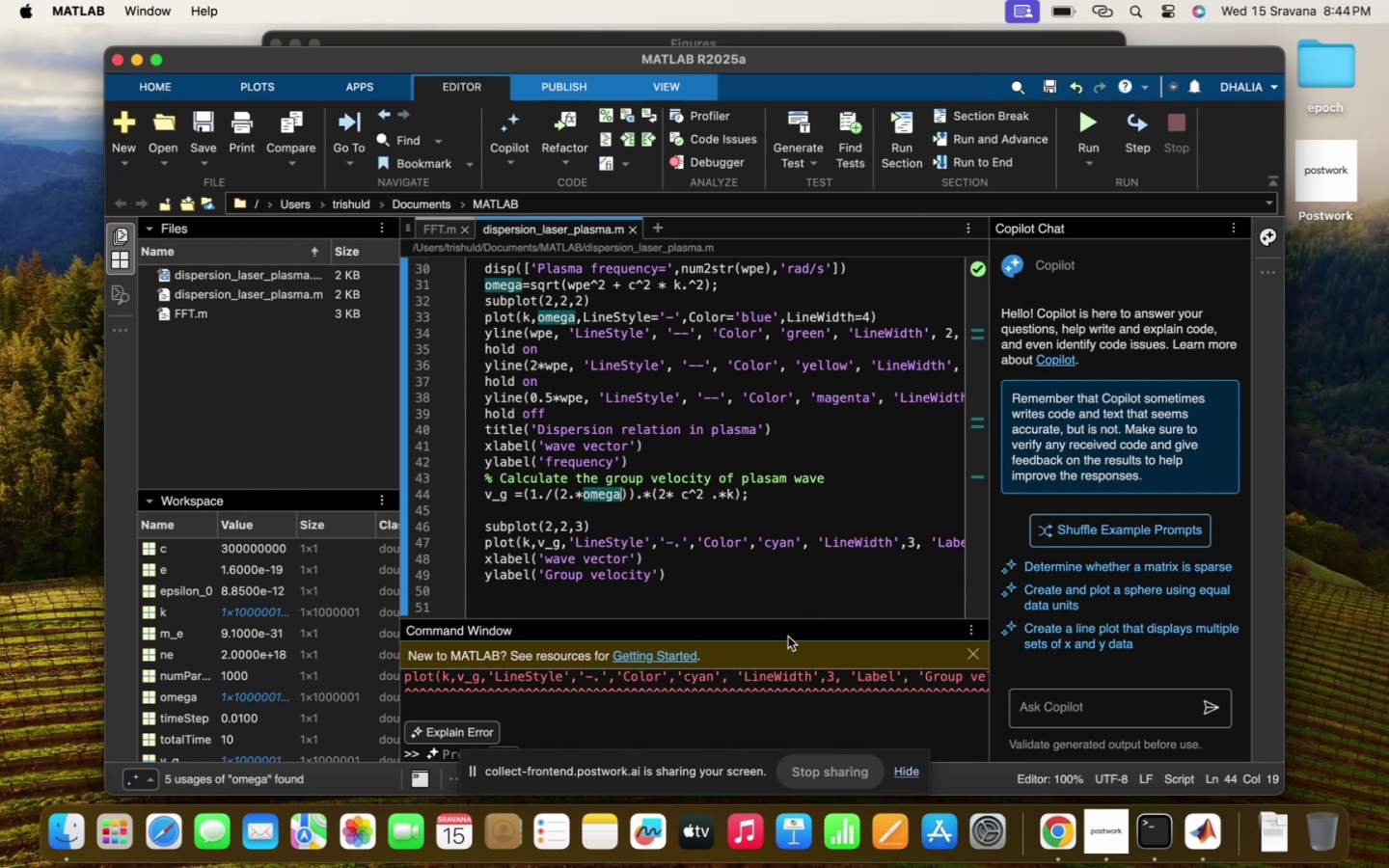 
scroll: coordinate [774, 687], scroll_direction: up, amount: 6.0
 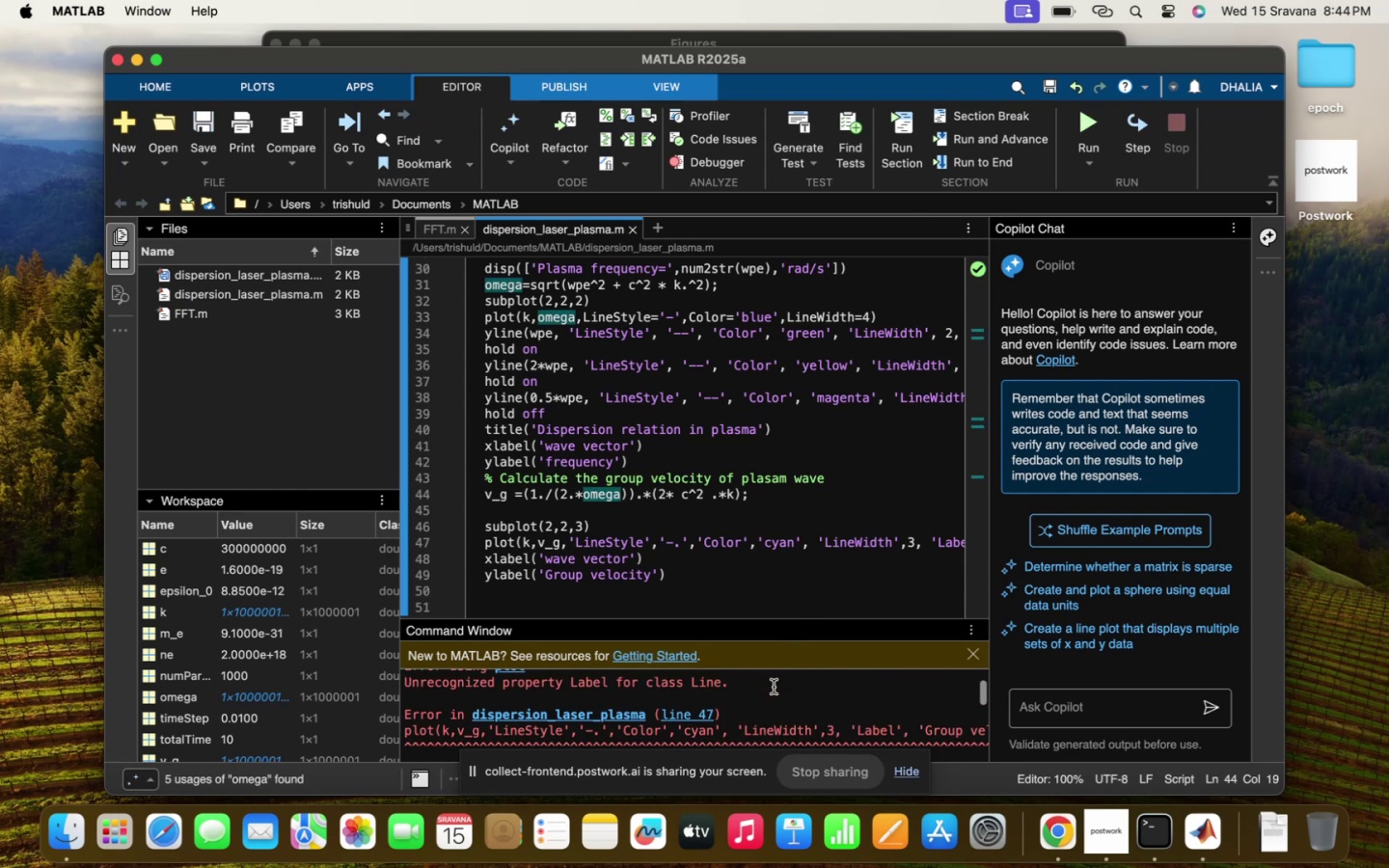 
scroll: coordinate [774, 687], scroll_direction: down, amount: 11.0
 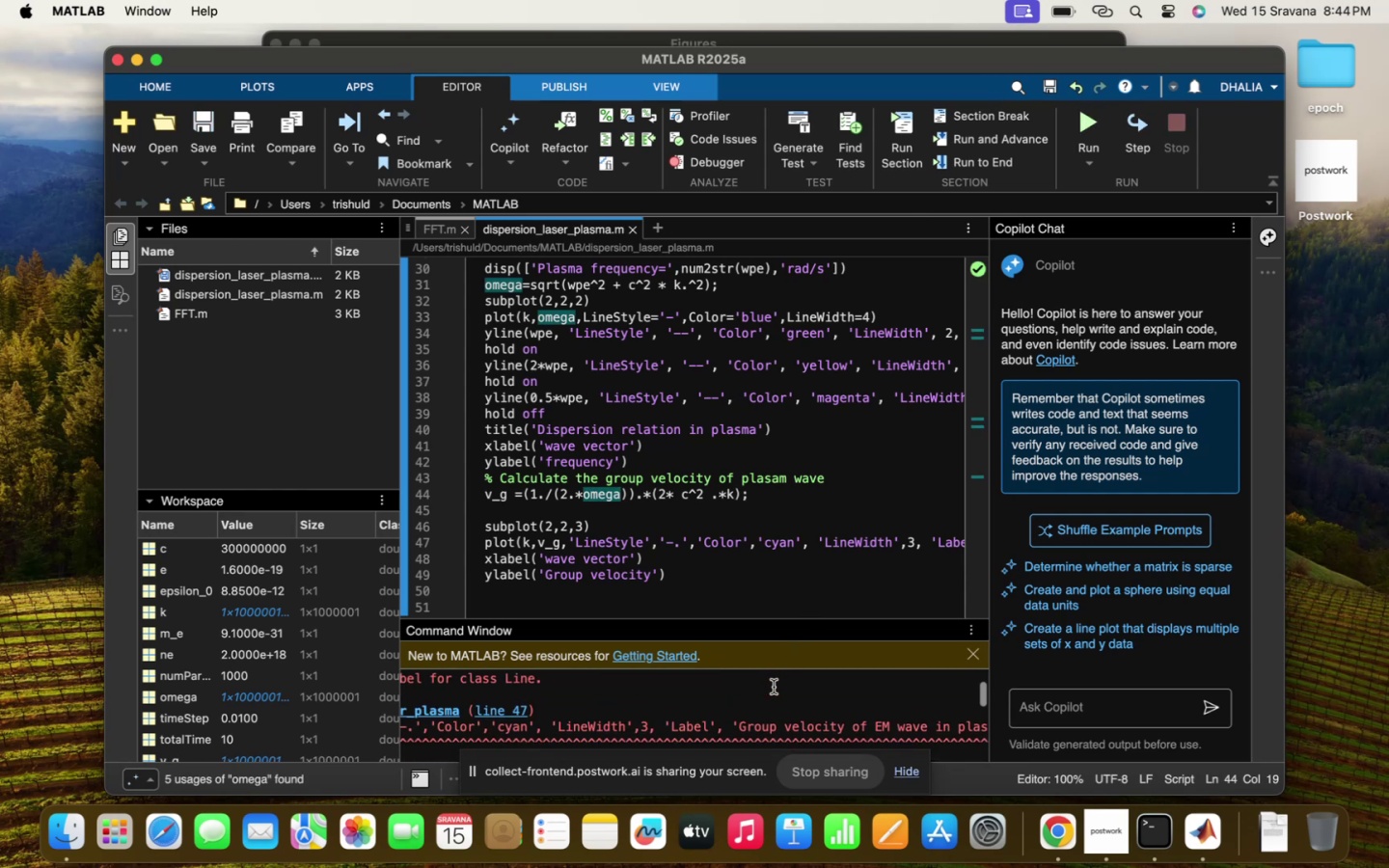 
scroll: coordinate [774, 687], scroll_direction: up, amount: 166.0
 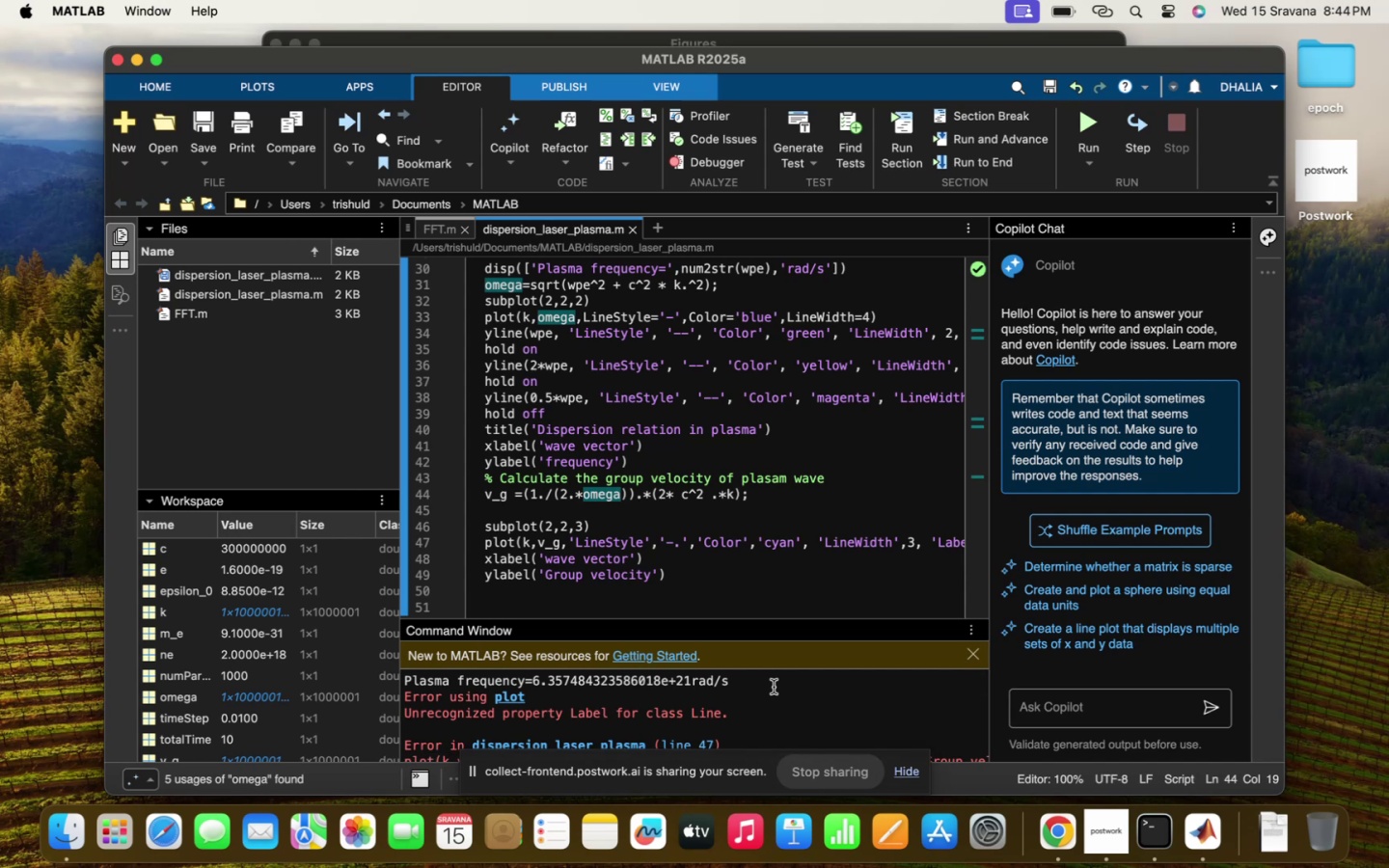 
scroll: coordinate [643, 556], scroll_direction: down, amount: 46.0
 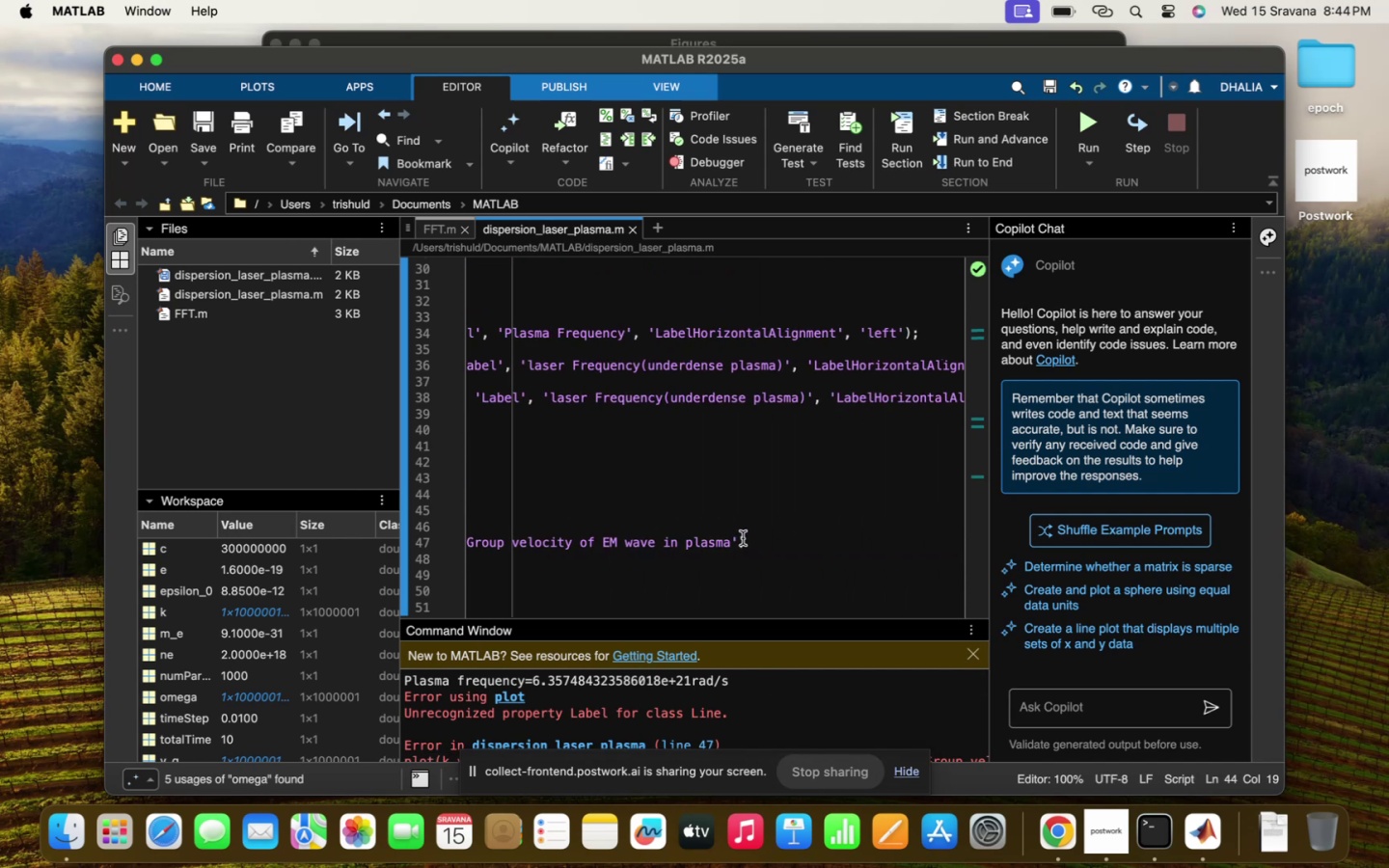 
scroll: coordinate [706, 548], scroll_direction: up, amount: 12.0
 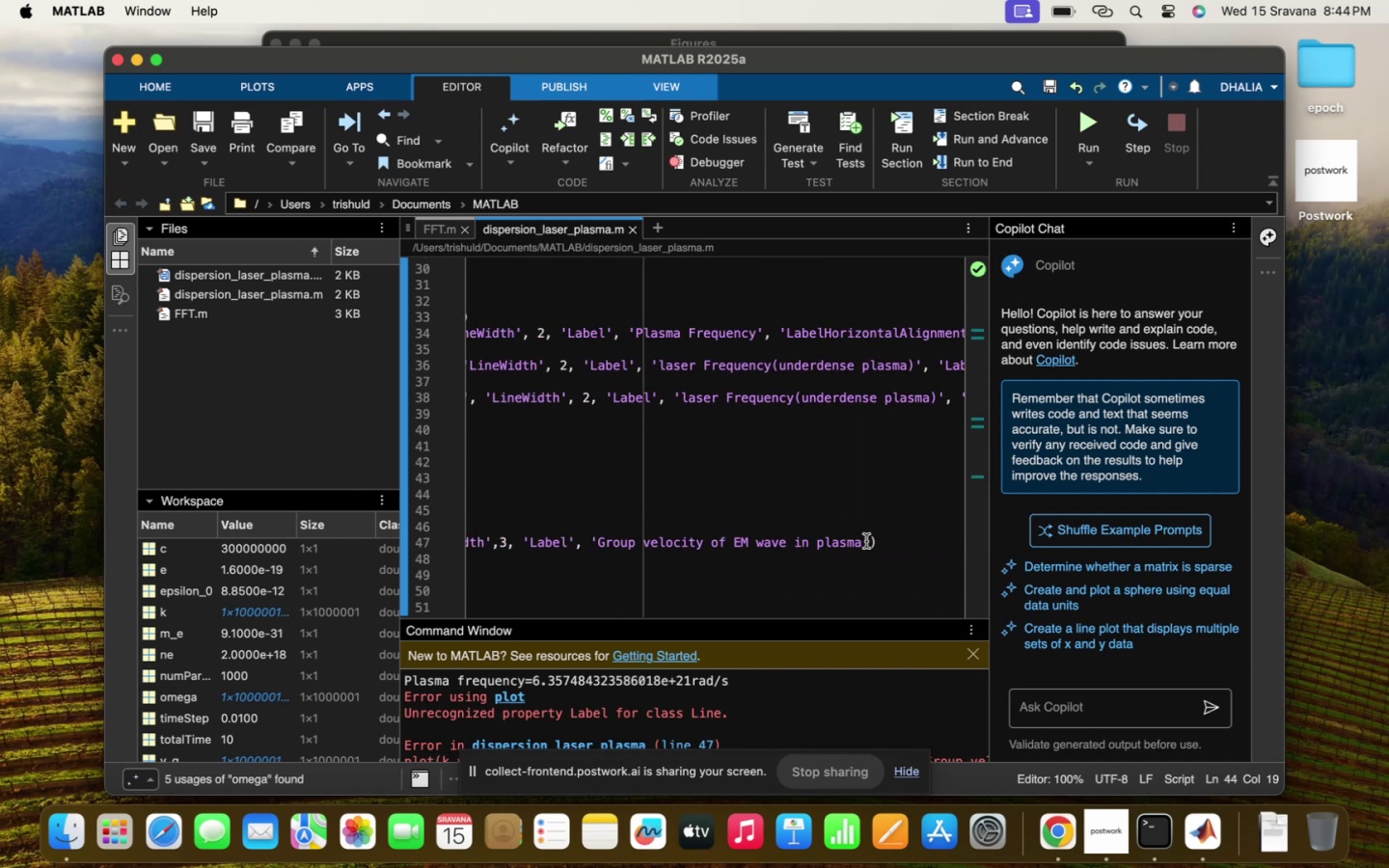 
left_click_drag(start_coordinate=[837, 545], to_coordinate=[606, 542])
 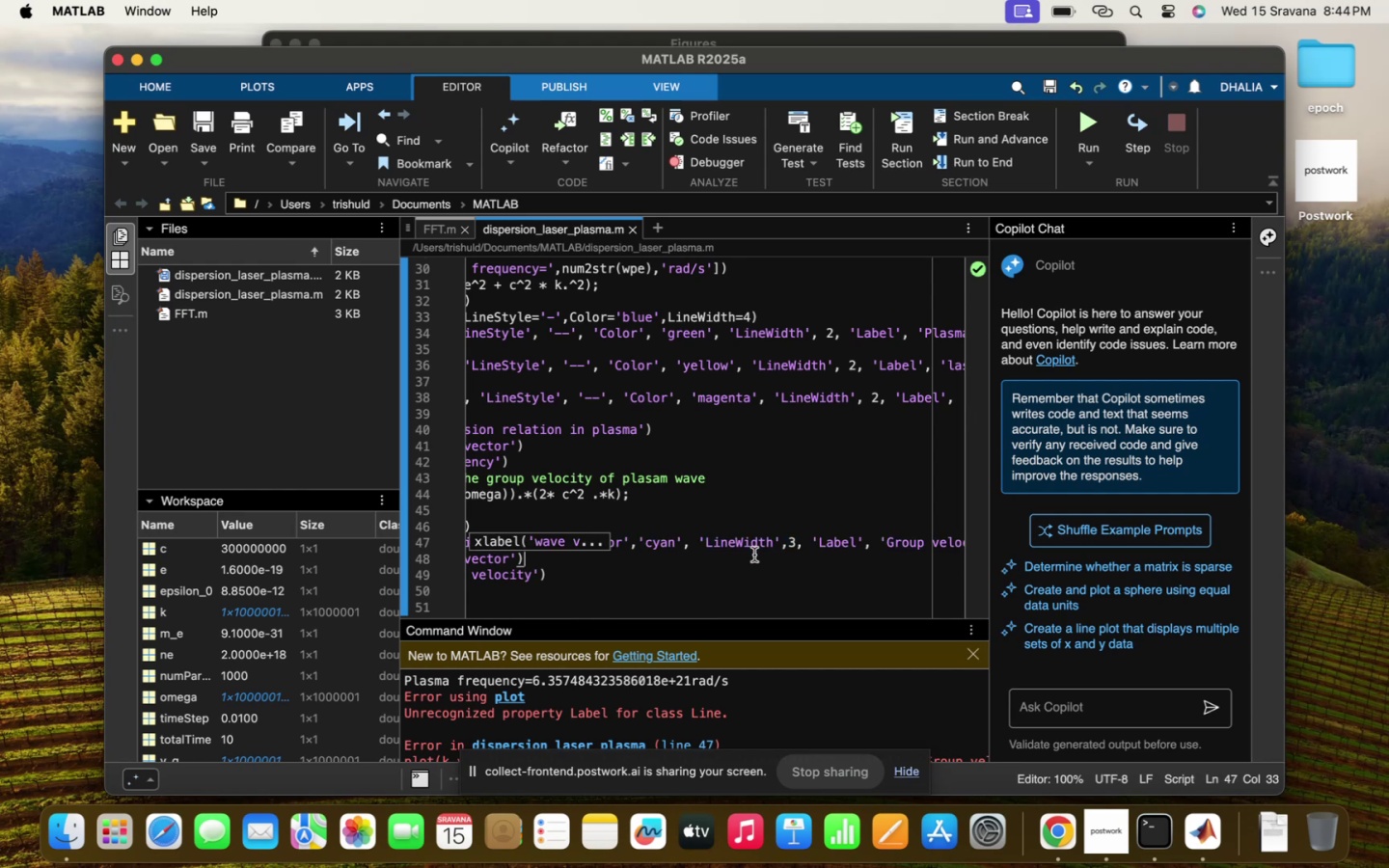 
scroll: coordinate [754, 555], scroll_direction: down, amount: 16.0
 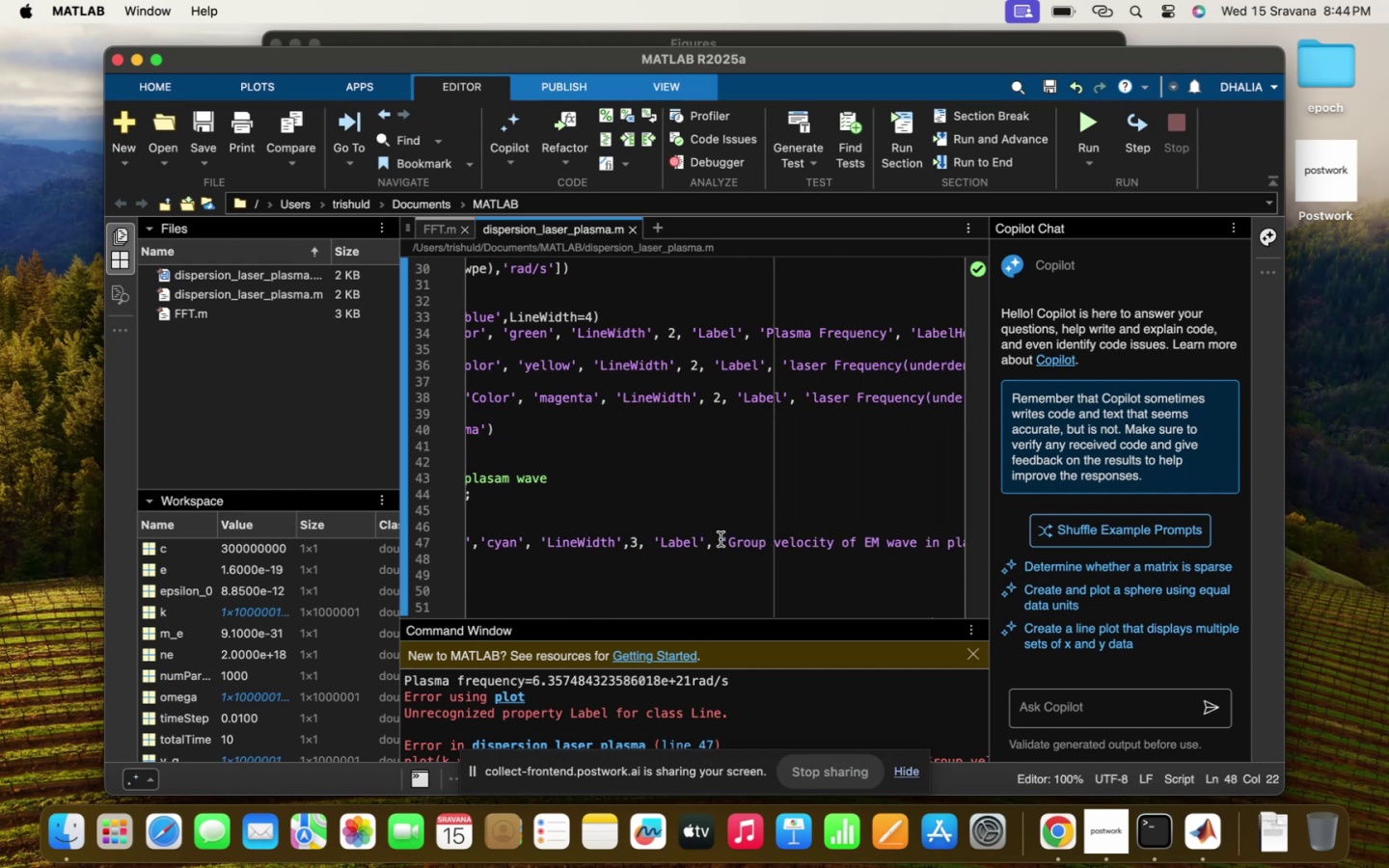 
left_click([722, 539])
 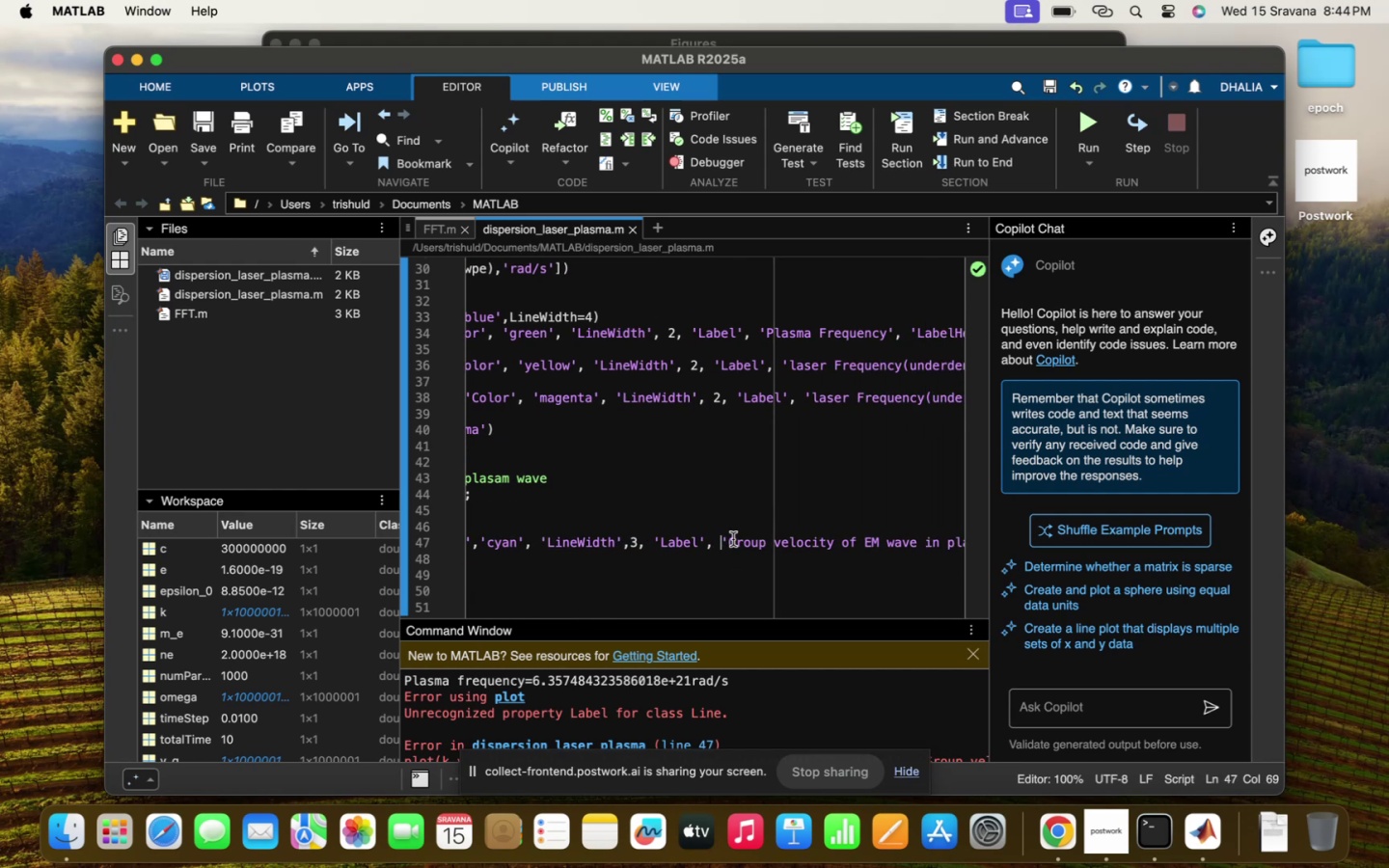 
double_click([803, 534])
 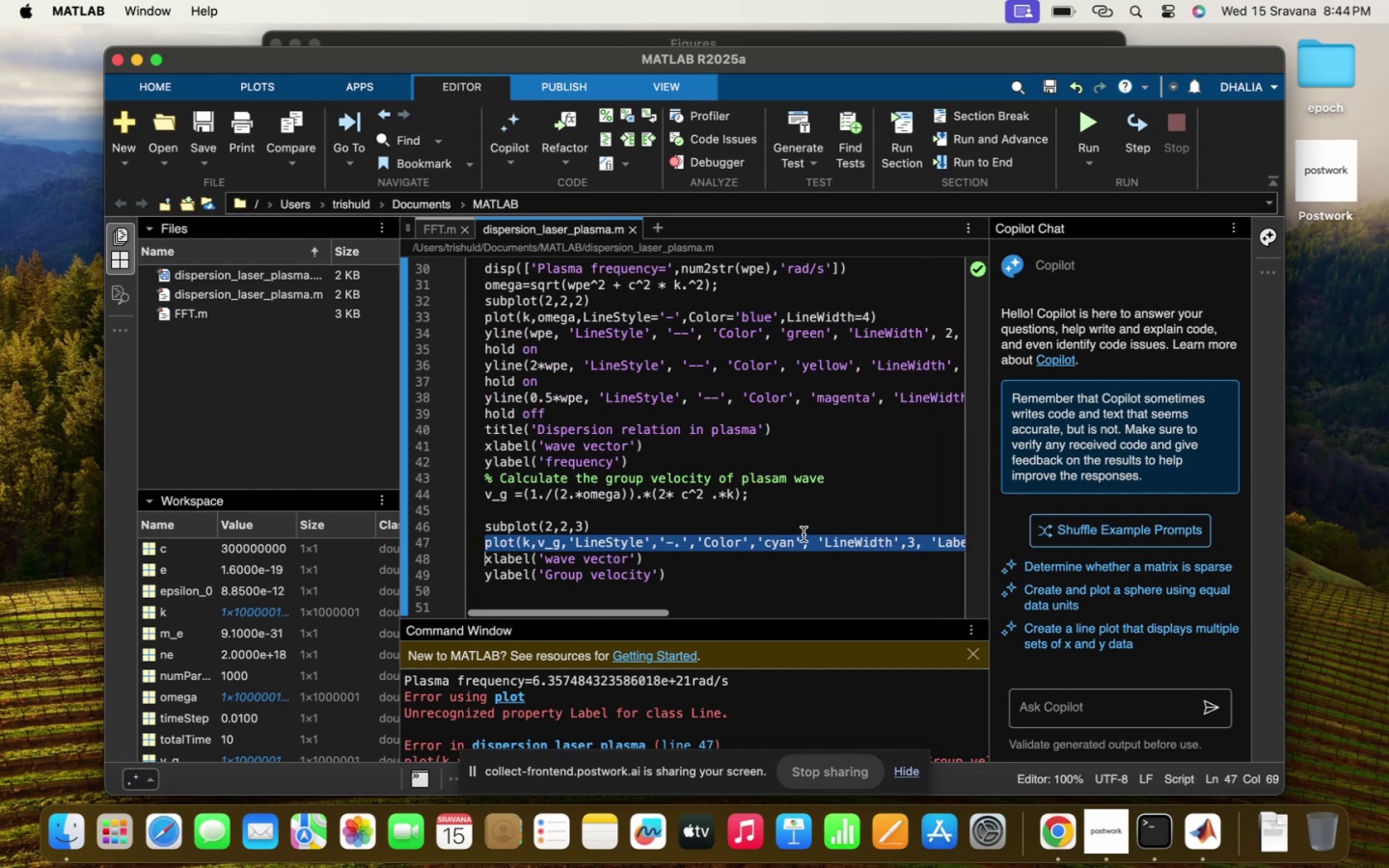 
triple_click([803, 534])
 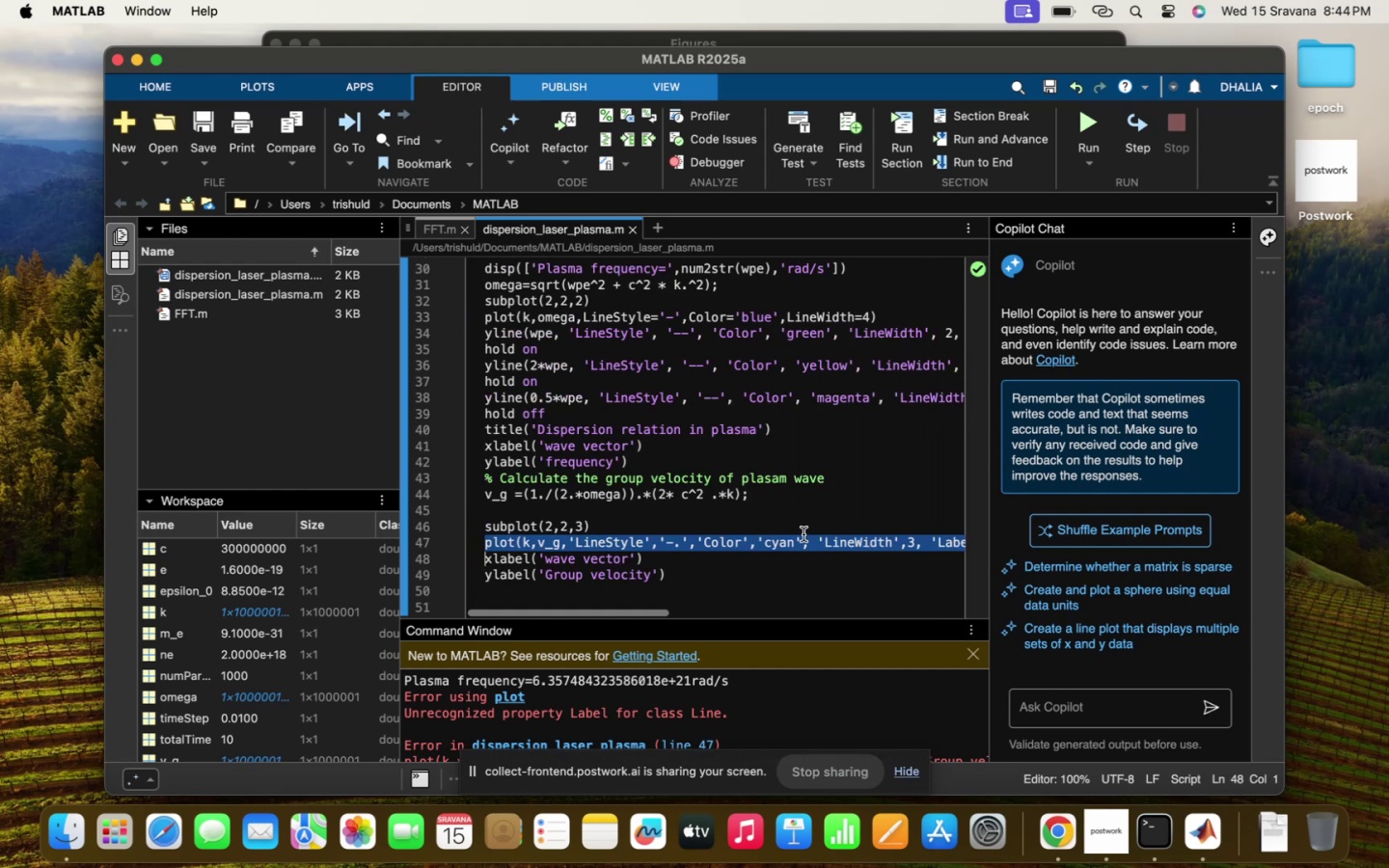 
left_click([803, 534])
 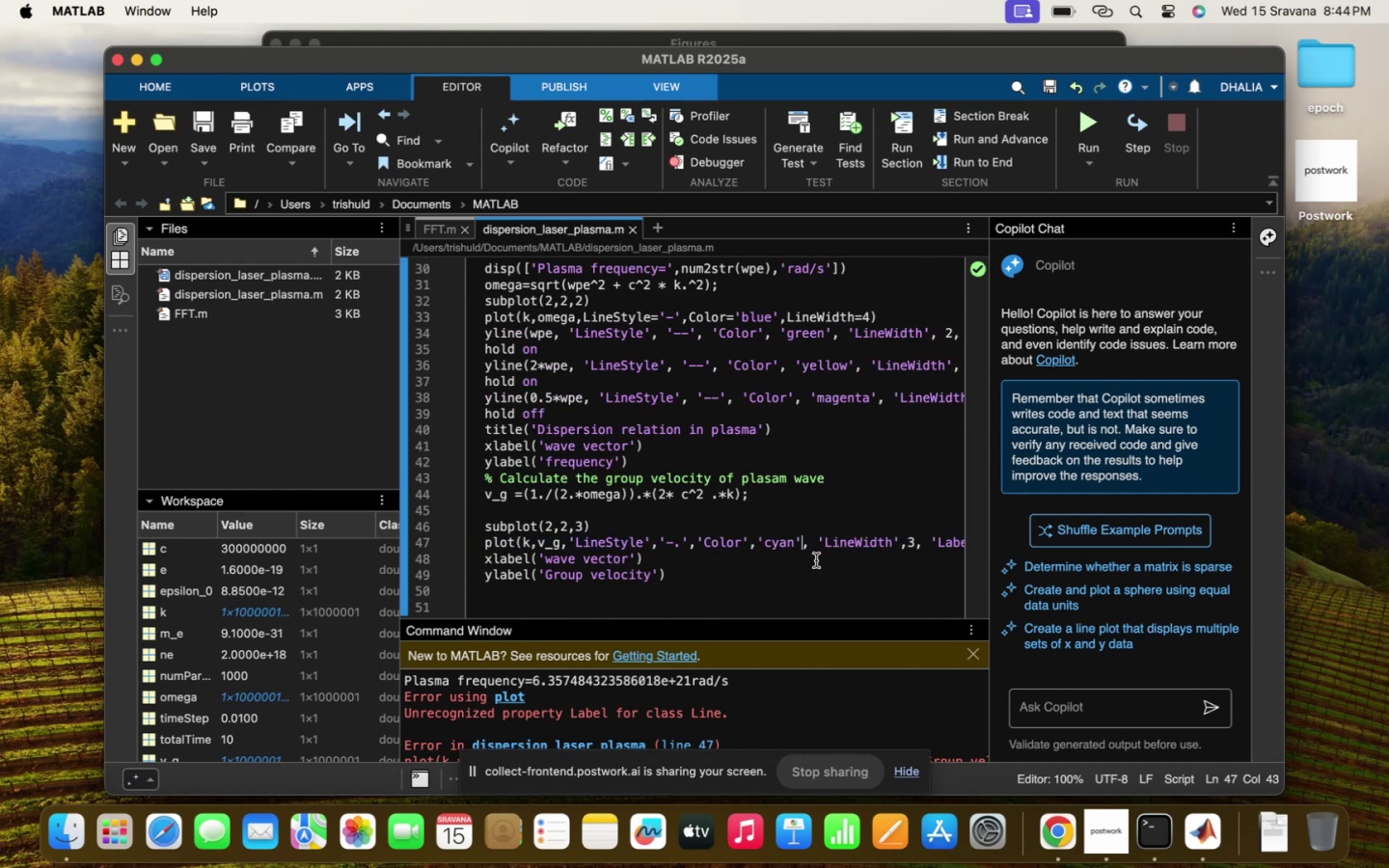 
scroll: coordinate [816, 560], scroll_direction: down, amount: 103.0
 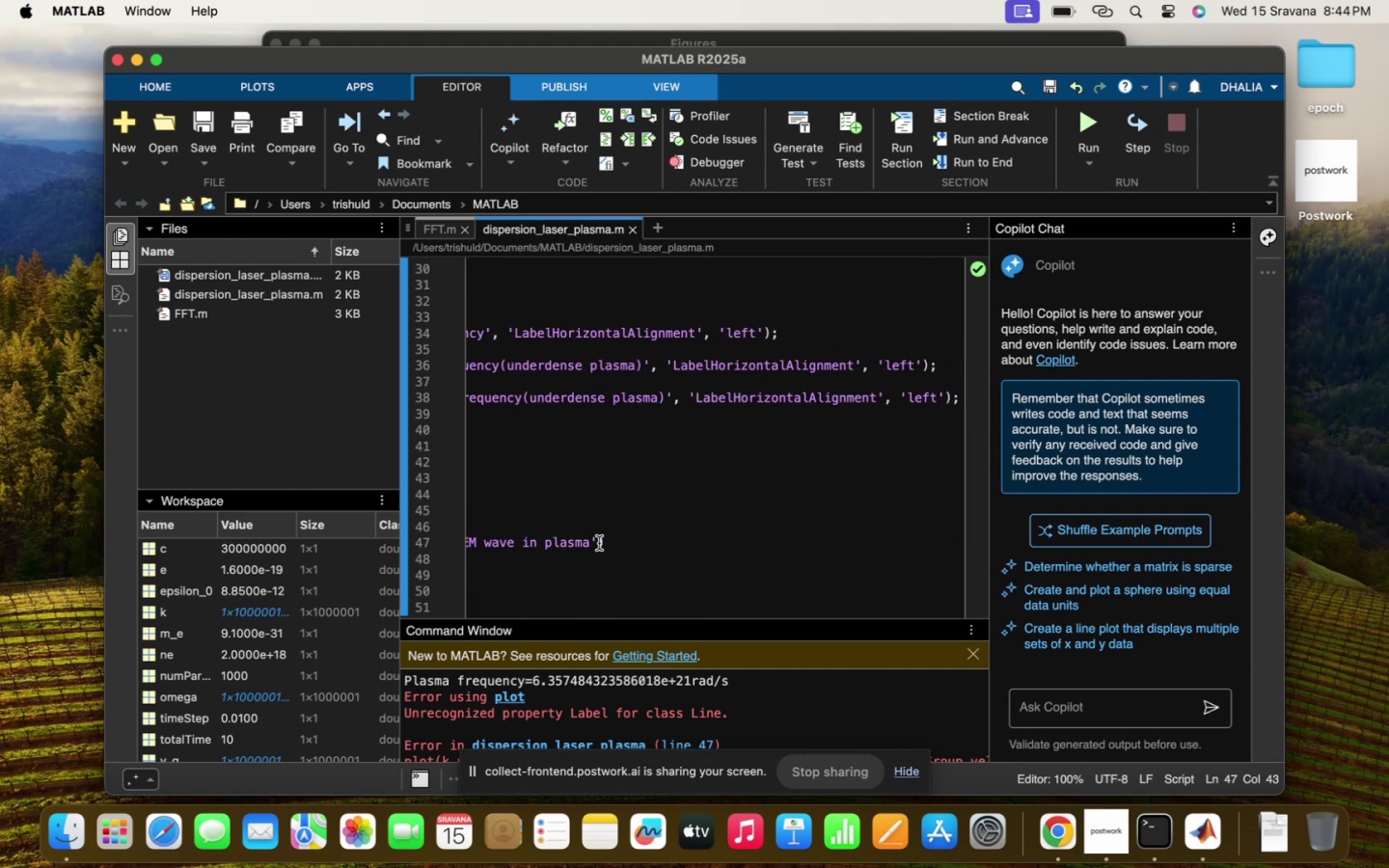 
left_click_drag(start_coordinate=[599, 543], to_coordinate=[749, 541])
 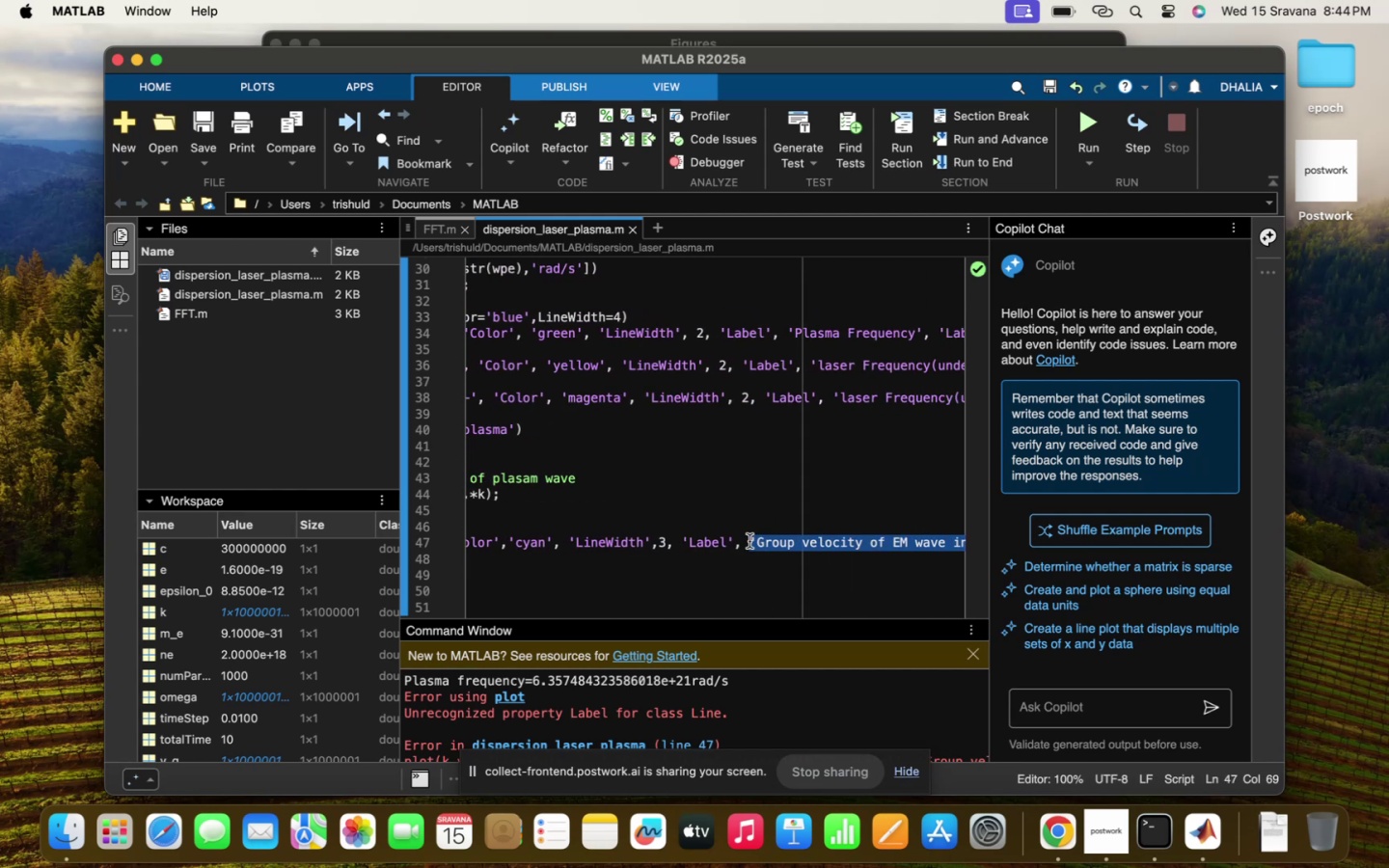 
key(Meta+CommandLeft)
 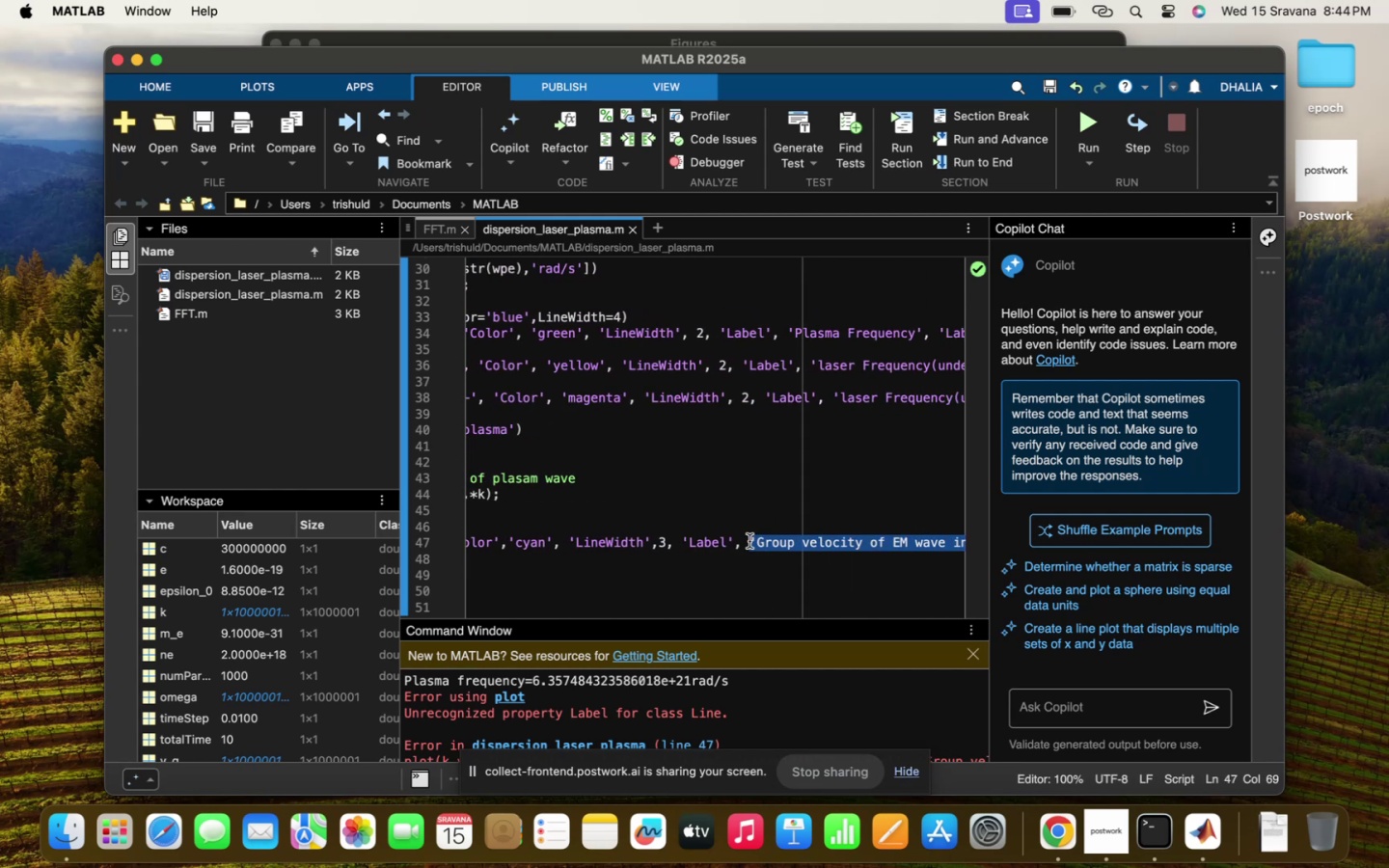 
key(Meta+C)
 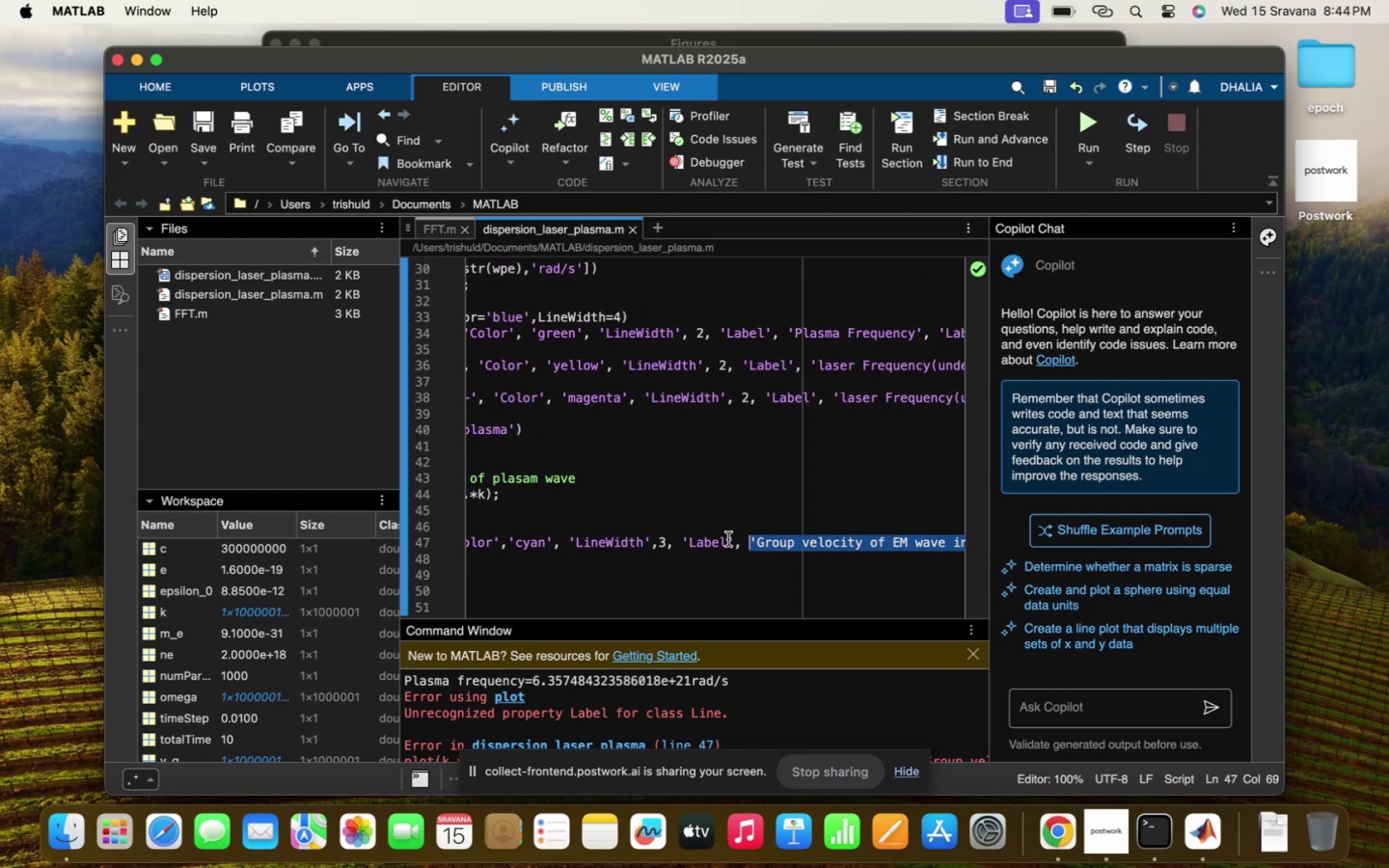 
left_click([732, 541])
 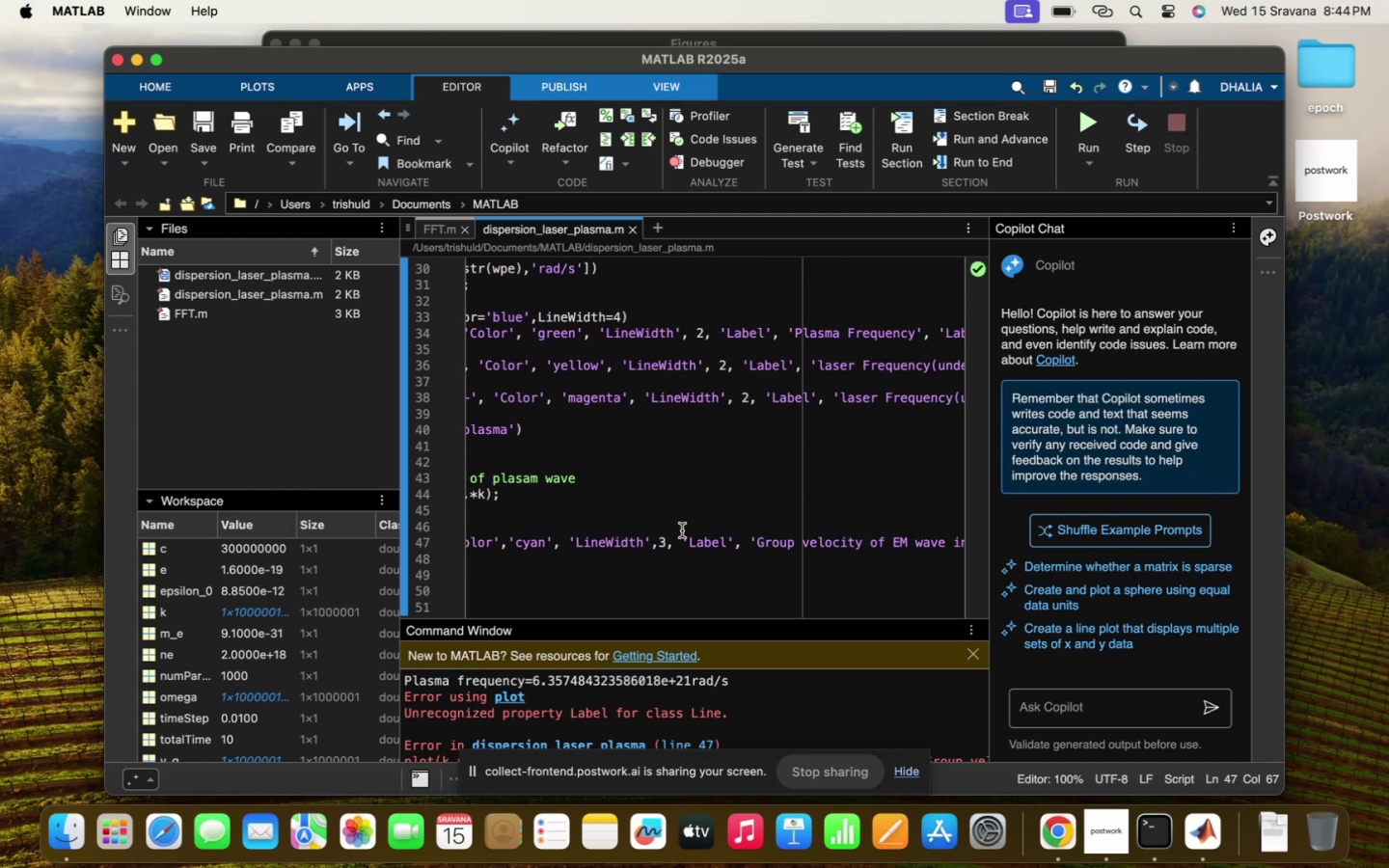 
left_click_drag(start_coordinate=[679, 537], to_coordinate=[990, 548])
 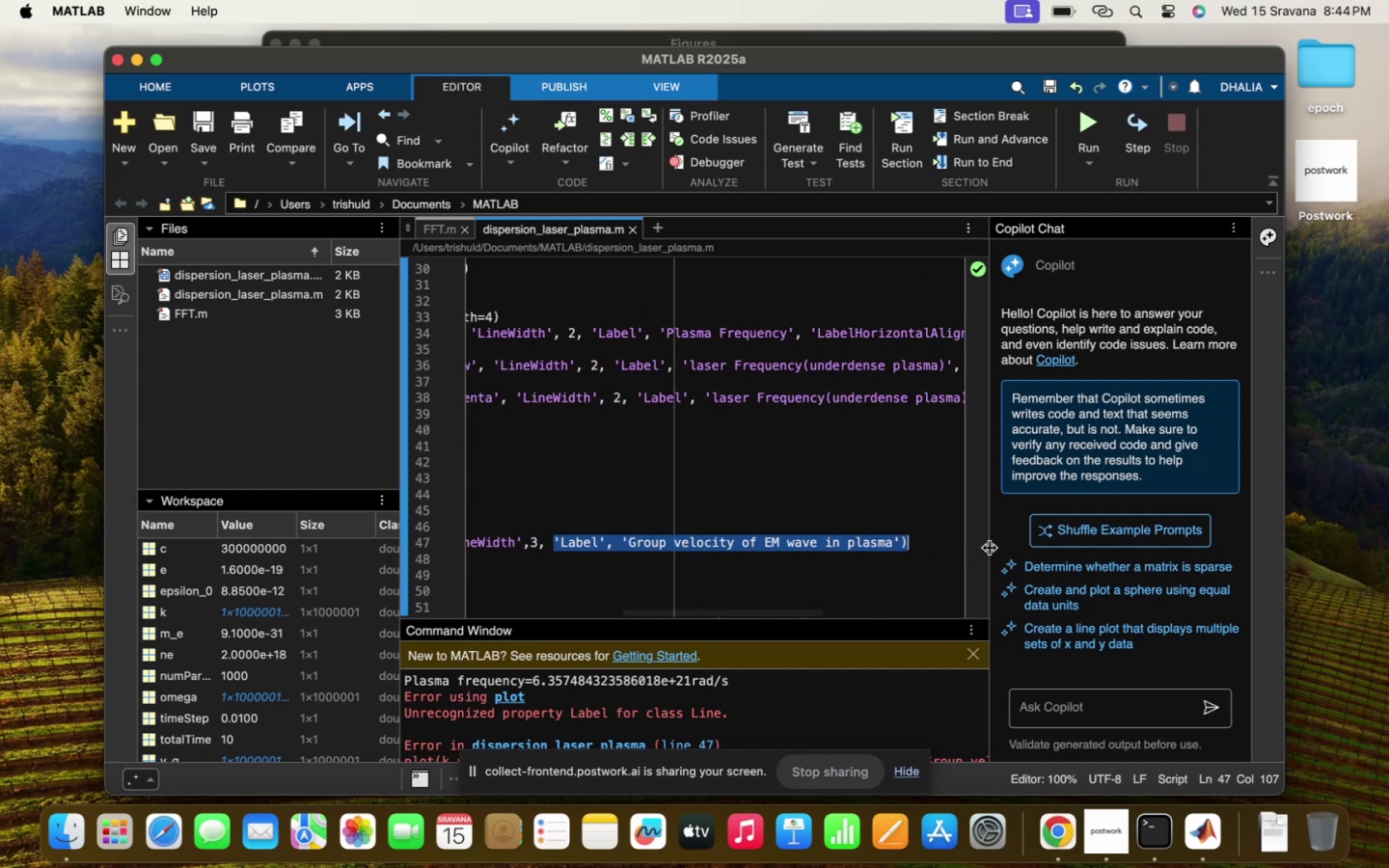 
key(Backspace)
 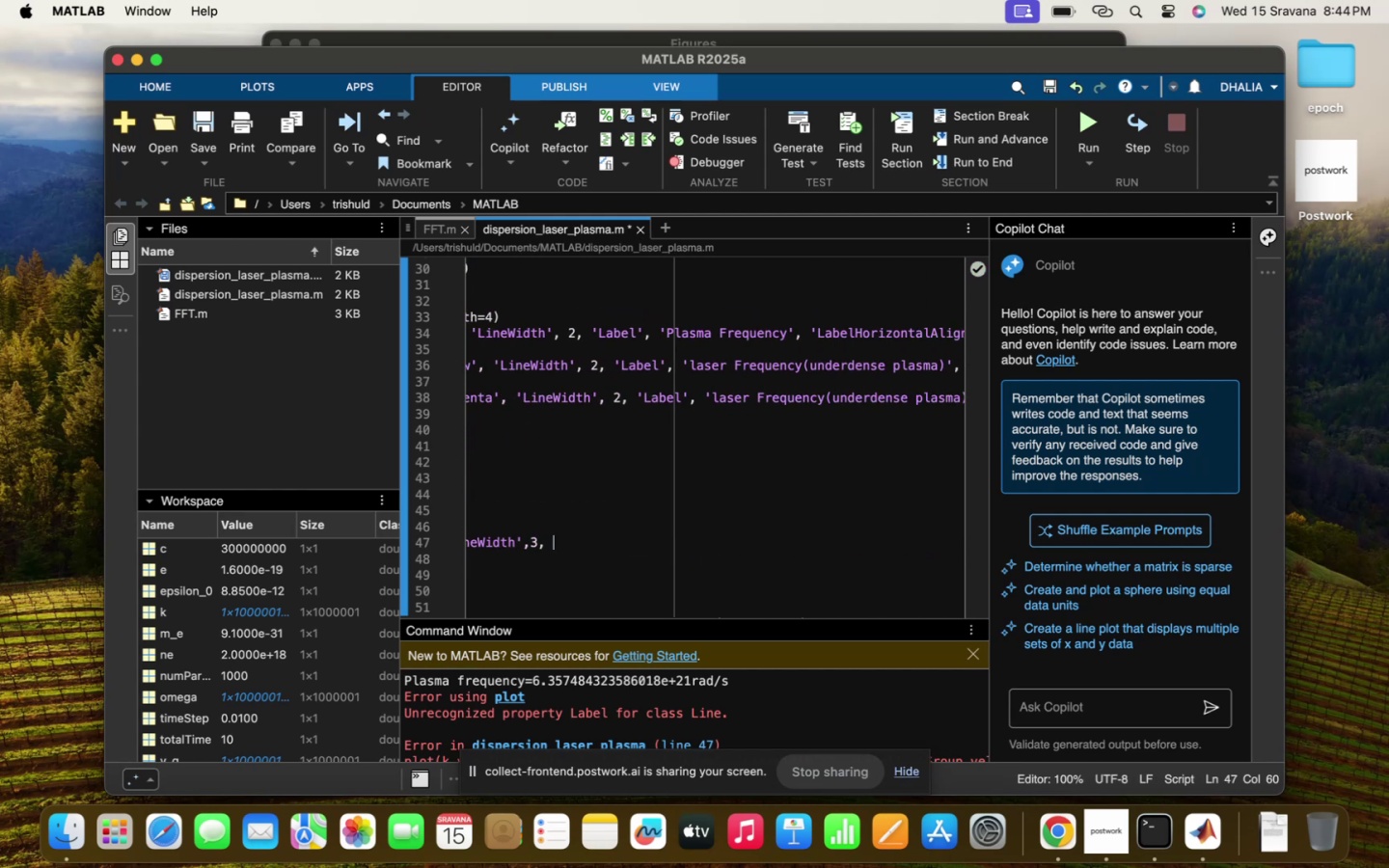 
key(Backspace)
 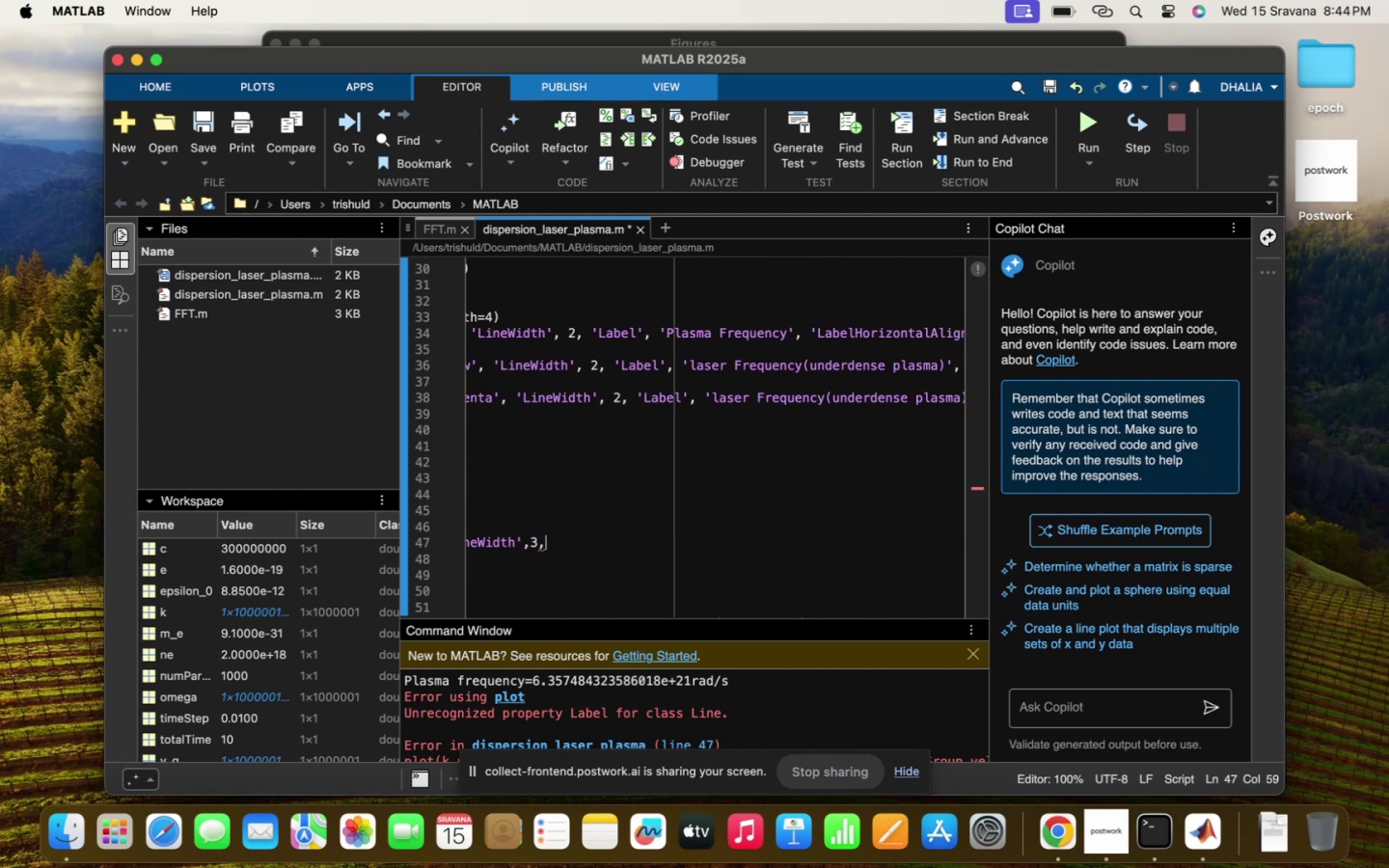 
key(Backspace)
 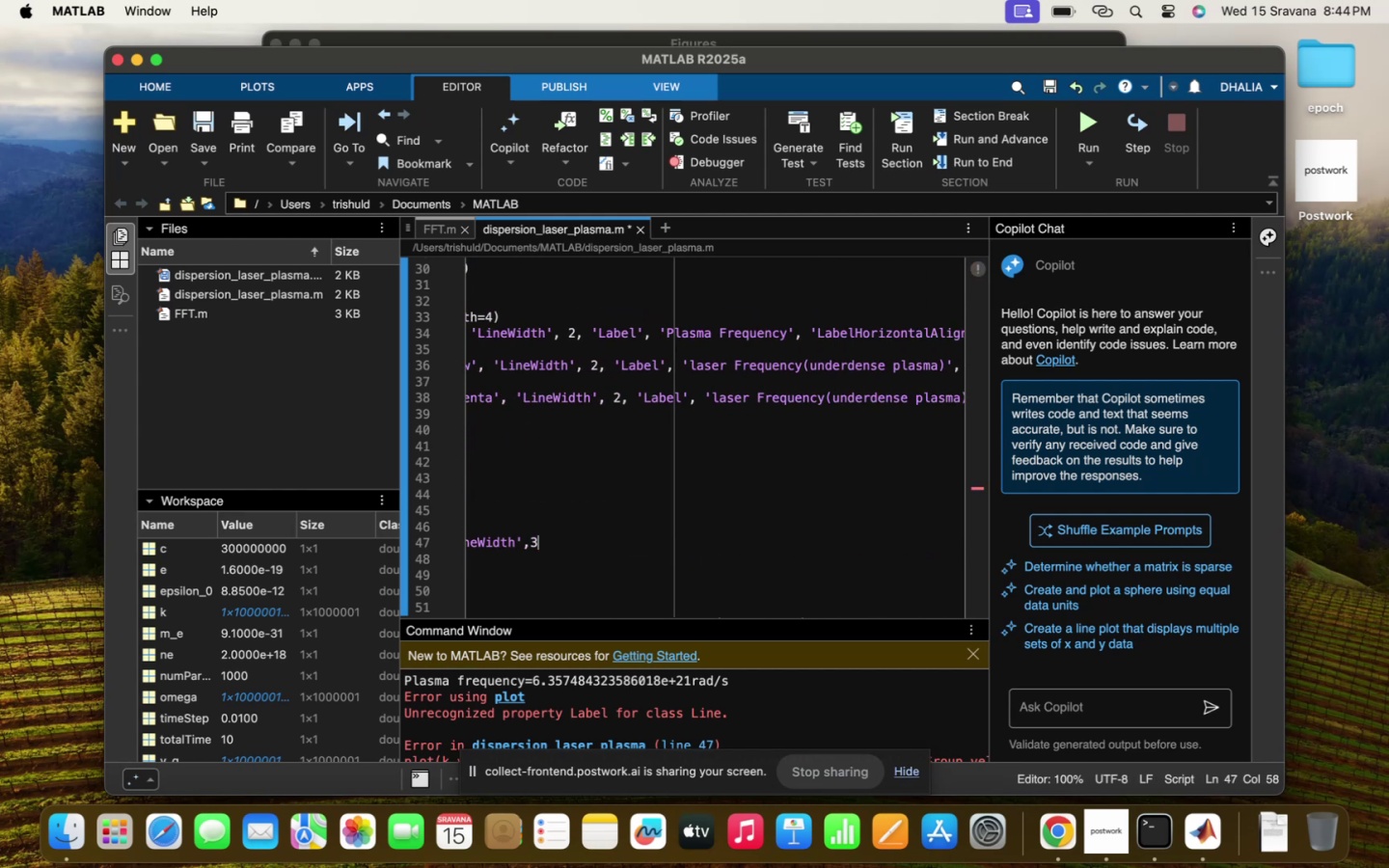 
key(Shift+0)
 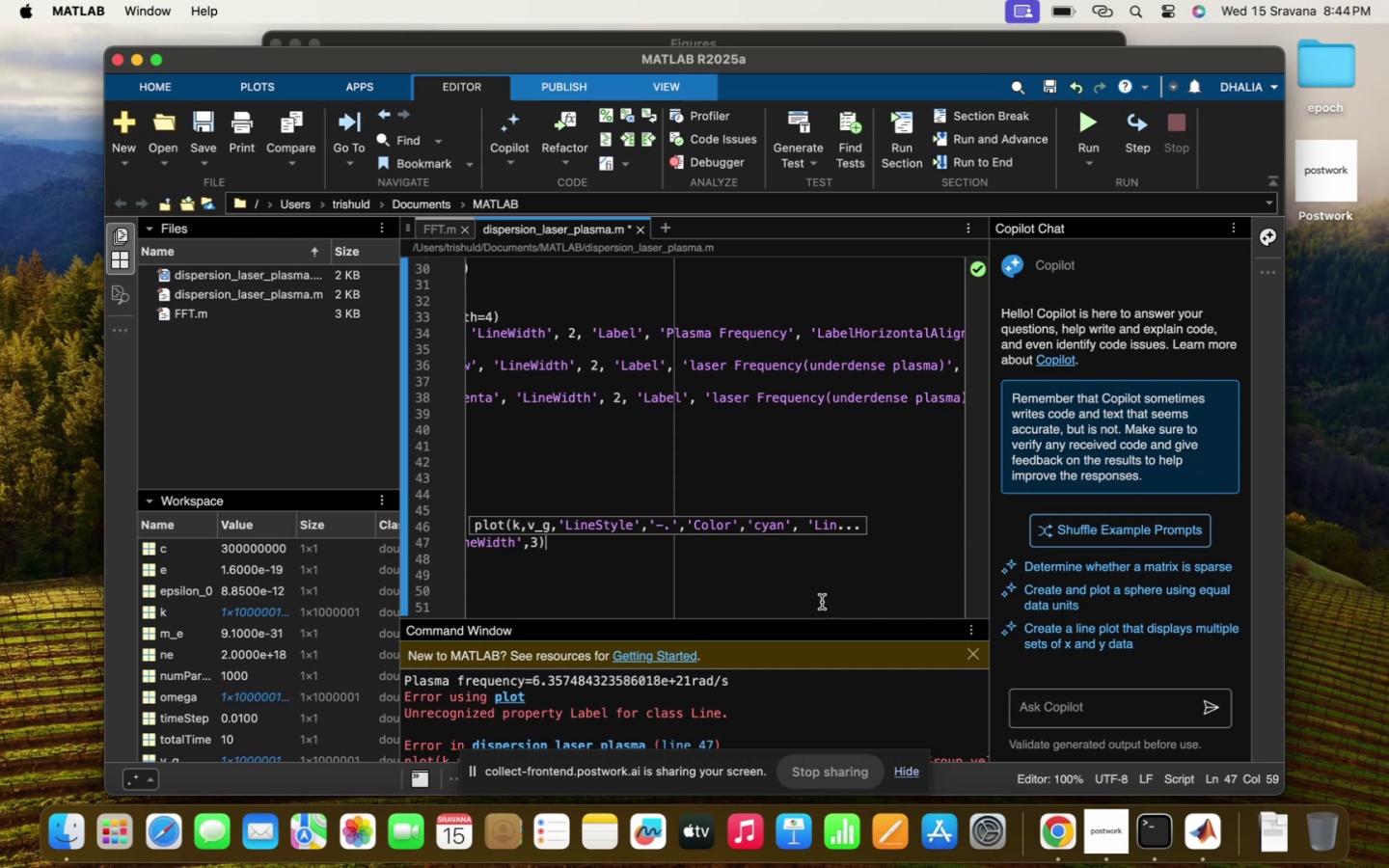 
scroll: coordinate [822, 602], scroll_direction: up, amount: 116.0
 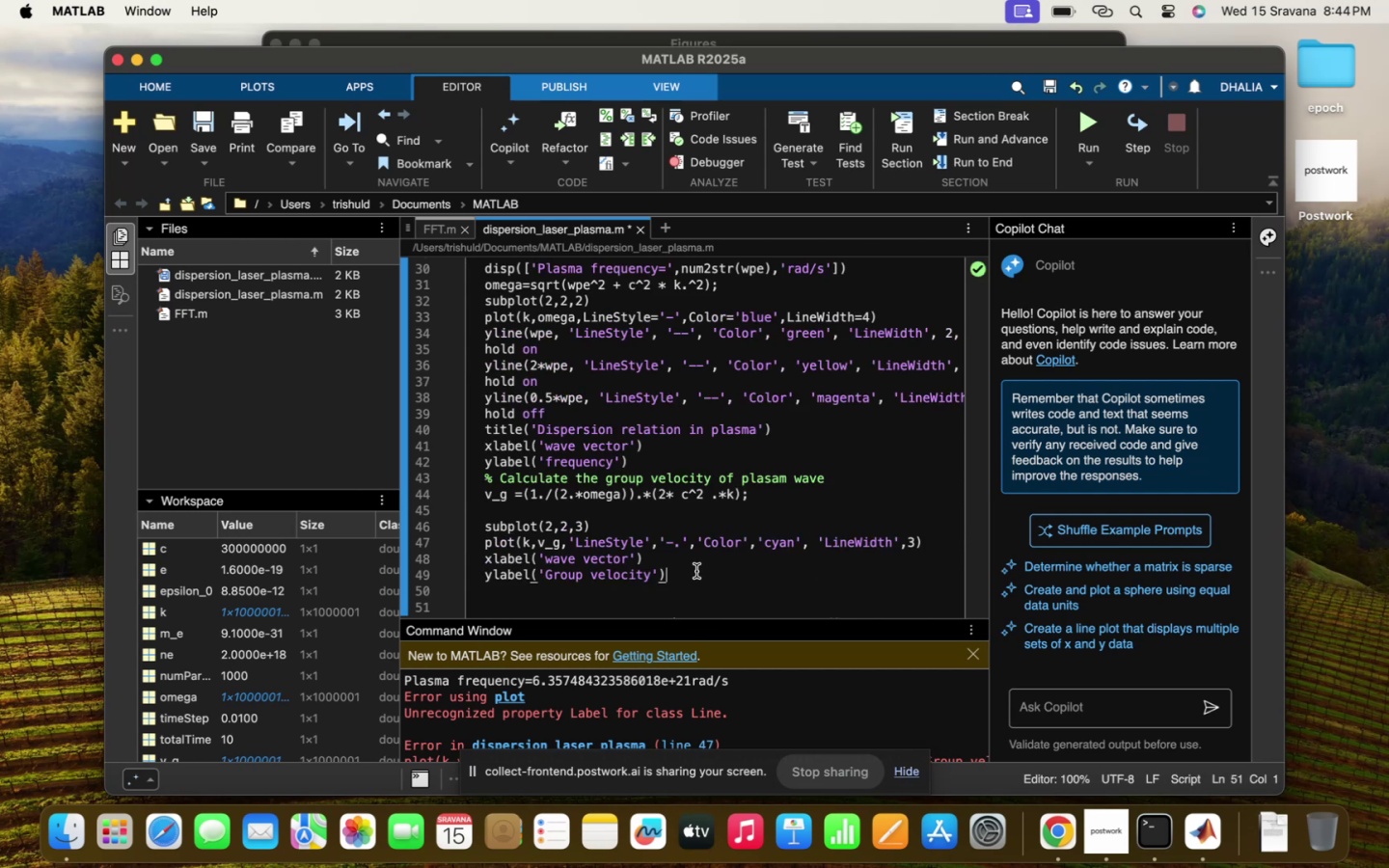 
key(Enter)
 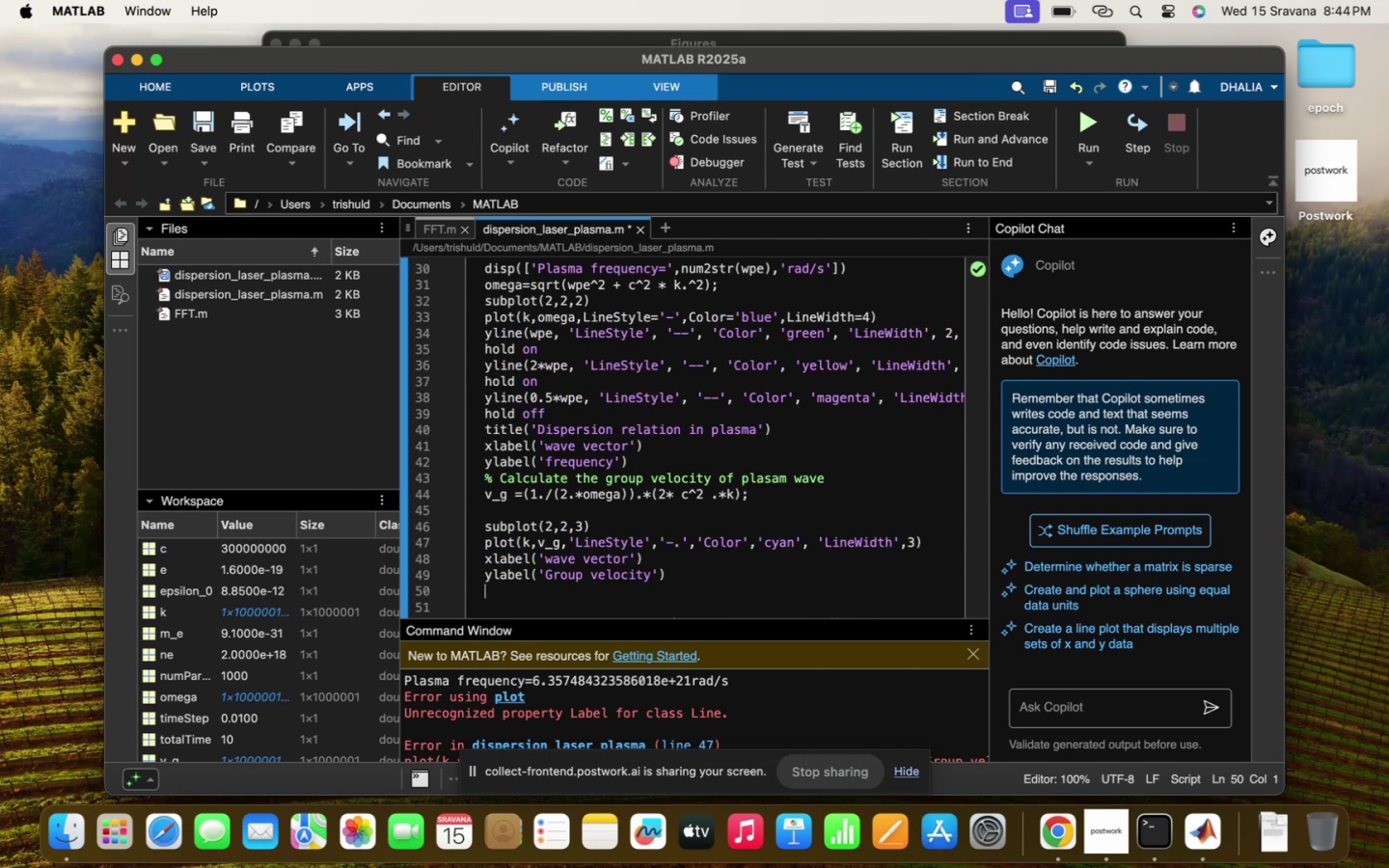 
type(title()
 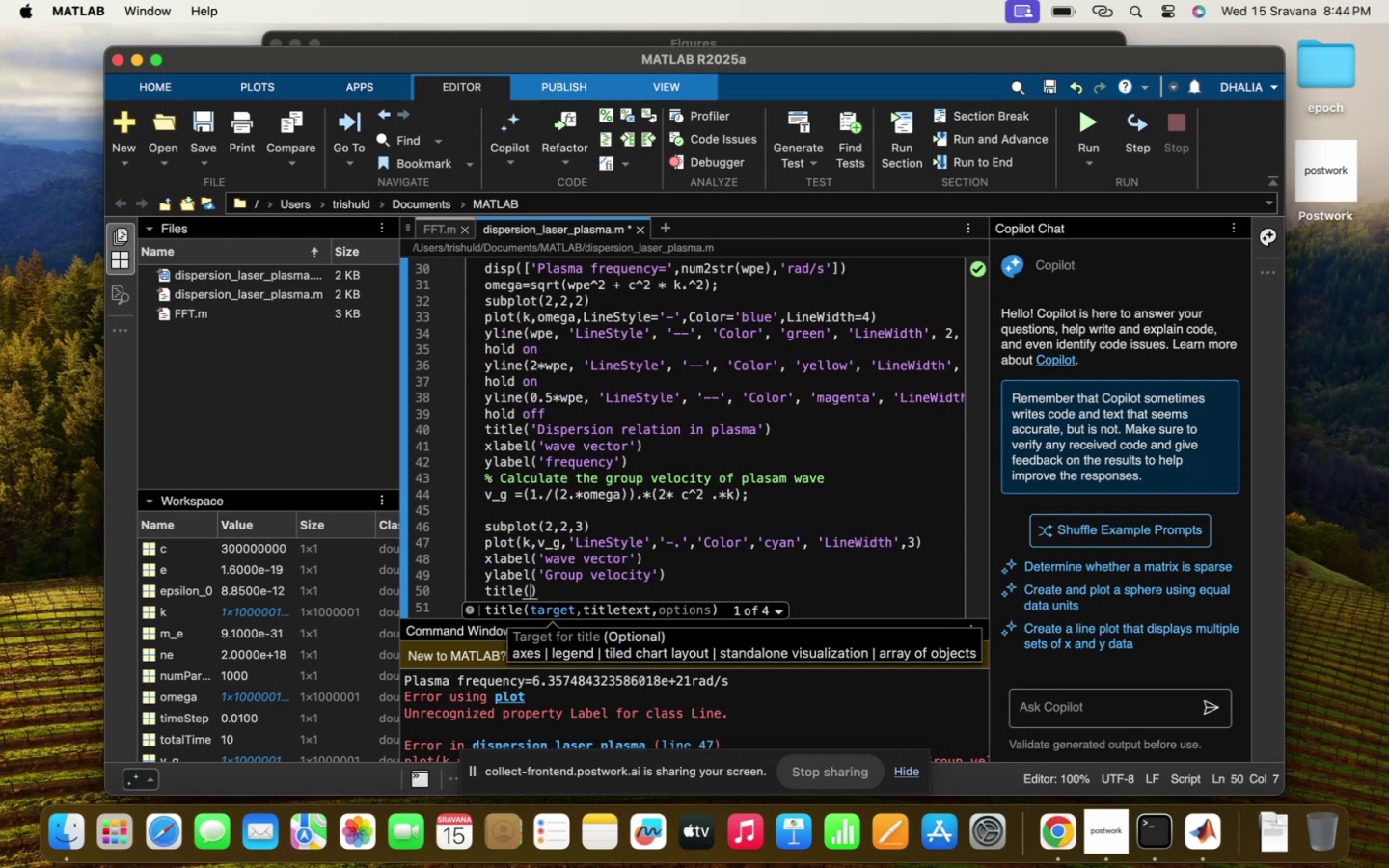 
key(Meta+V)
 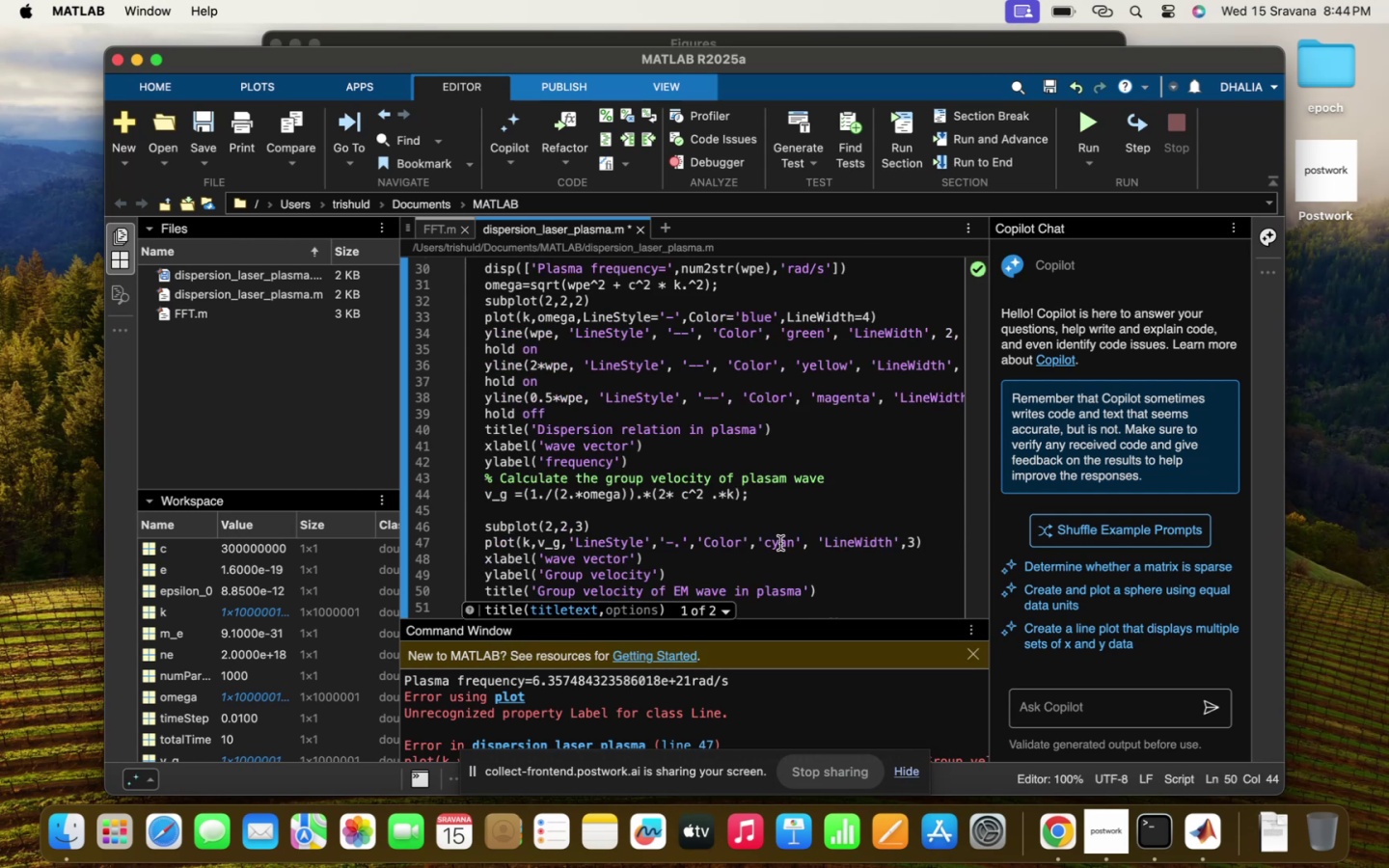 
left_click([794, 543])
 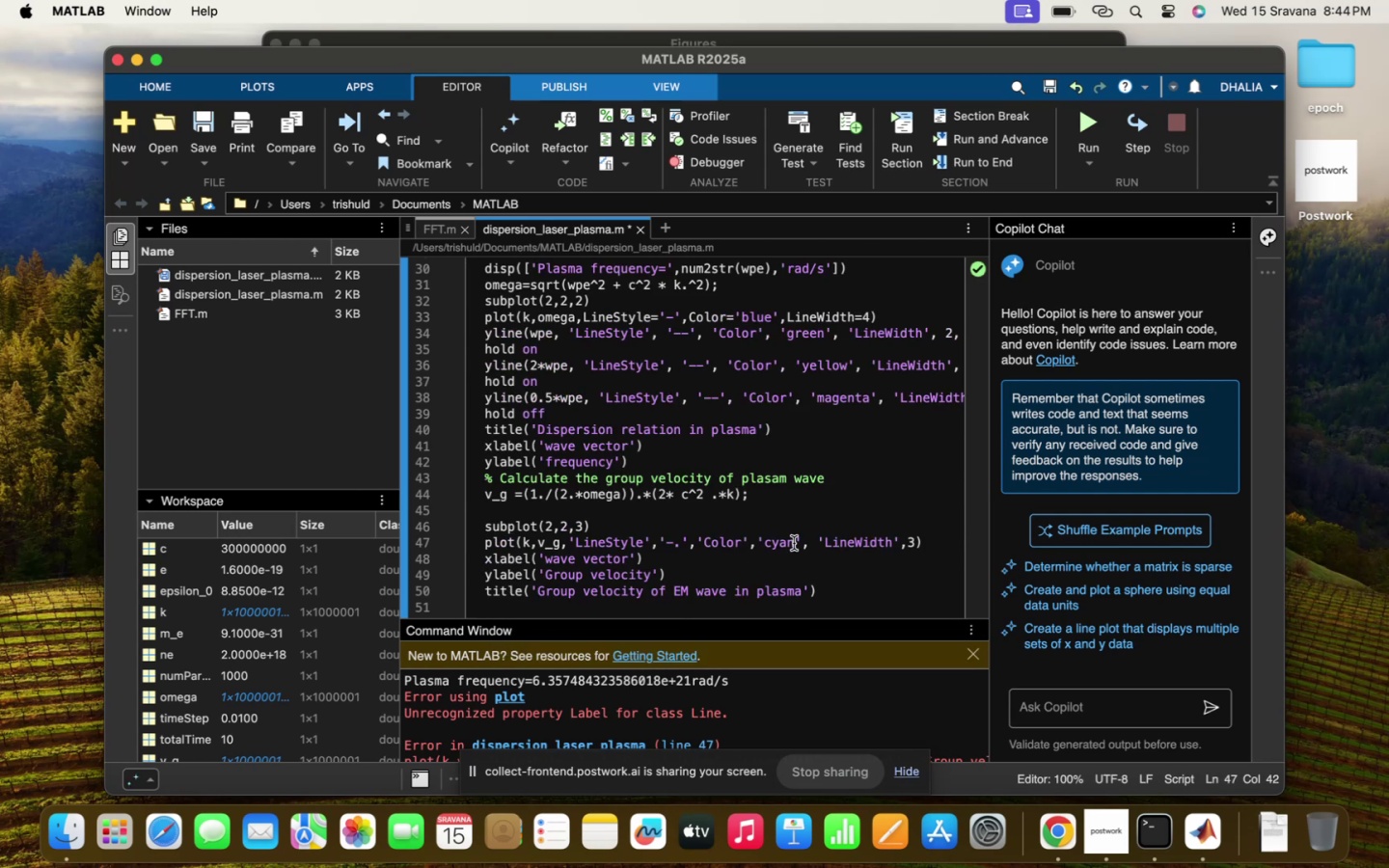 
scroll: coordinate [794, 543], scroll_direction: down, amount: 7.0
 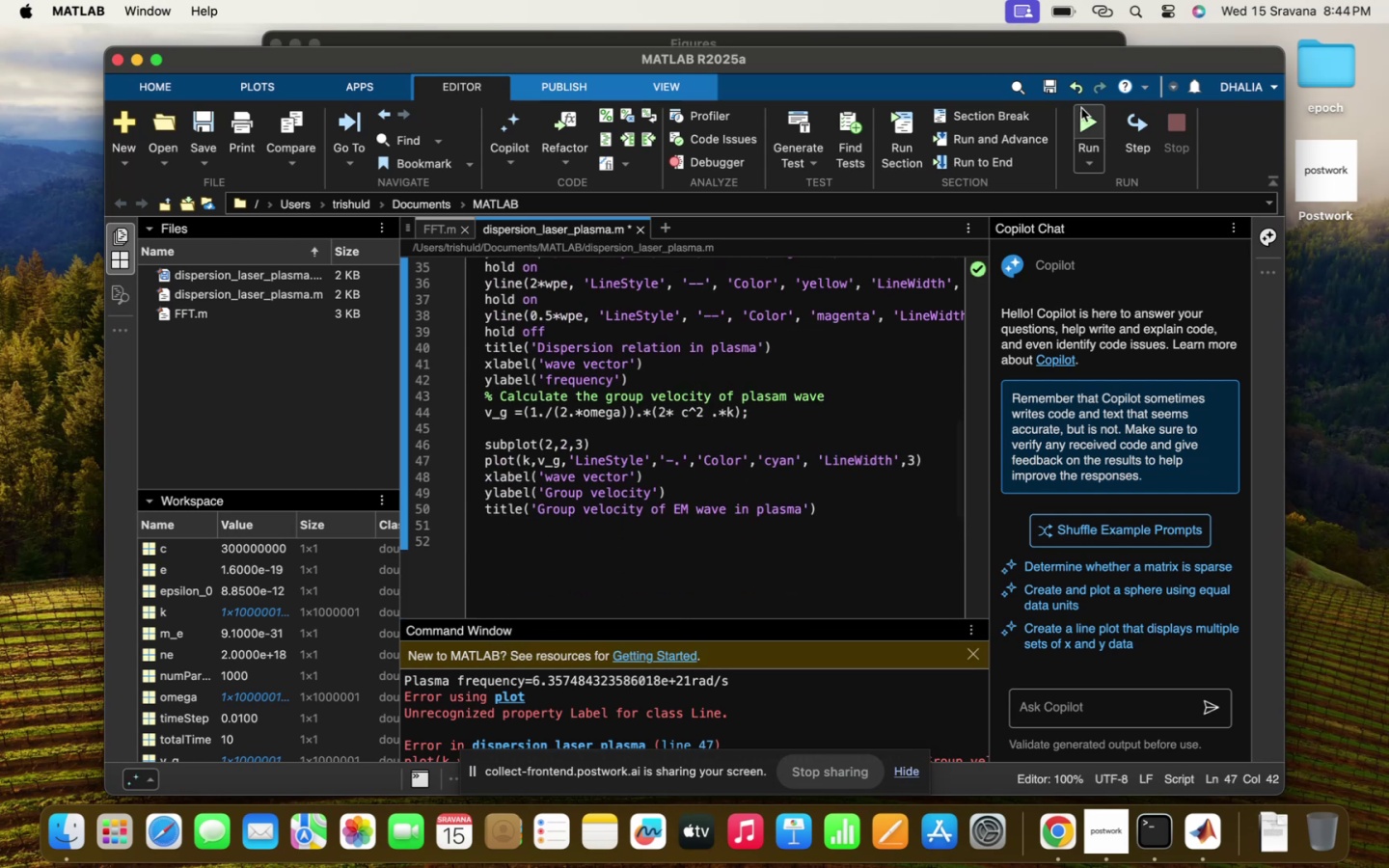 
left_click([1080, 109])
 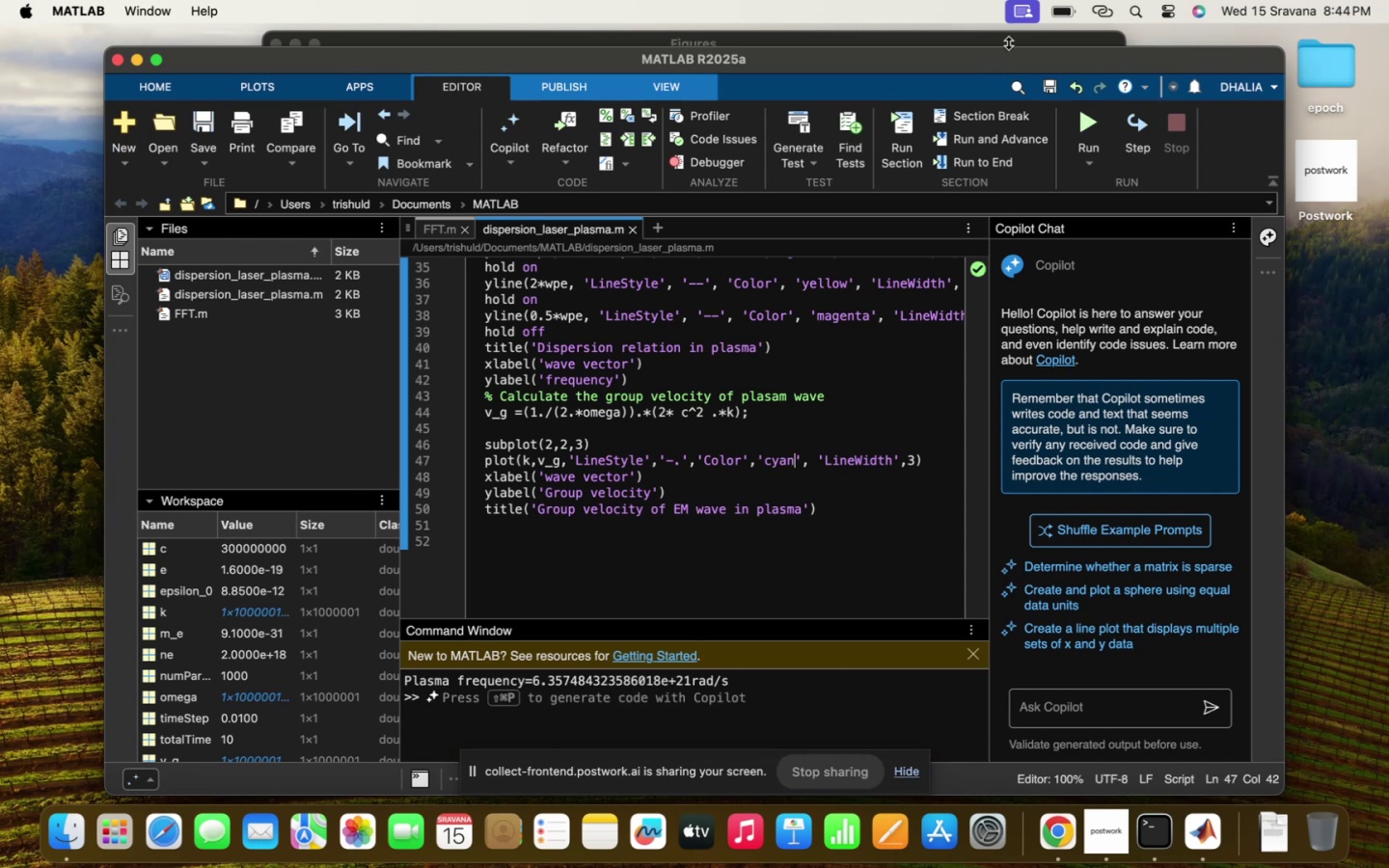 
left_click([1024, 36])
 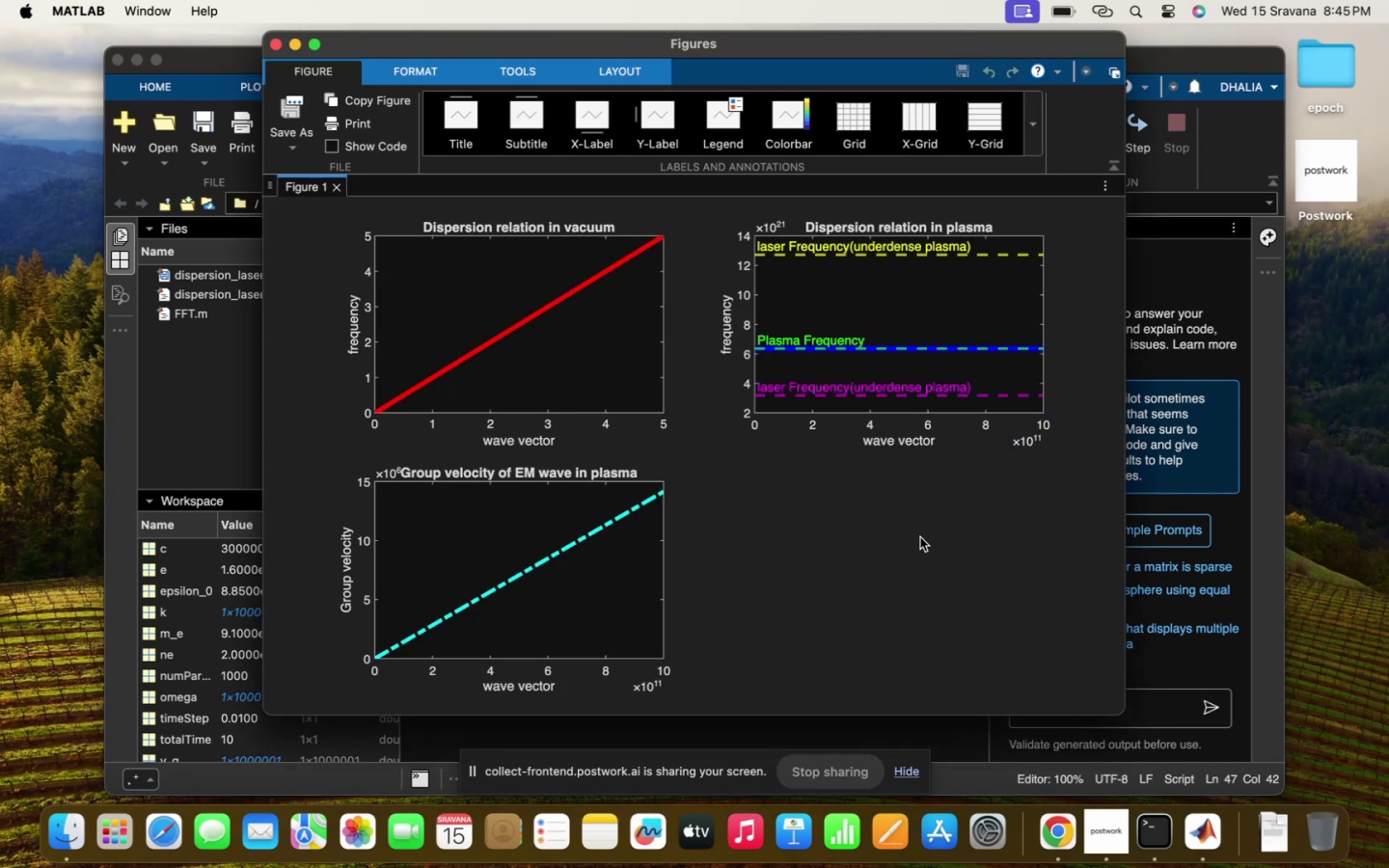 
wait(6.82)
 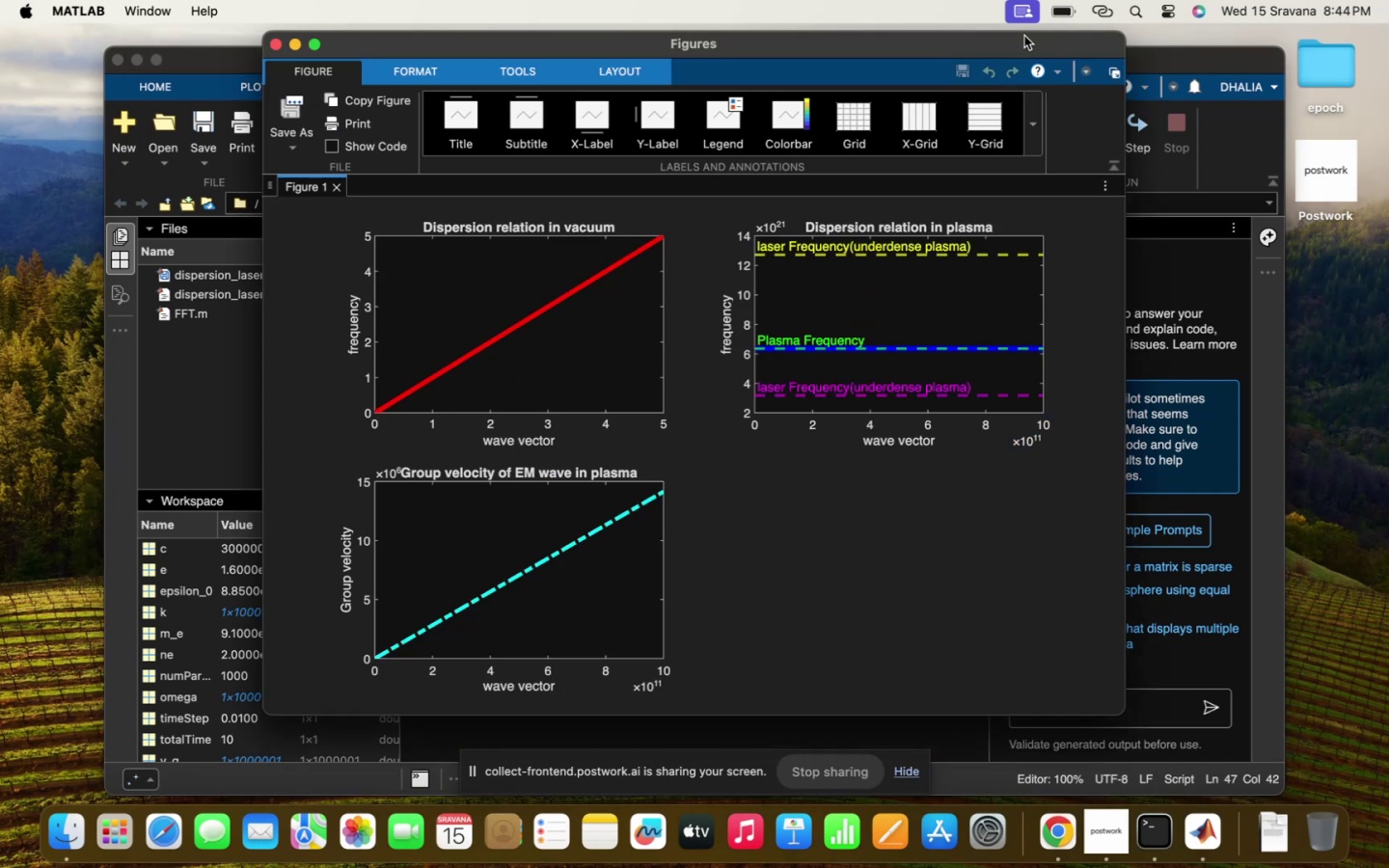 
left_click_drag(start_coordinate=[983, 330], to_coordinate=[988, 325])
 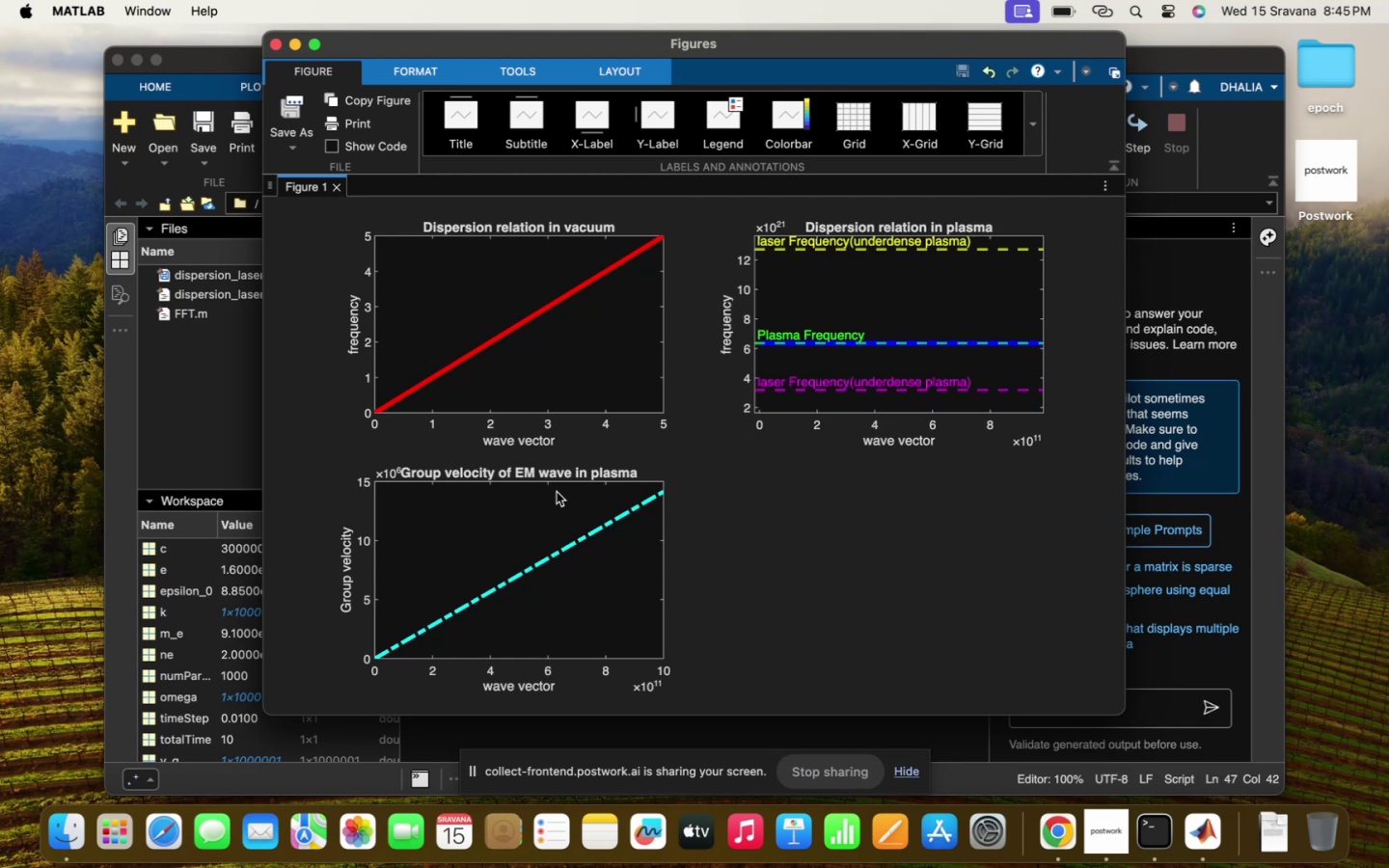 
left_click_drag(start_coordinate=[500, 631], to_coordinate=[447, 607])
 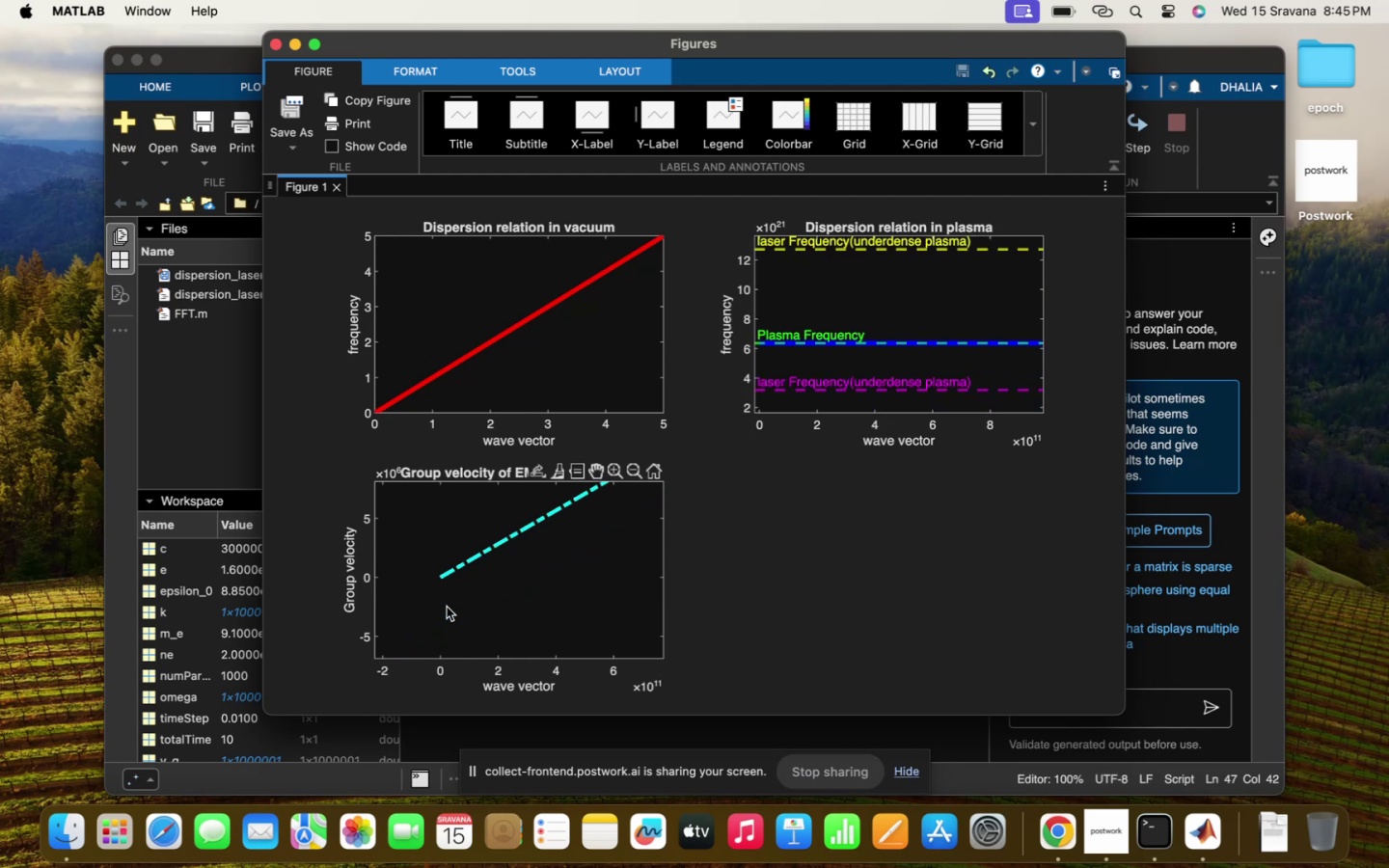 
left_click_drag(start_coordinate=[483, 580], to_coordinate=[428, 652])
 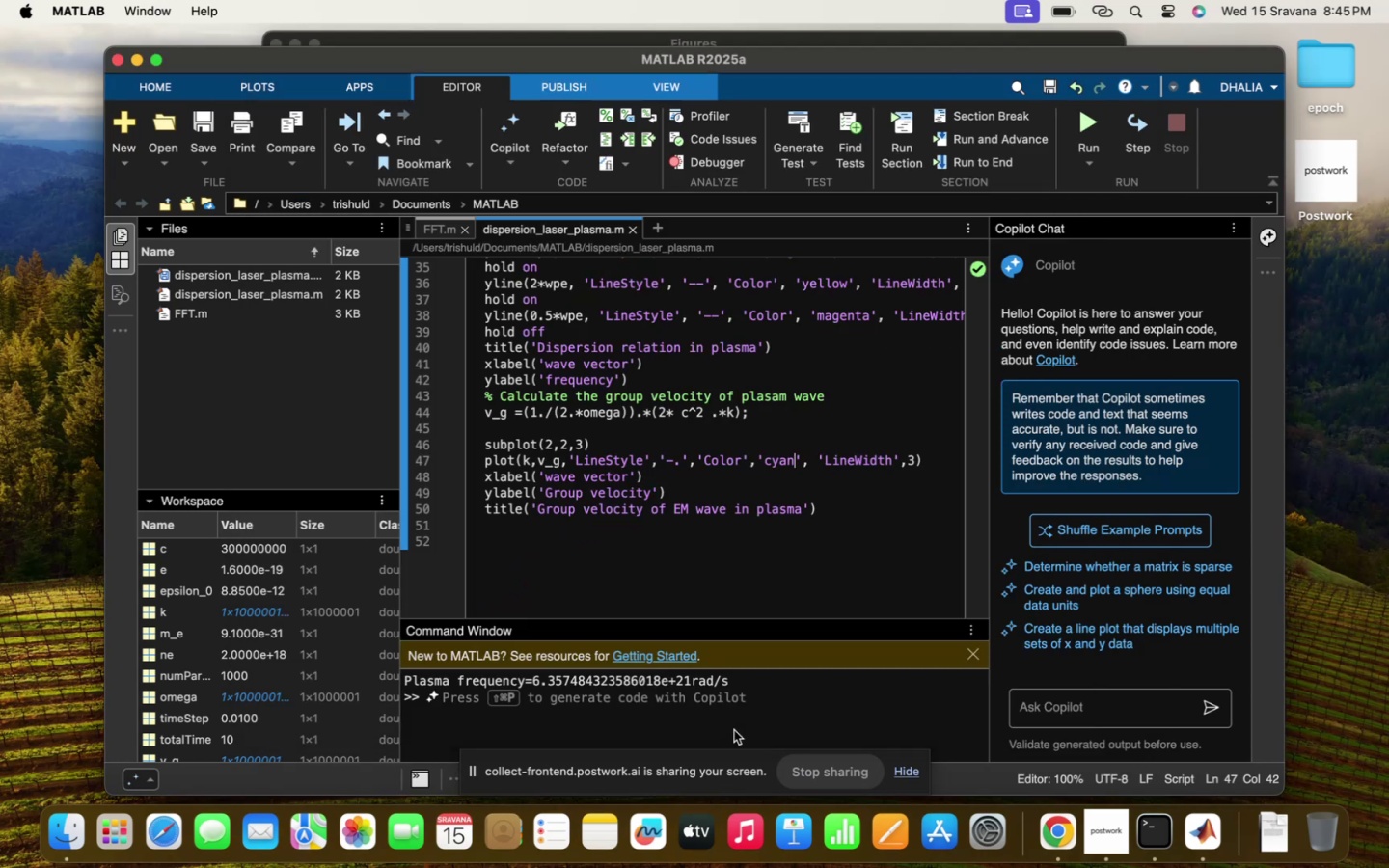 
scroll: coordinate [662, 447], scroll_direction: up, amount: 57.0
 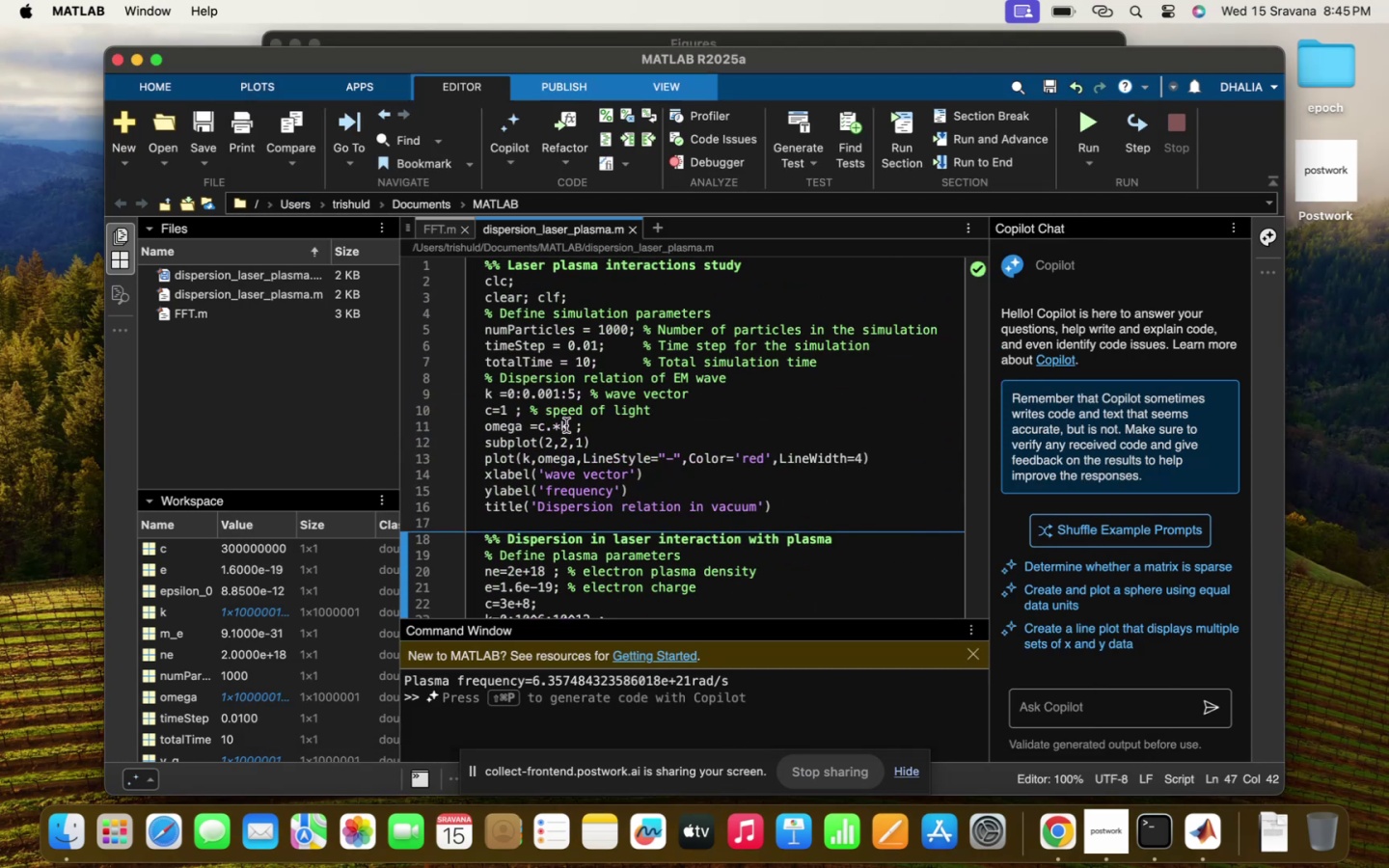 
scroll: coordinate [601, 424], scroll_direction: down, amount: 27.0
 